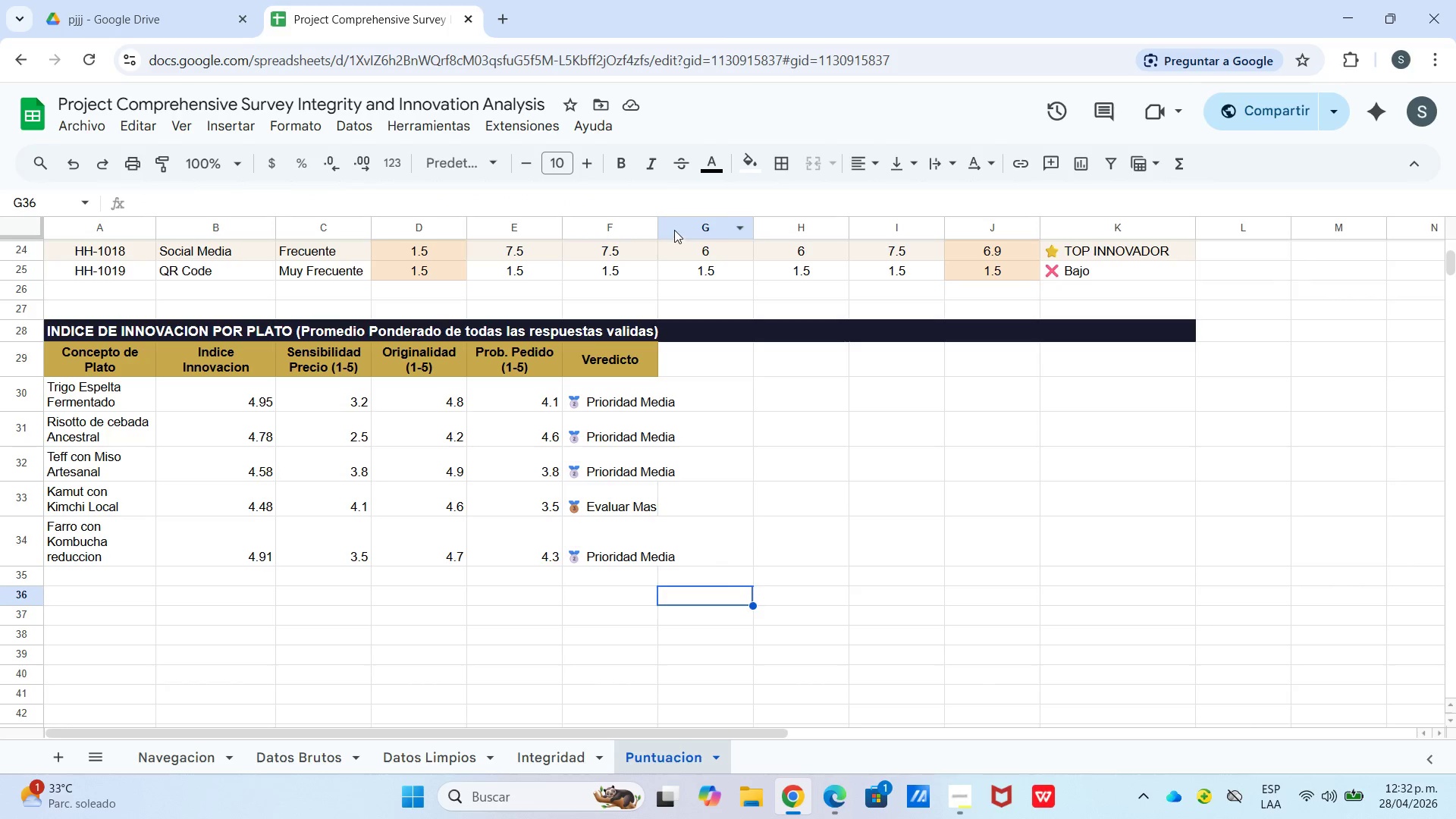 
left_click_drag(start_coordinate=[660, 226], to_coordinate=[690, 225])
 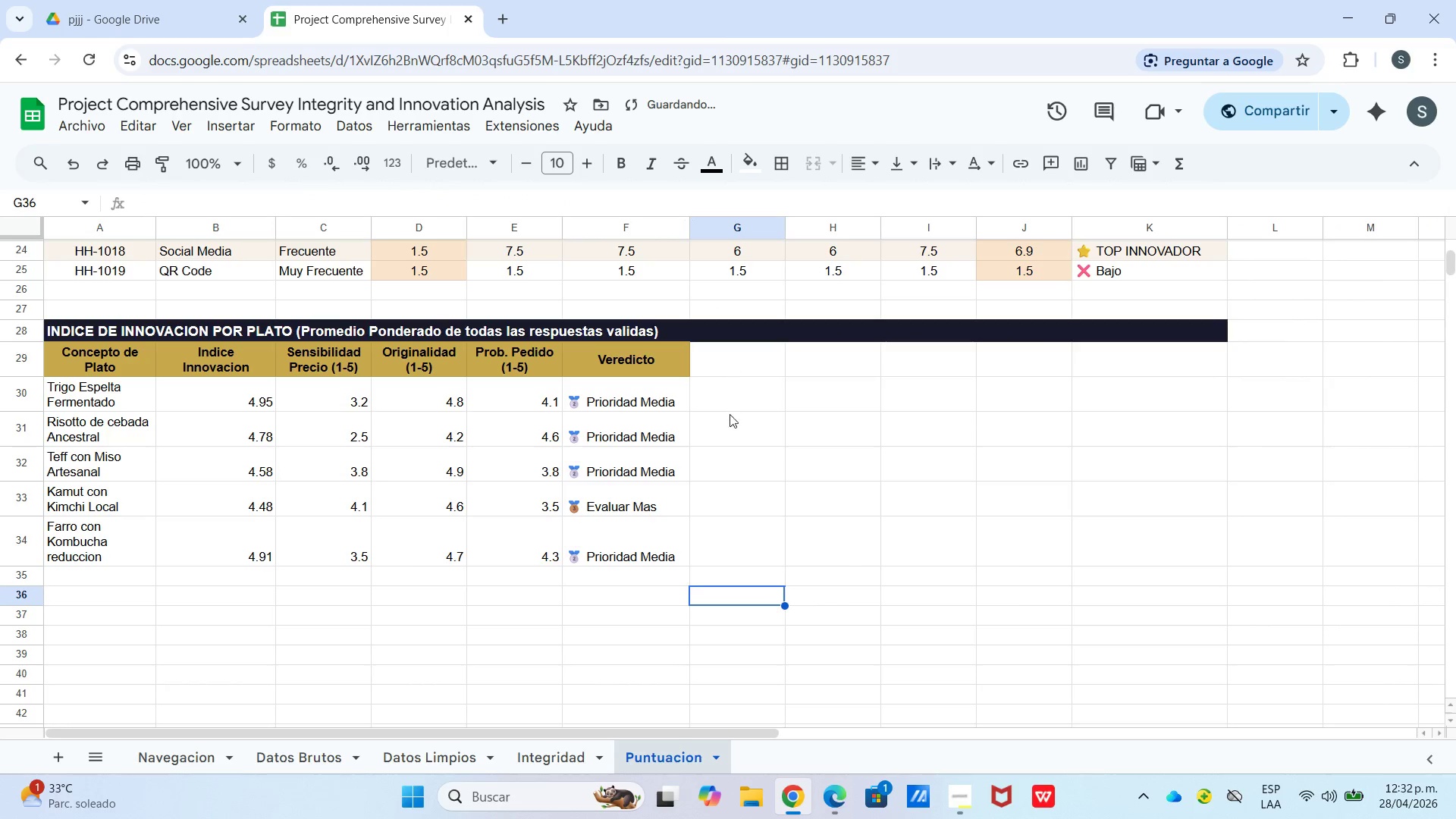 
left_click([730, 415])
 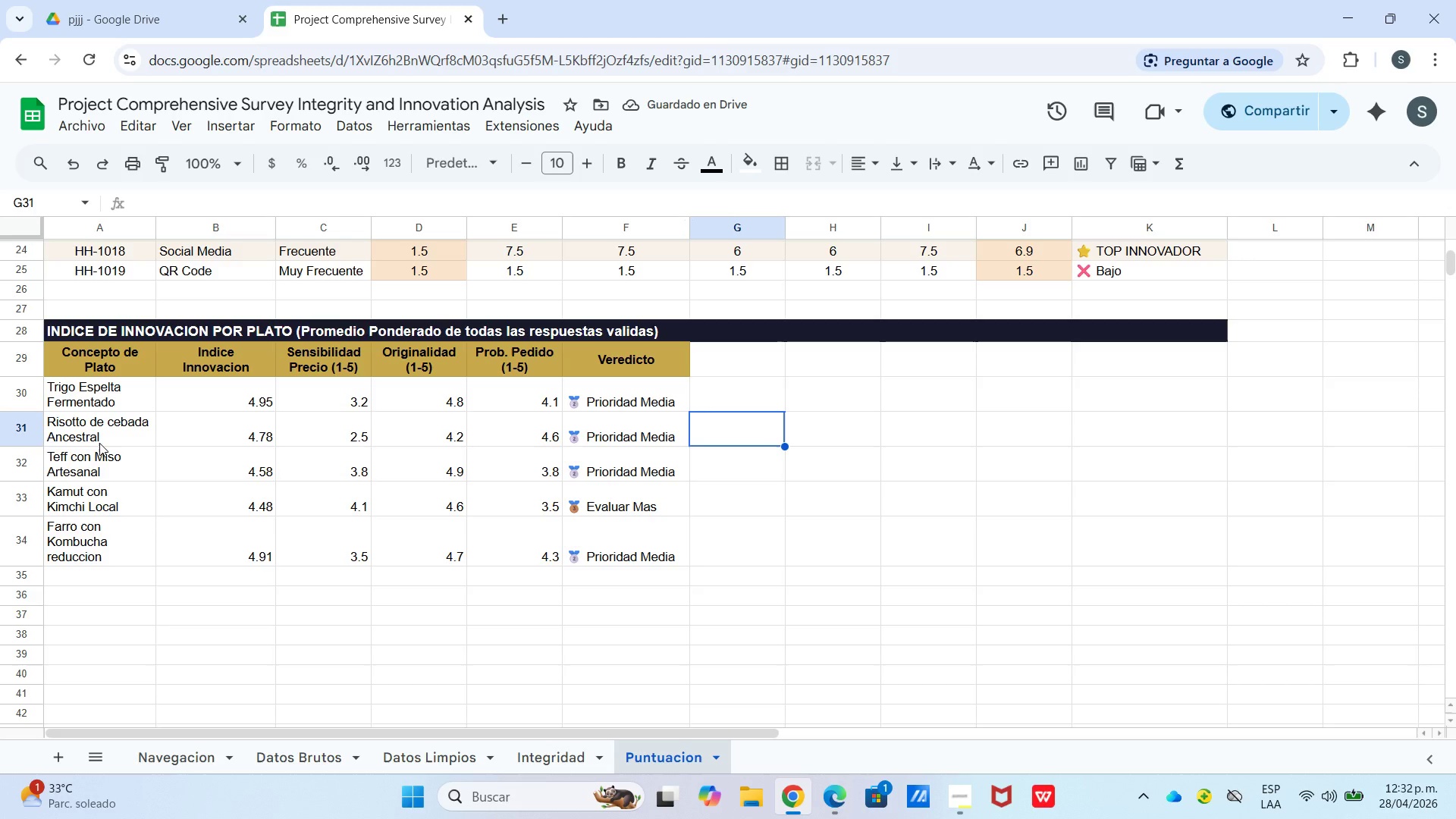 
wait(5.81)
 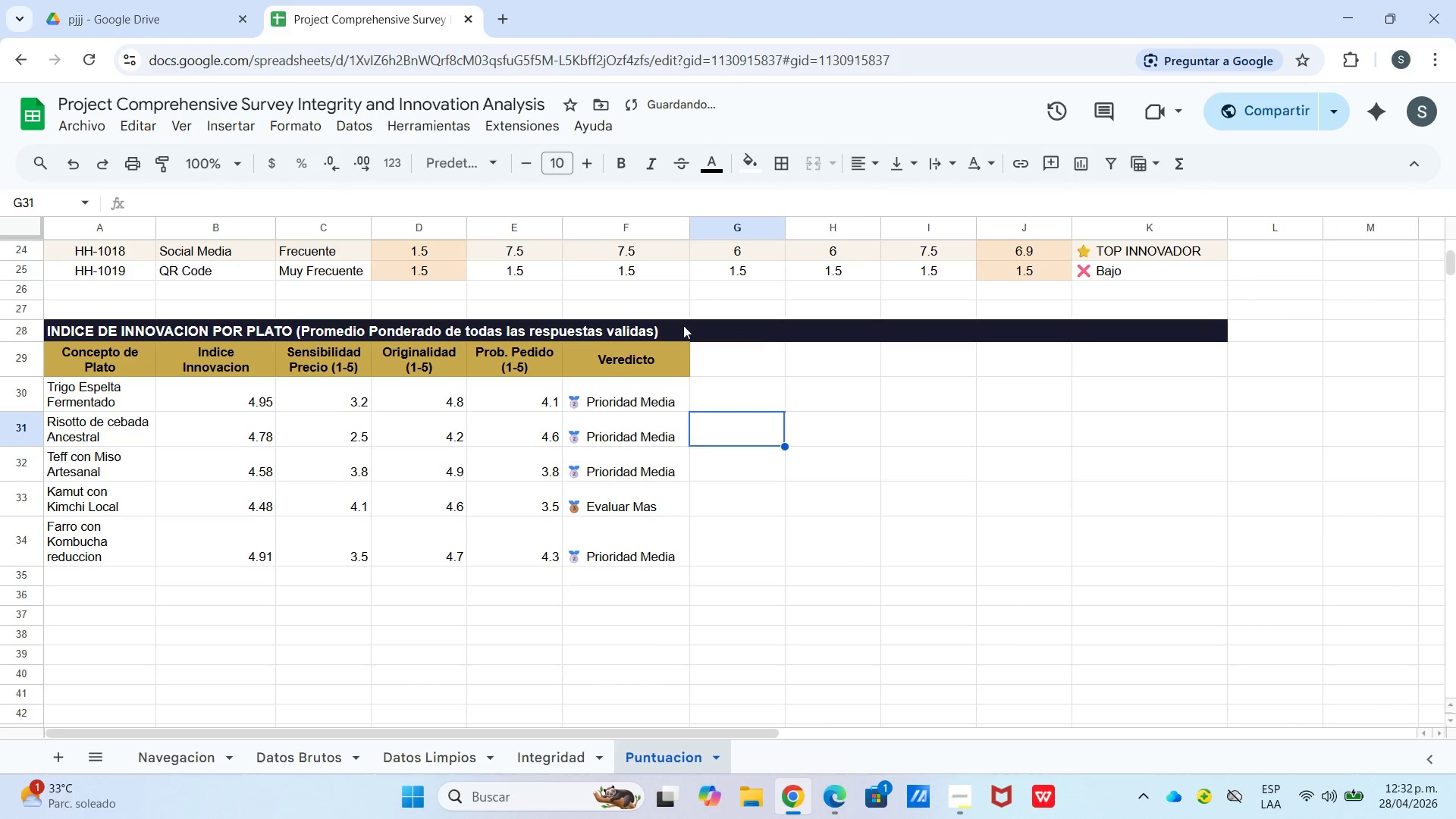 
left_click_drag(start_coordinate=[109, 393], to_coordinate=[594, 398])
 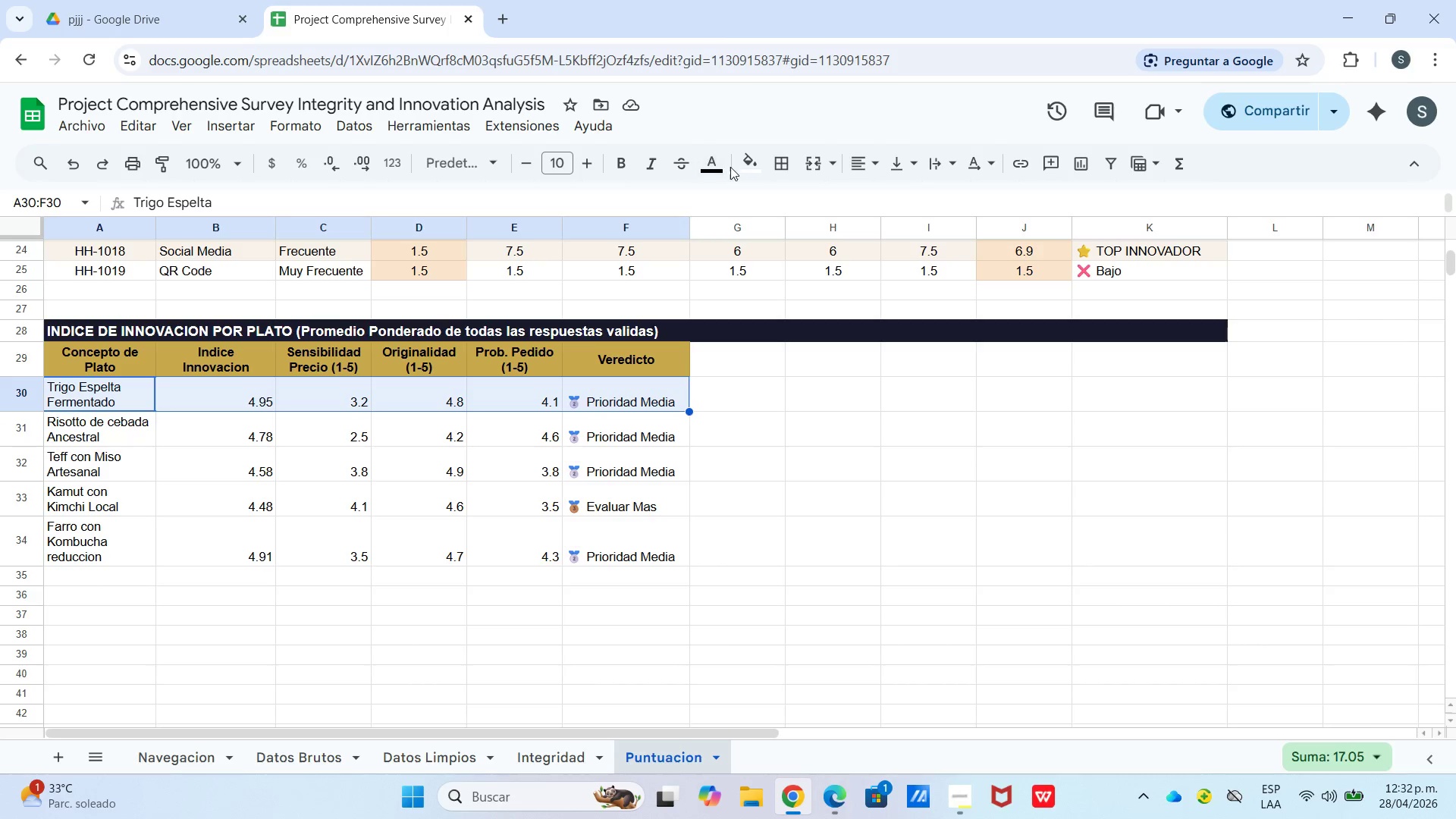 
left_click_drag(start_coordinate=[749, 165], to_coordinate=[753, 165])
 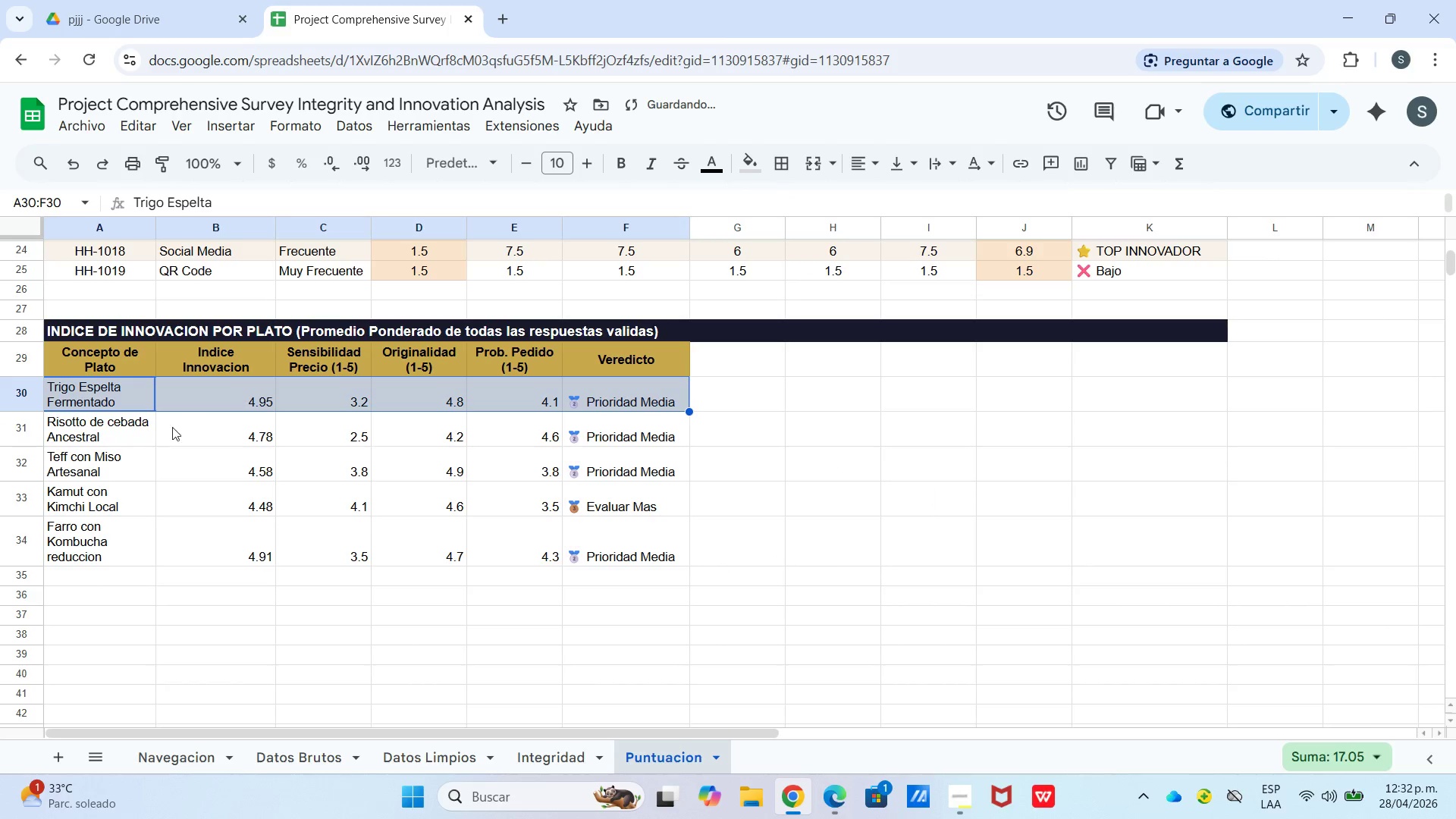 
left_click_drag(start_coordinate=[98, 480], to_coordinate=[592, 479])
 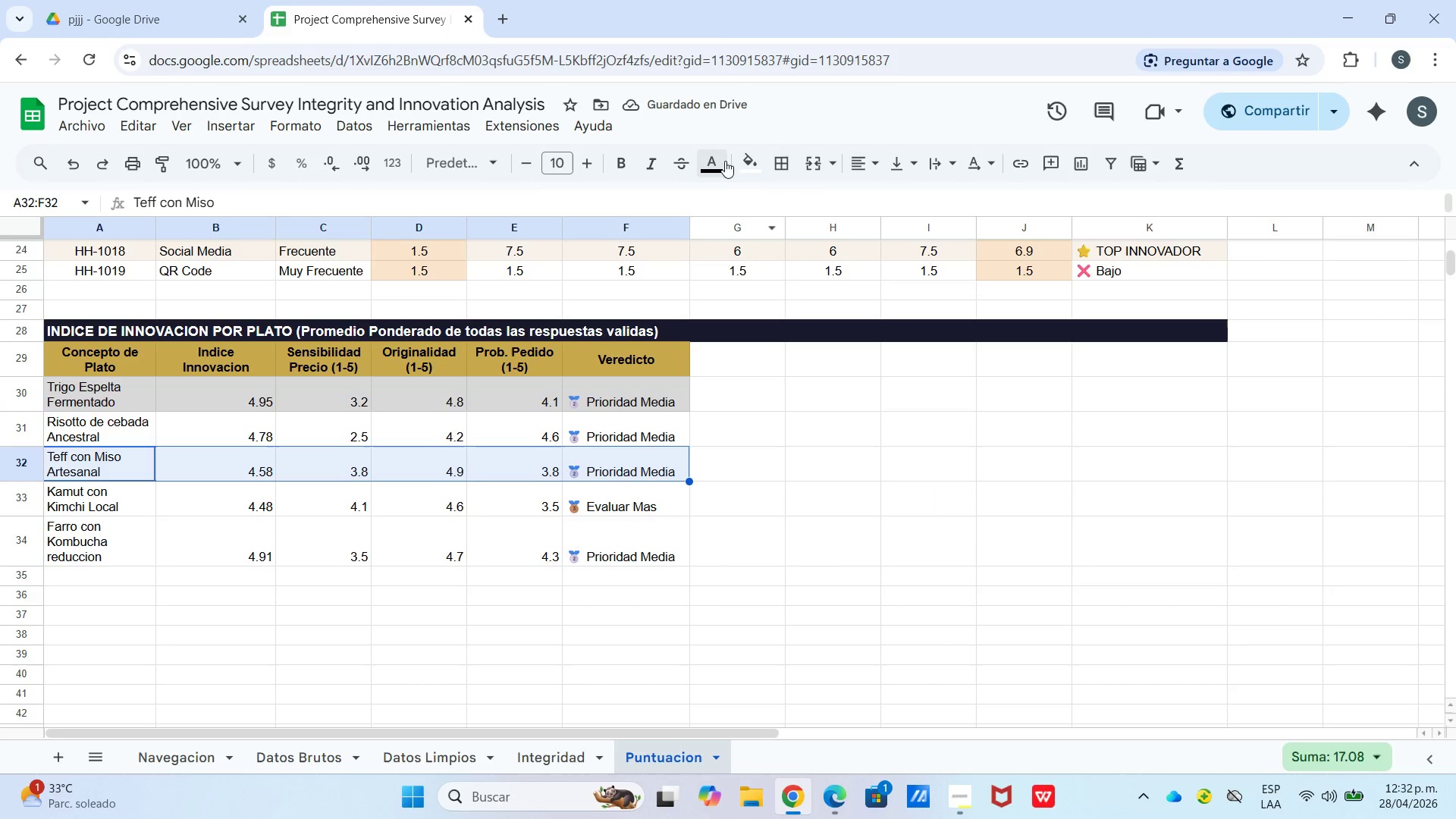 
left_click_drag(start_coordinate=[774, 160], to_coordinate=[770, 163])
 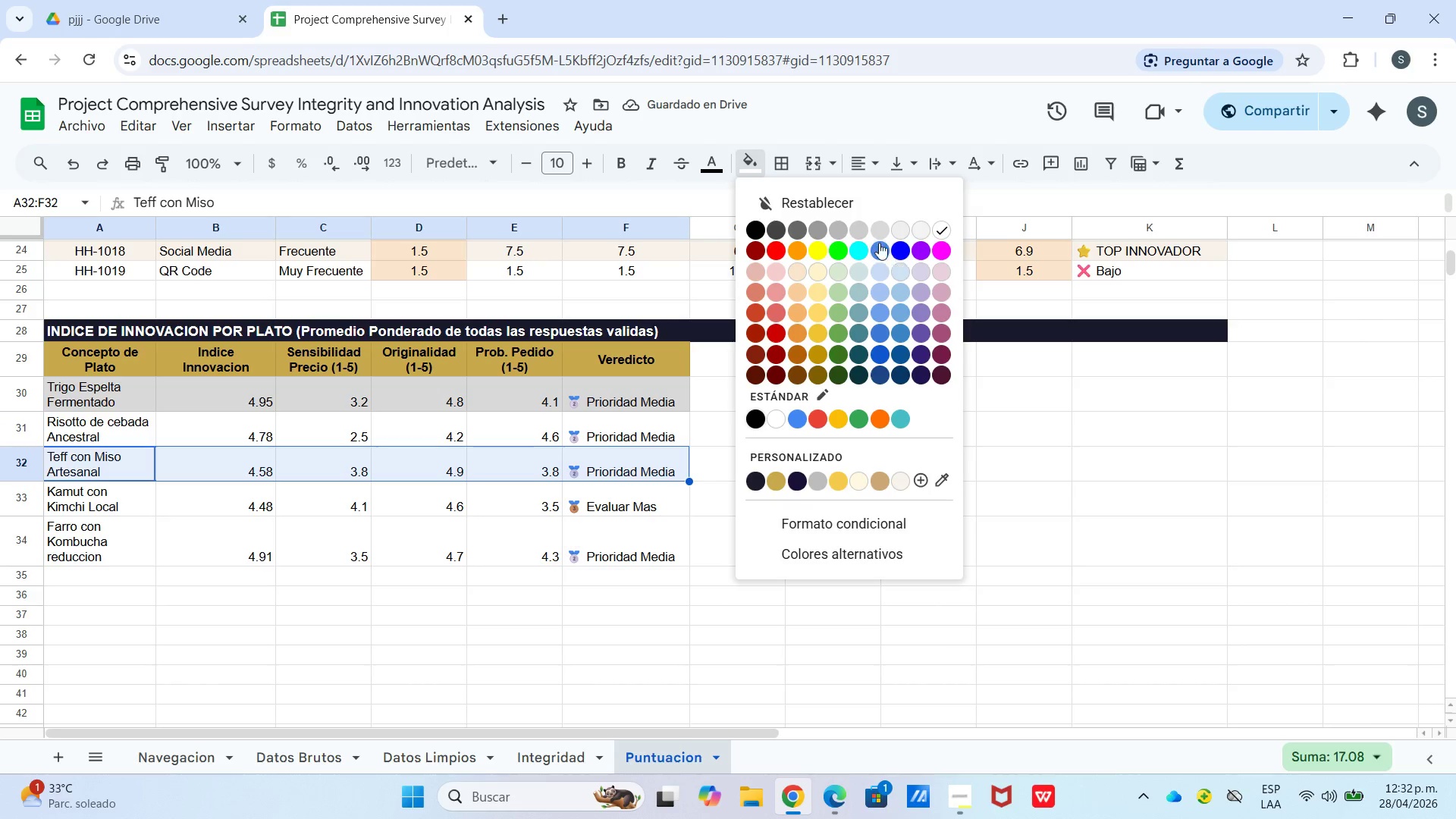 
left_click([874, 231])
 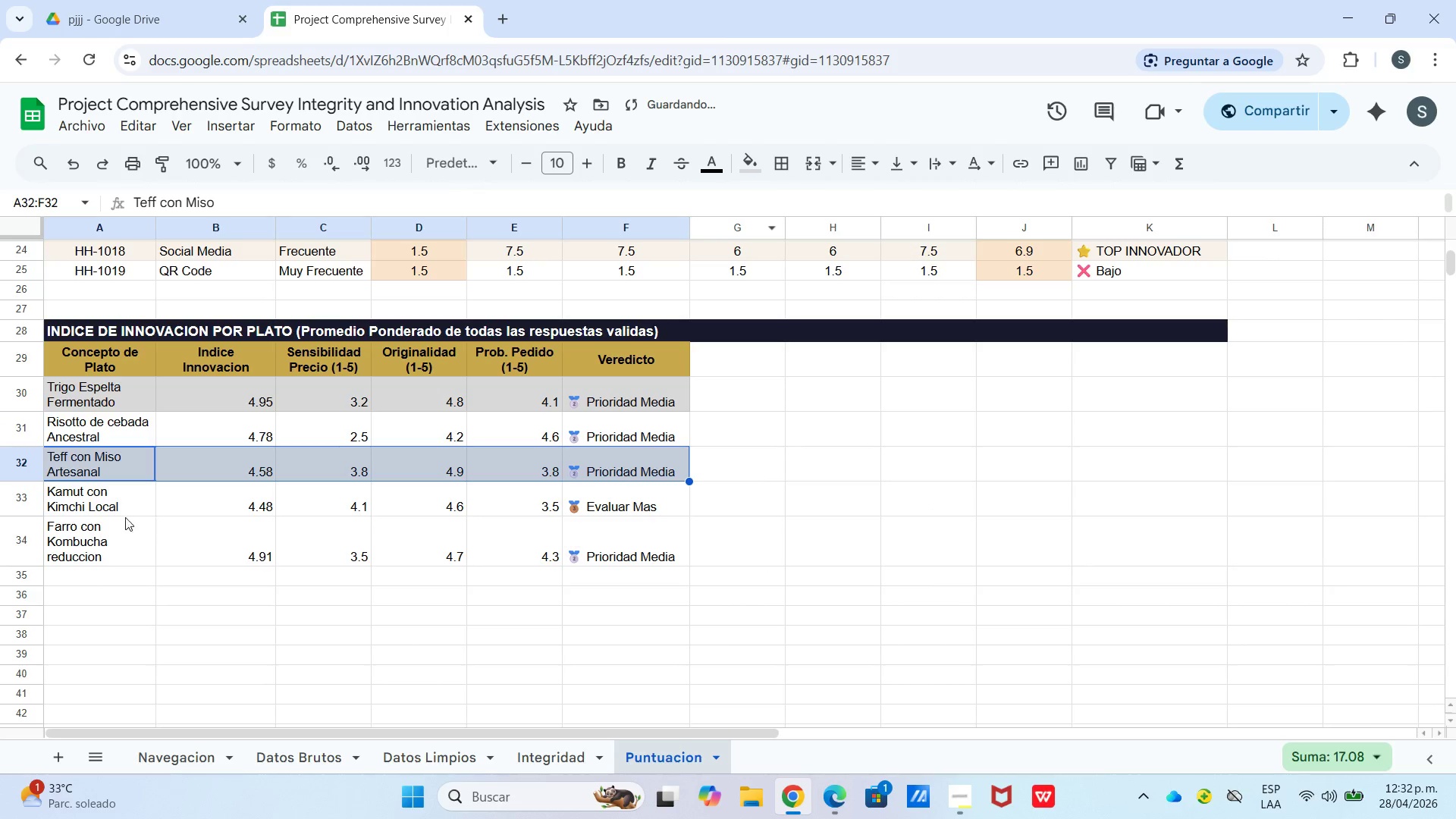 
left_click_drag(start_coordinate=[95, 550], to_coordinate=[625, 560])
 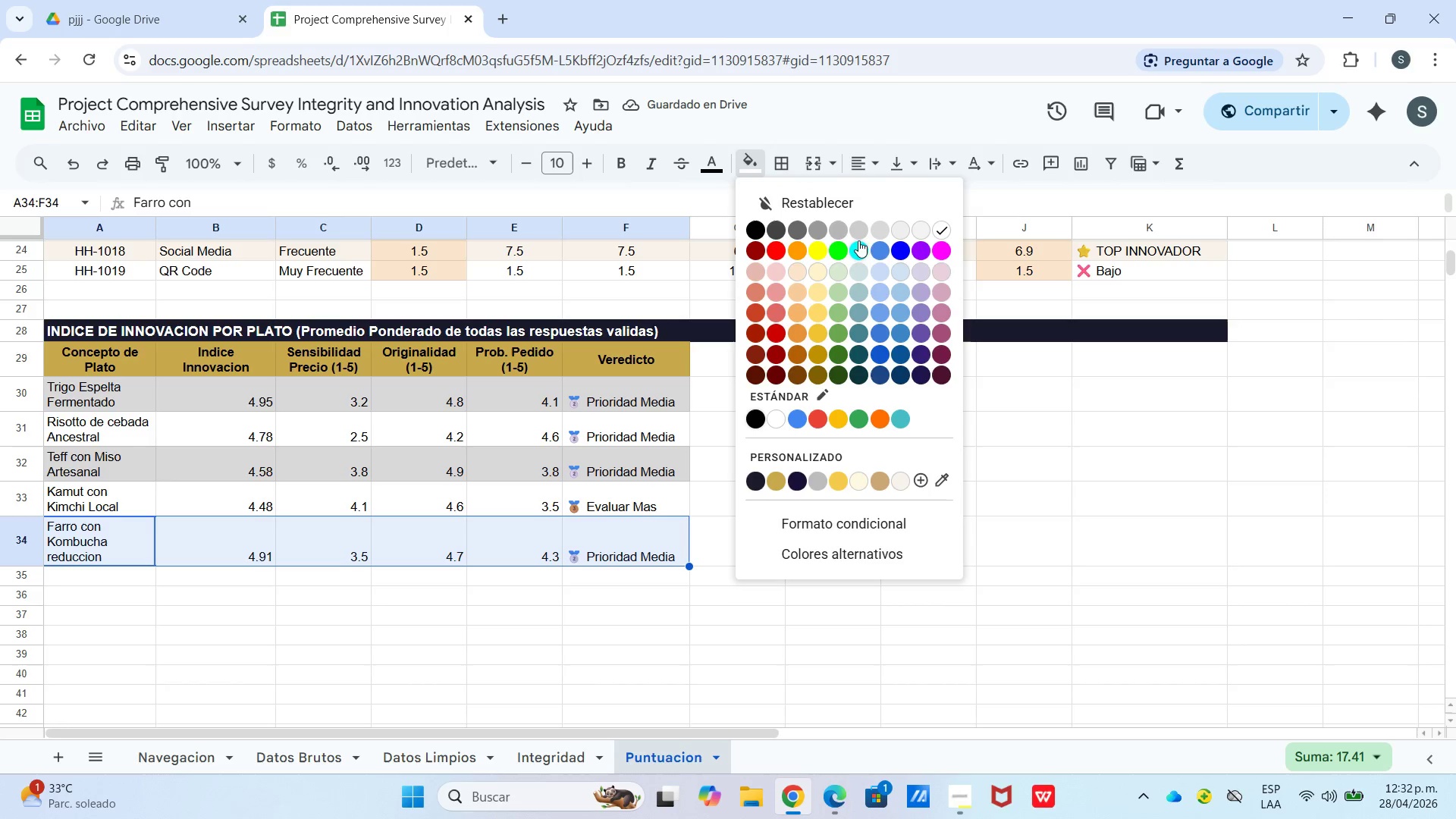 
double_click([829, 460])
 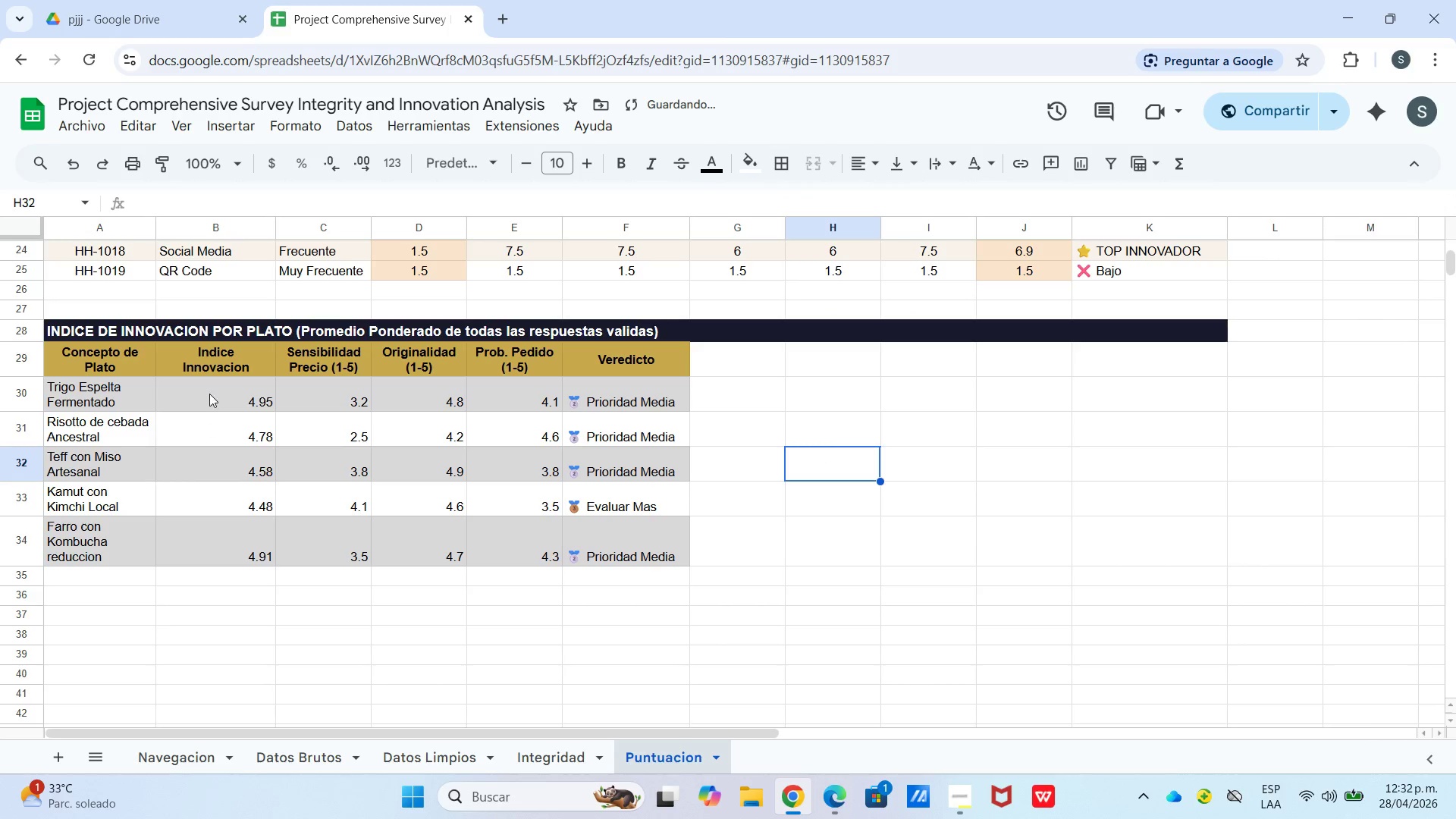 
left_click_drag(start_coordinate=[247, 397], to_coordinate=[550, 549])
 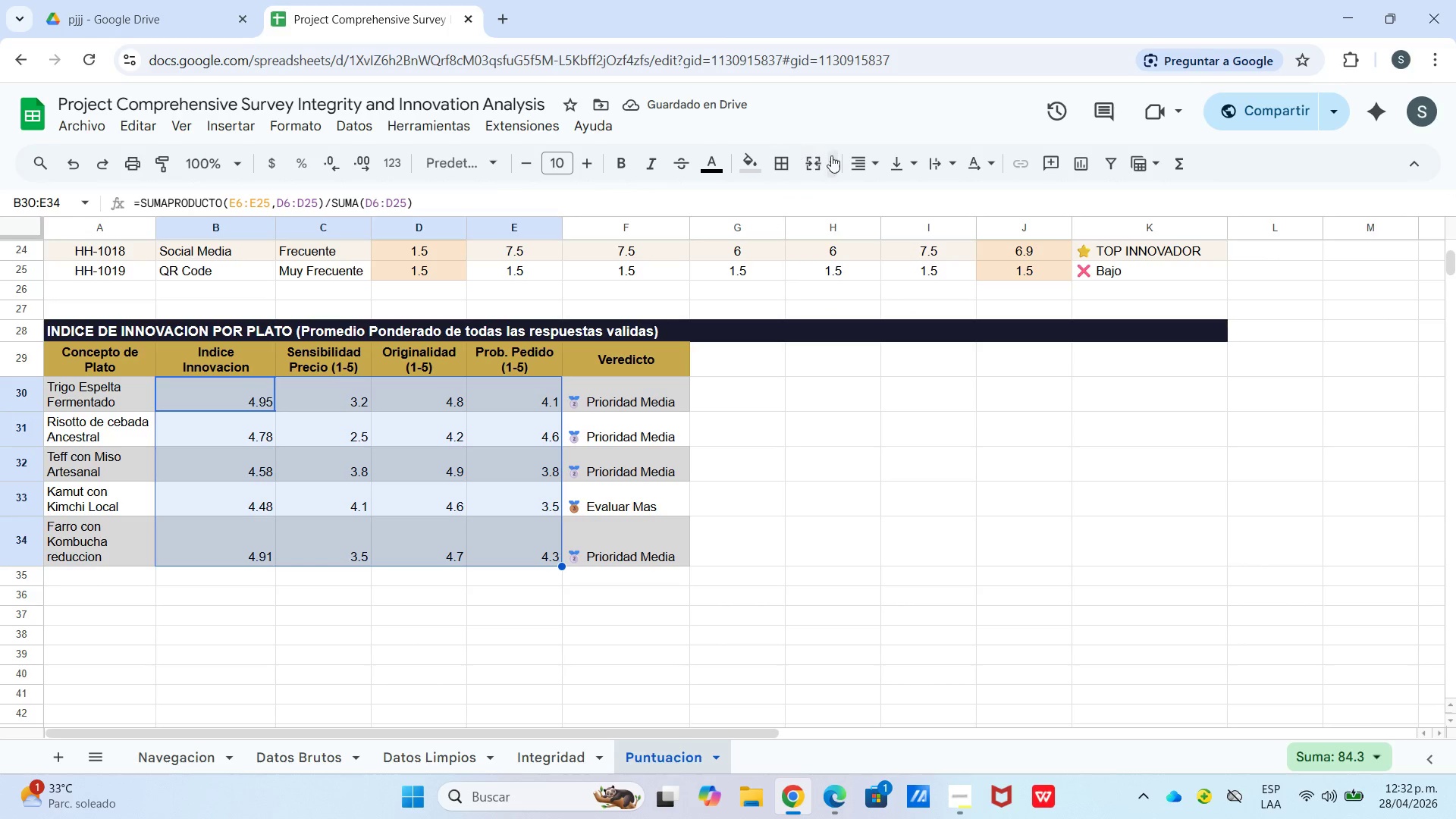 
left_click_drag(start_coordinate=[847, 158], to_coordinate=[855, 172])
 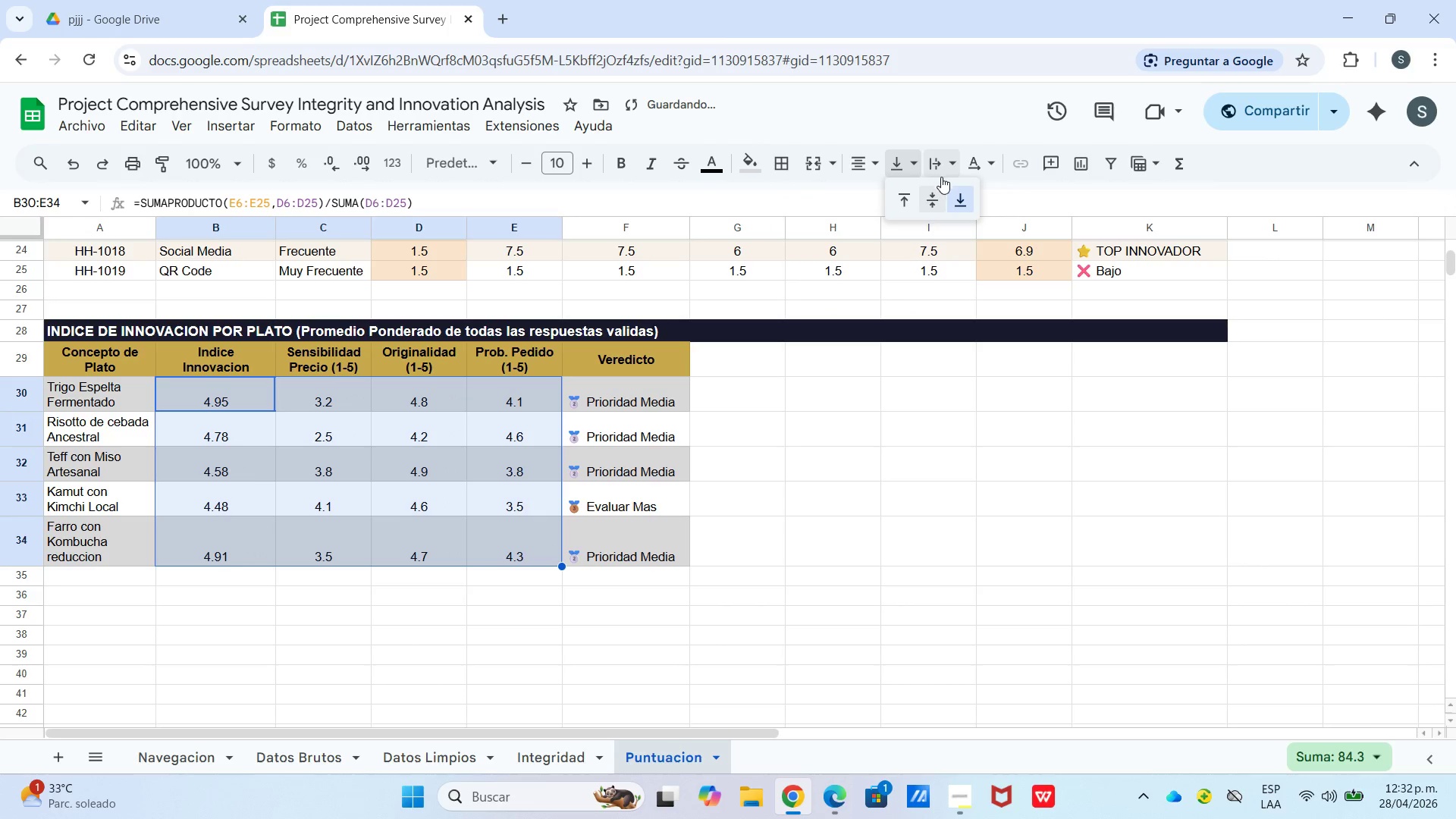 
left_click([926, 197])
 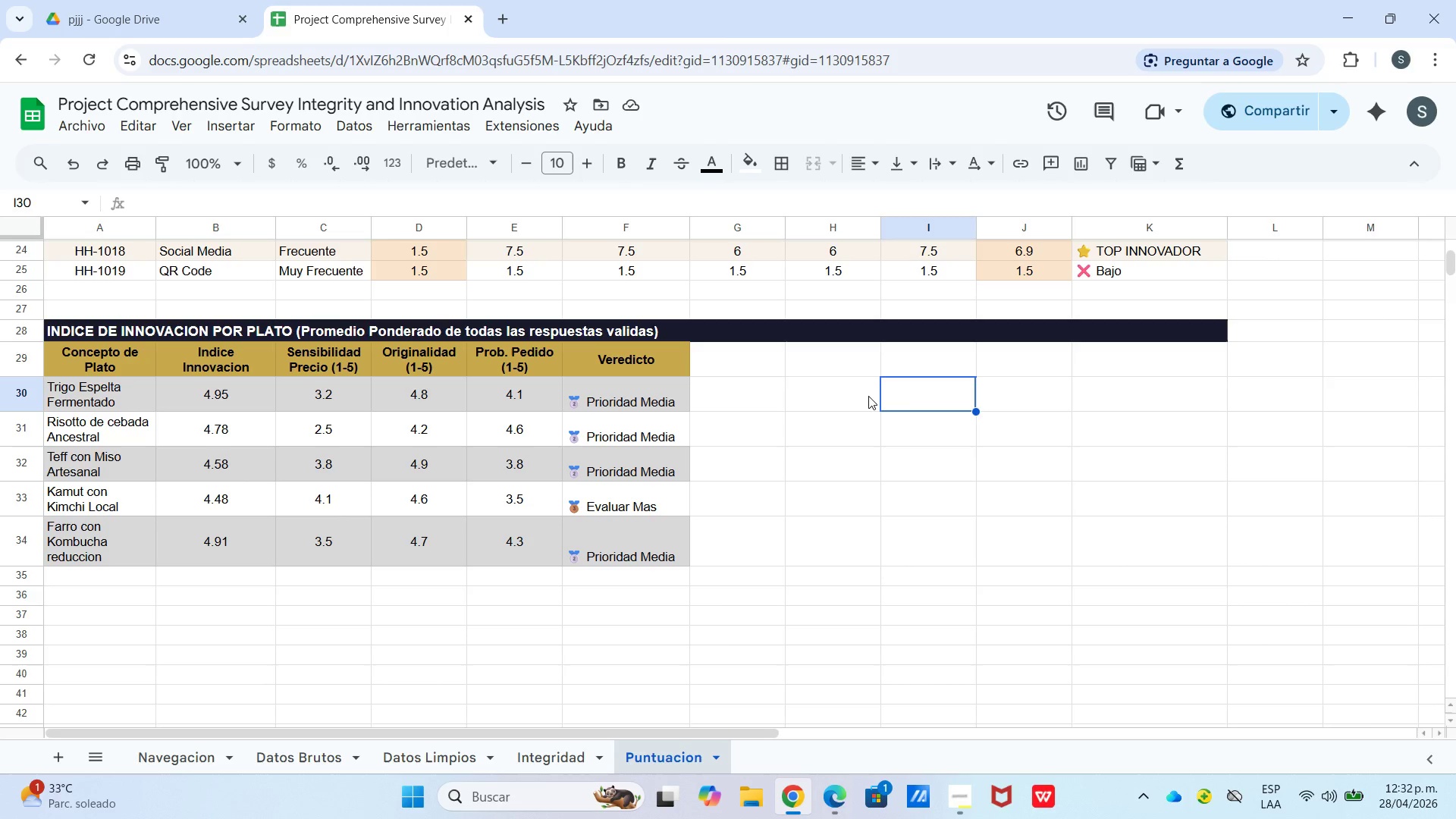 
wait(7.16)
 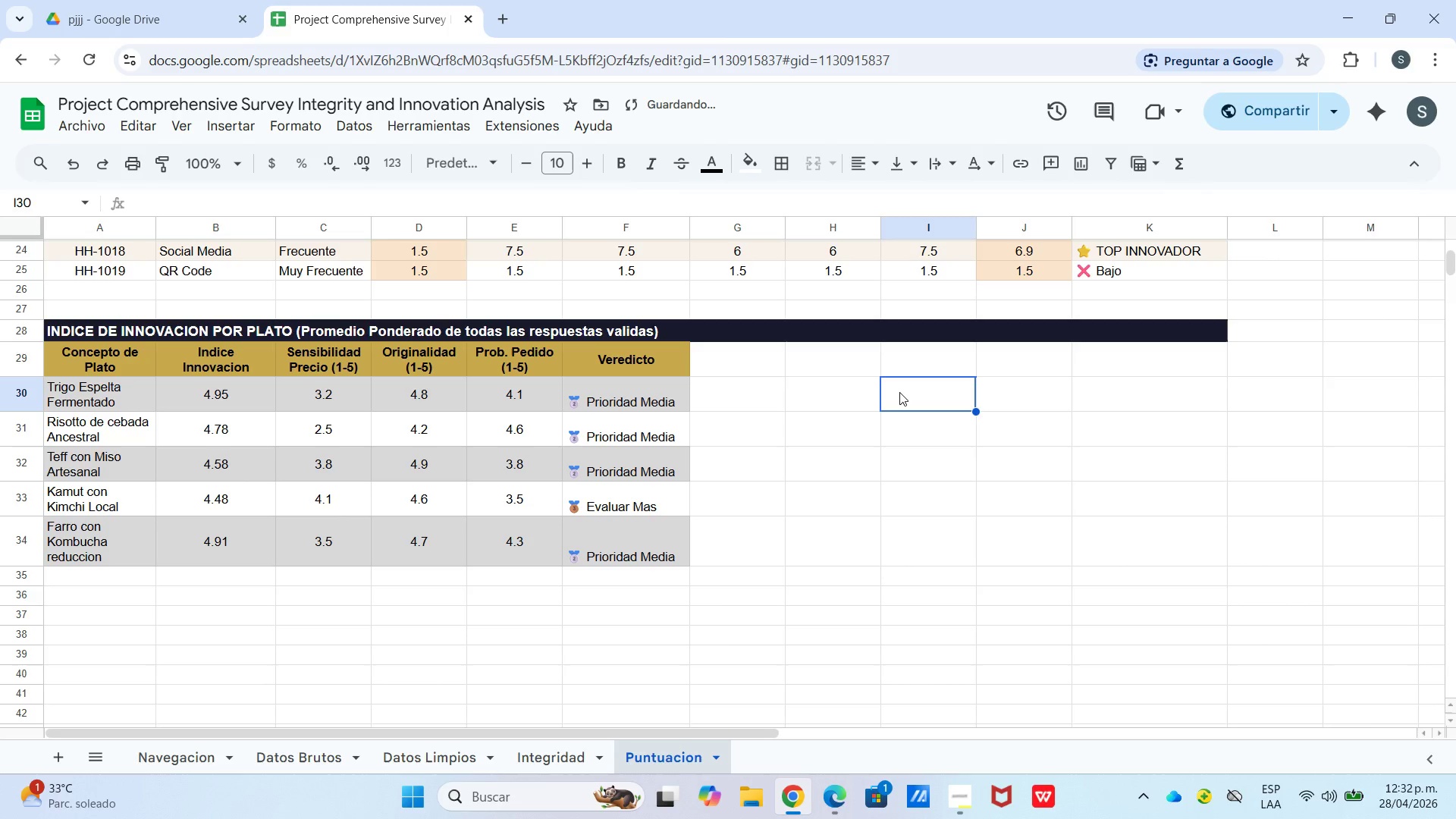 
scroll: coordinate [811, 437], scroll_direction: up, amount: 5.0
 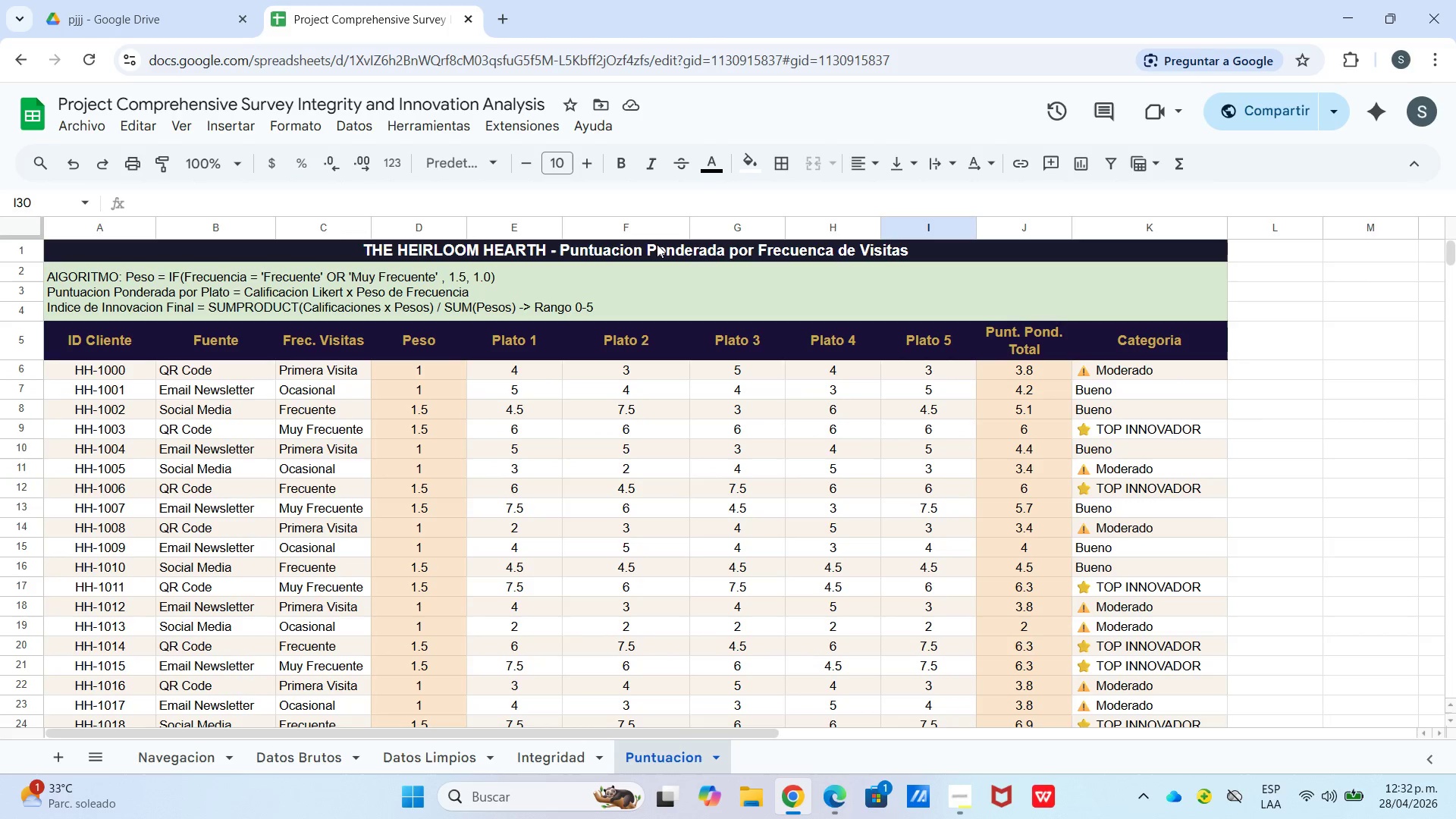 
left_click_drag(start_coordinate=[656, 246], to_coordinate=[844, 620])
 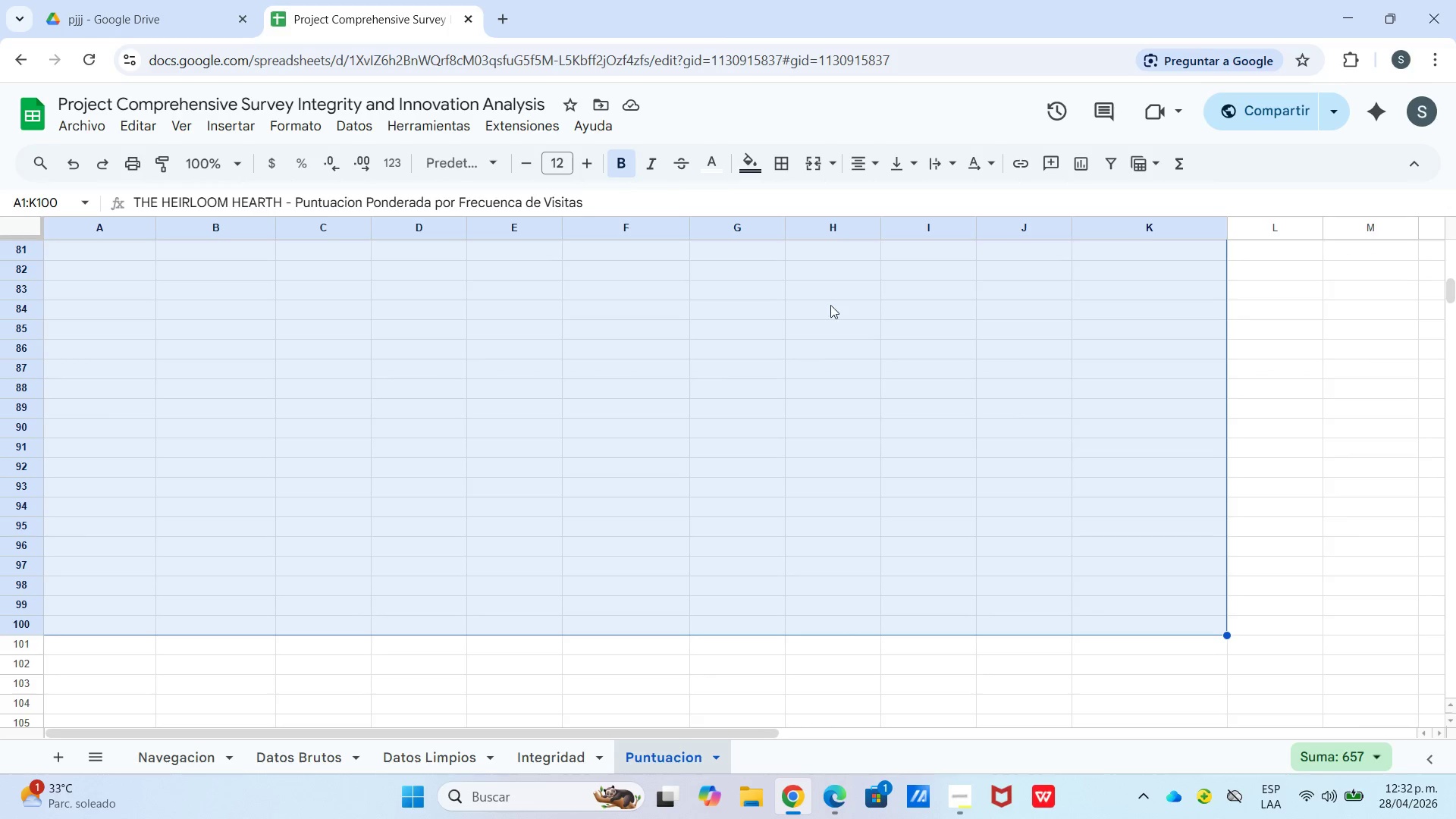 
scroll: coordinate [836, 684], scroll_direction: down, amount: 18.0
 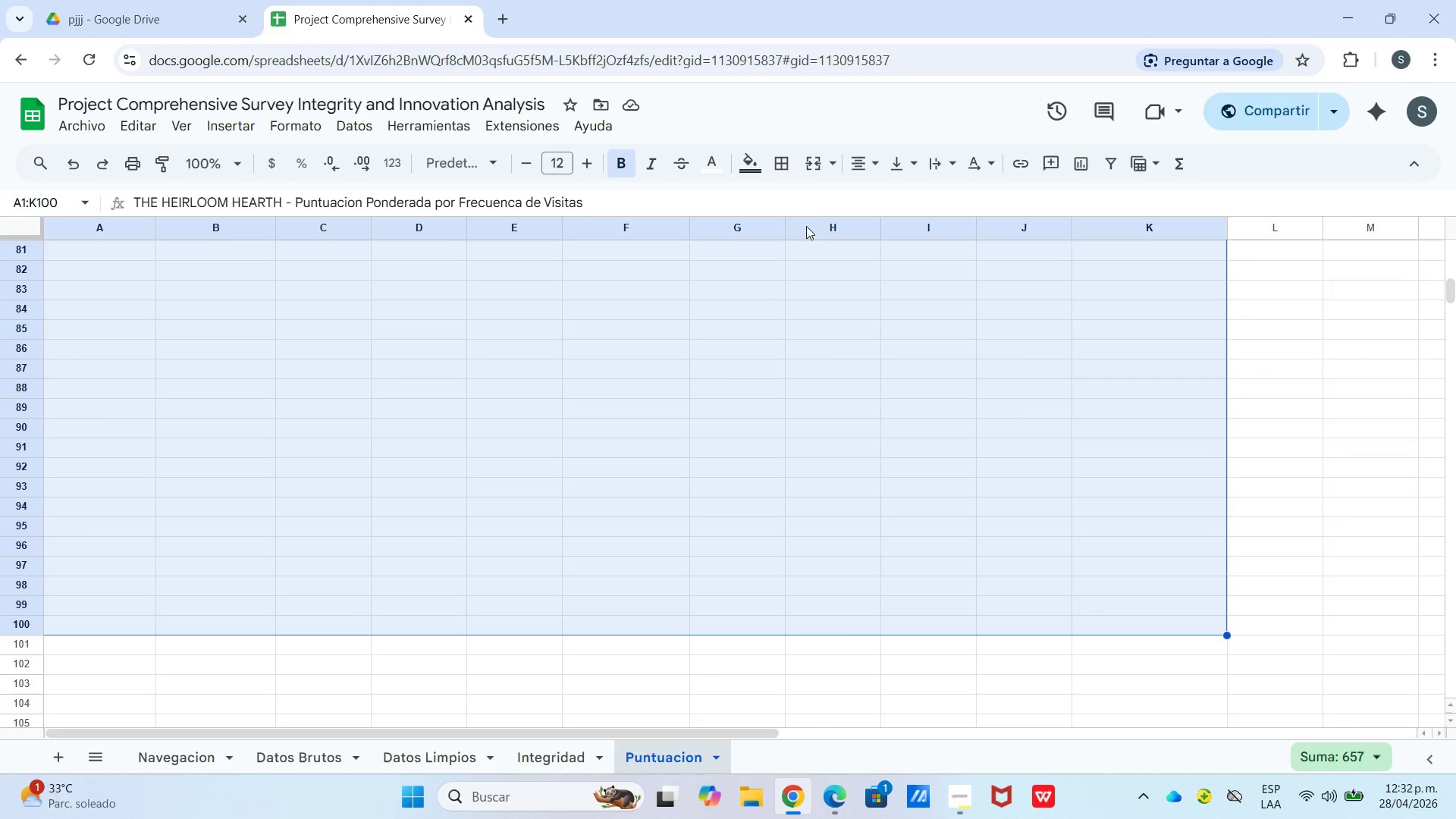 
left_click([759, 166])
 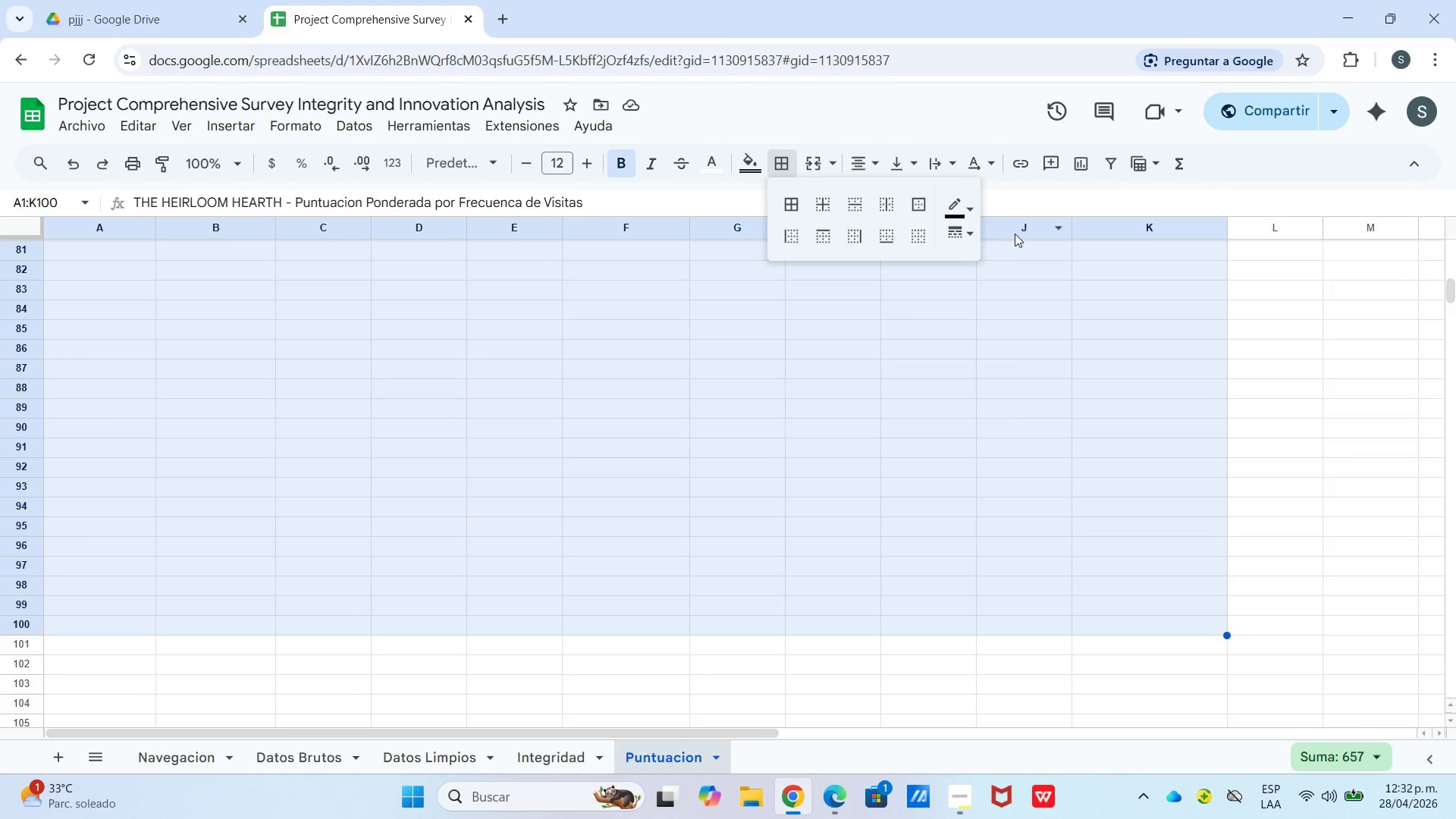 
left_click_drag(start_coordinate=[970, 203], to_coordinate=[970, 207])
 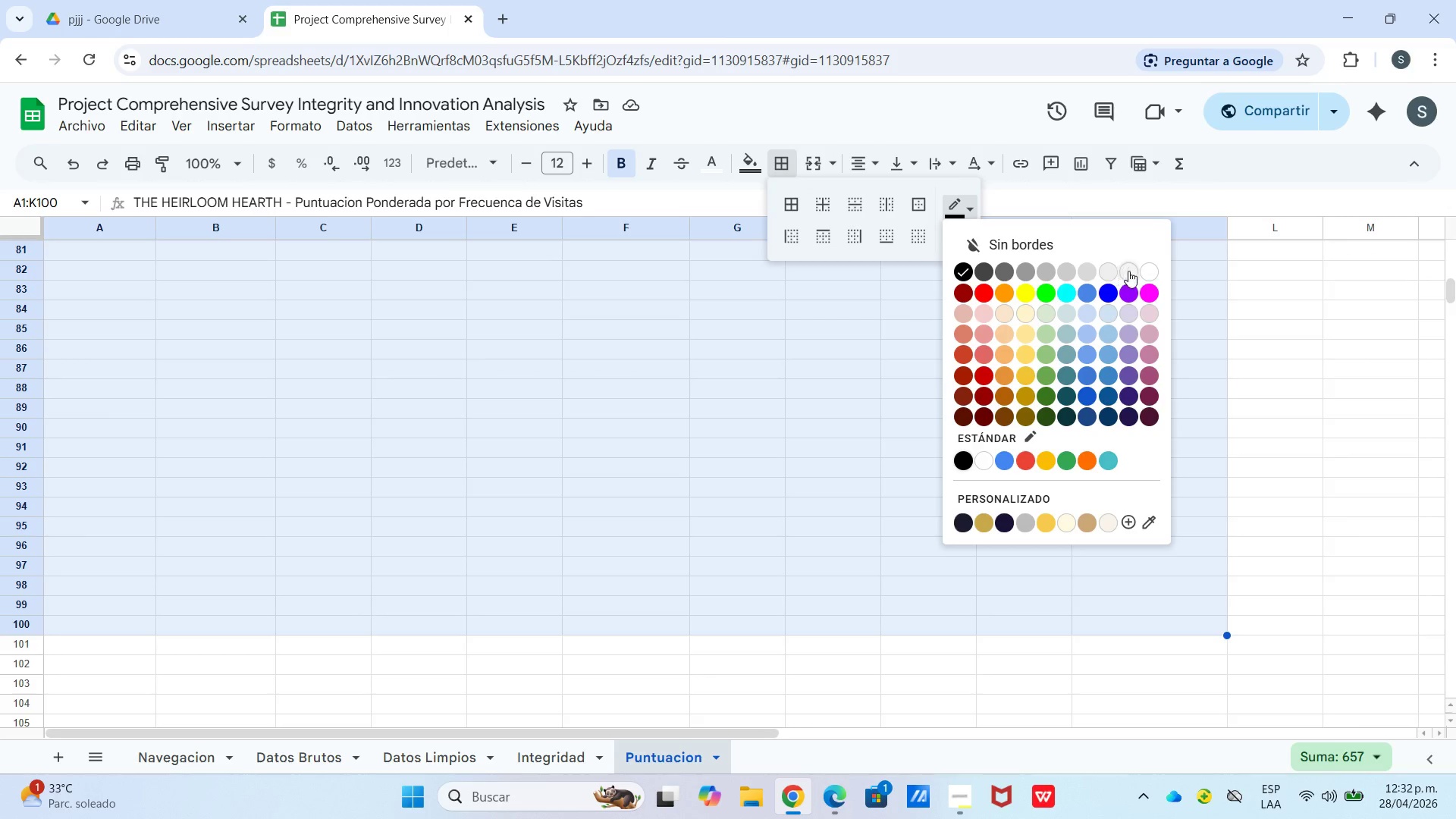 
left_click([1141, 269])
 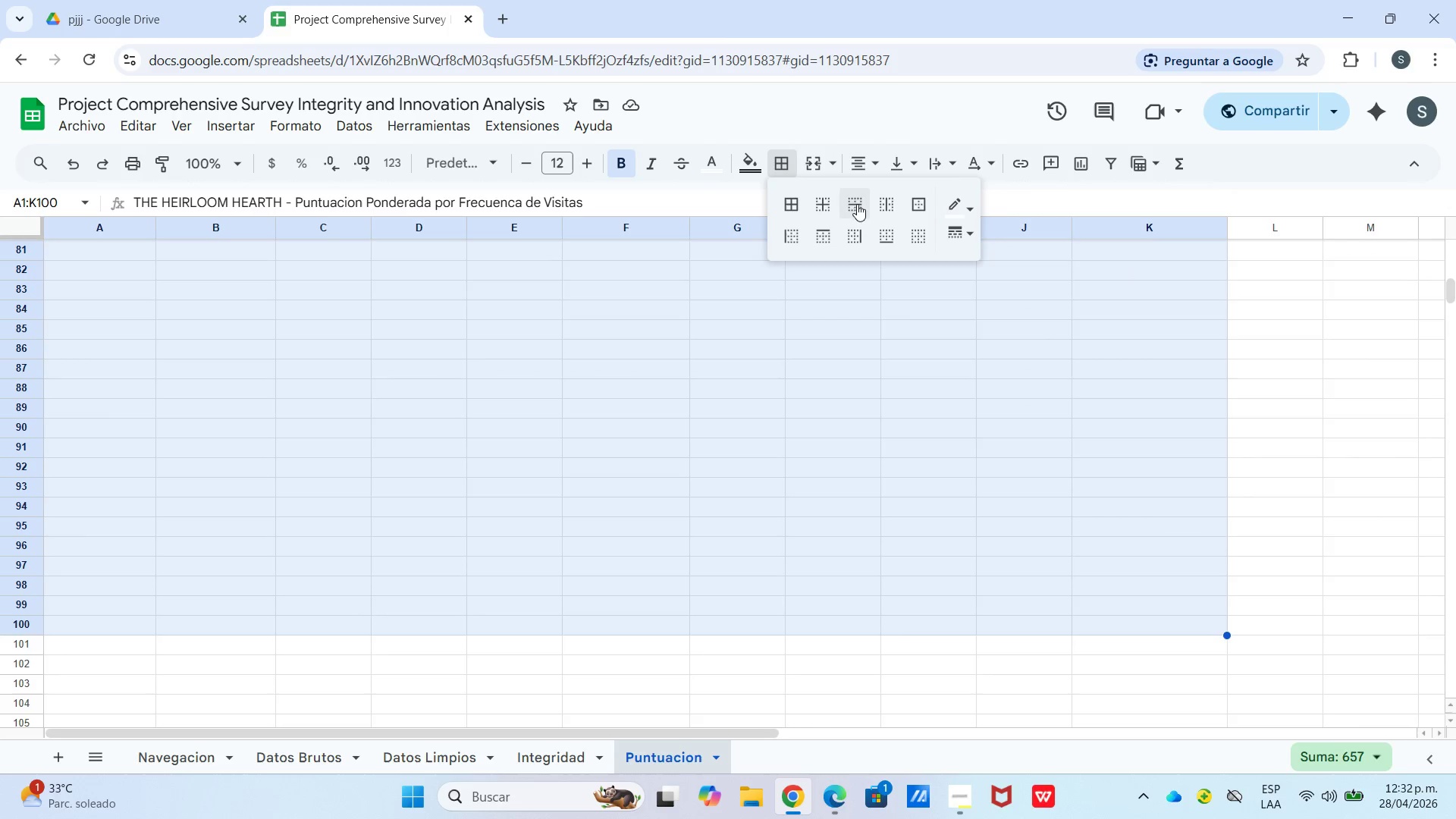 
left_click([833, 206])
 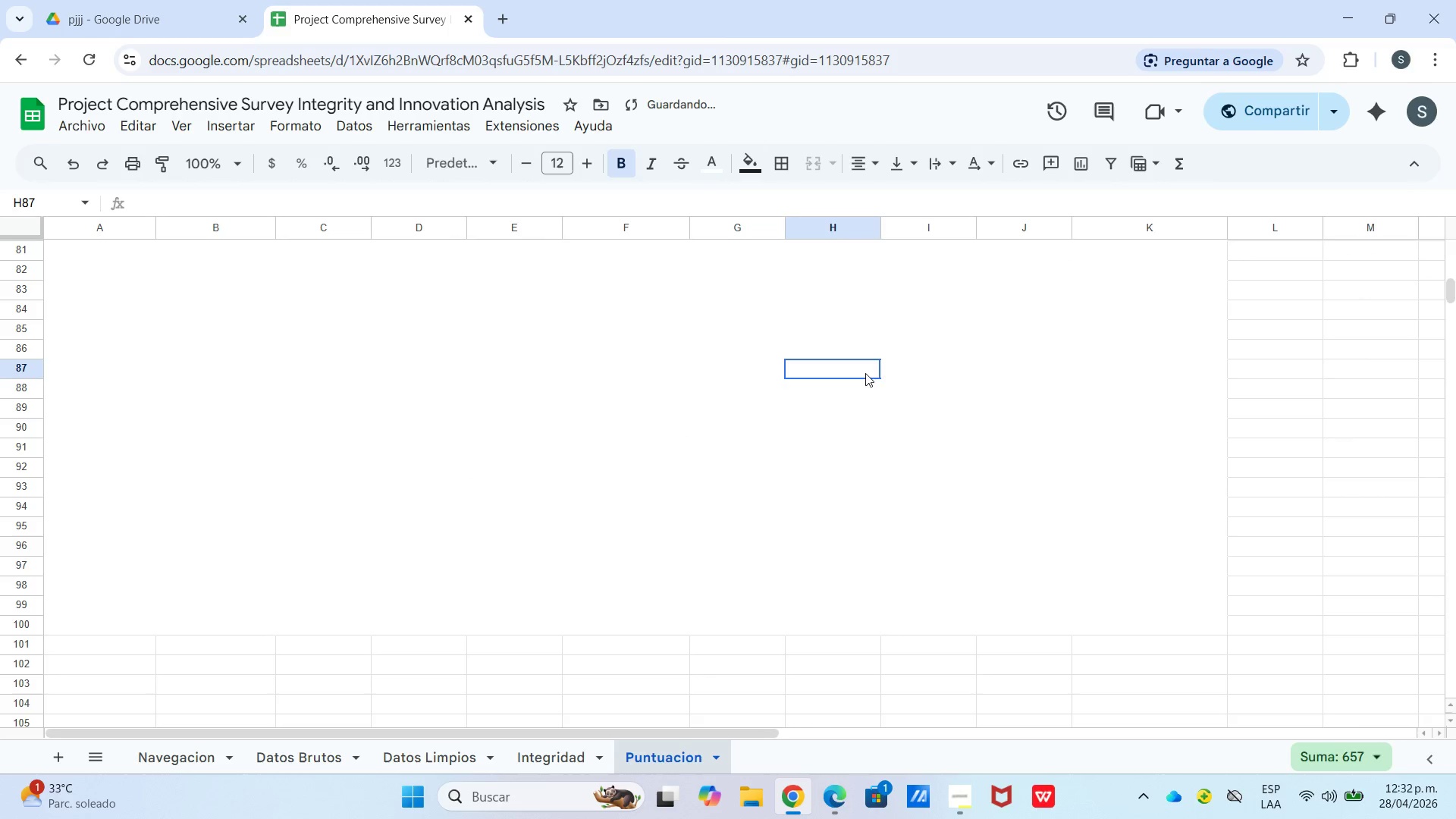 
scroll: coordinate [787, 397], scroll_direction: up, amount: 13.0
 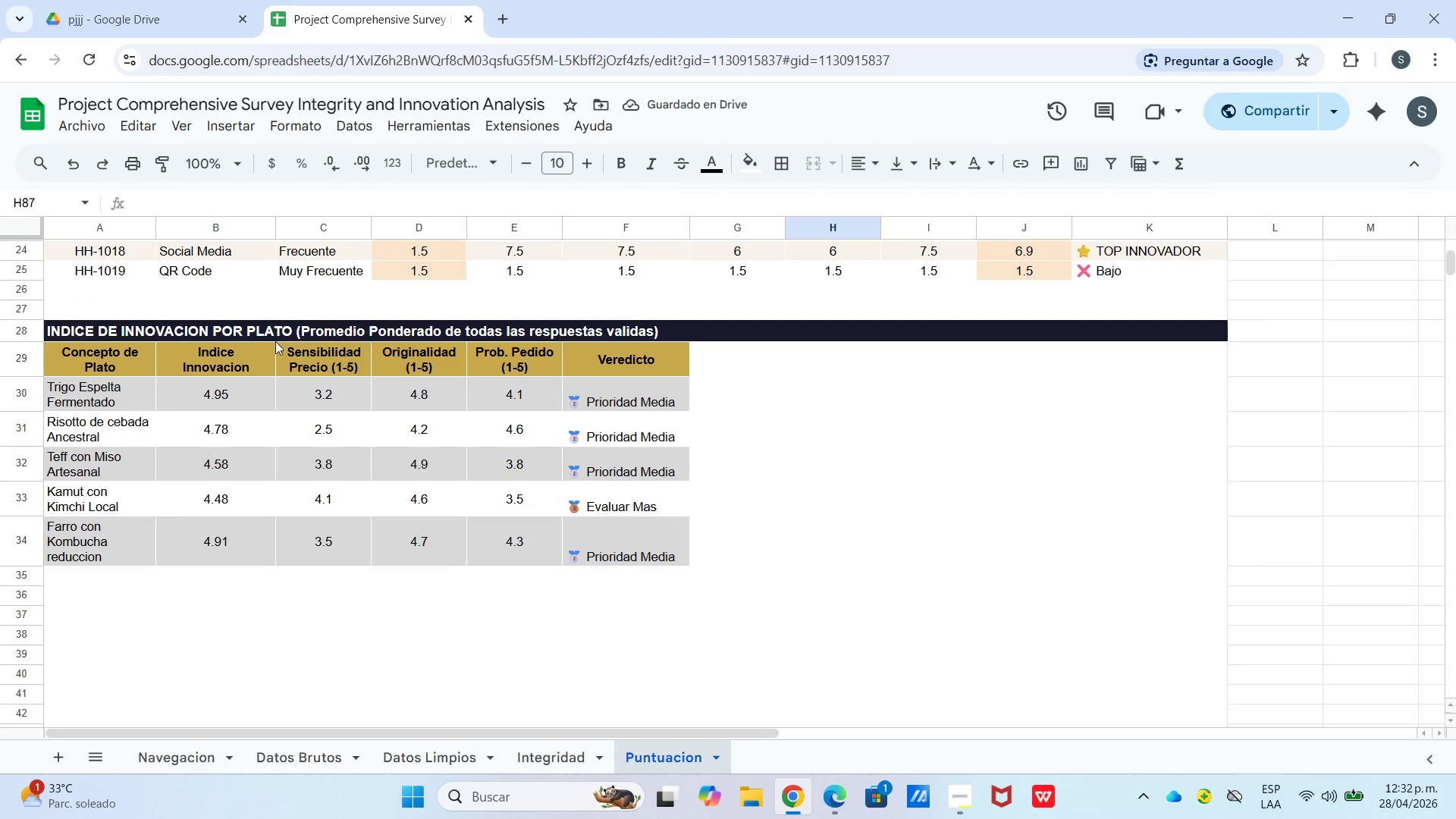 
left_click_drag(start_coordinate=[105, 352], to_coordinate=[633, 555])
 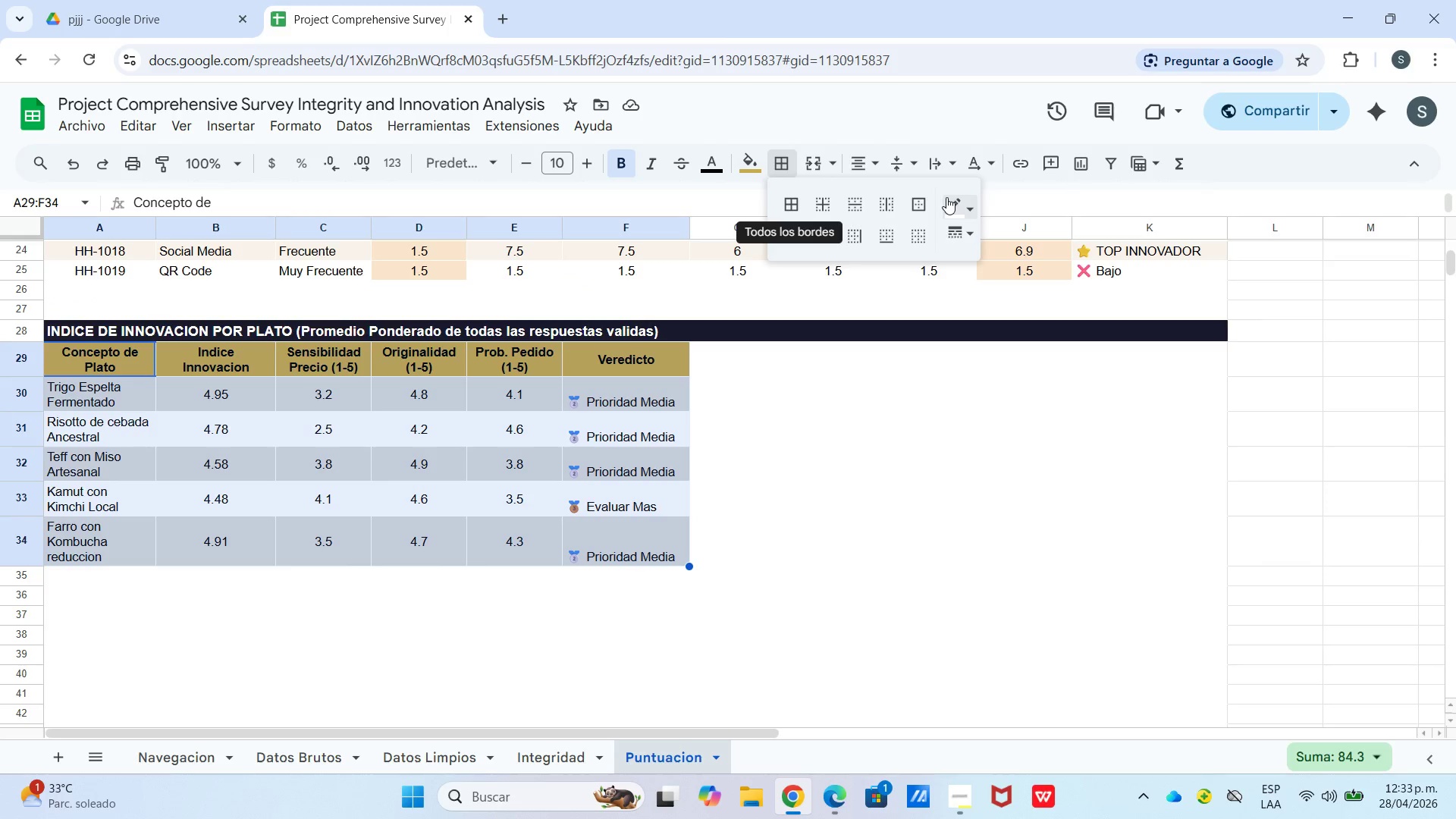 
left_click_drag(start_coordinate=[969, 206], to_coordinate=[974, 210])
 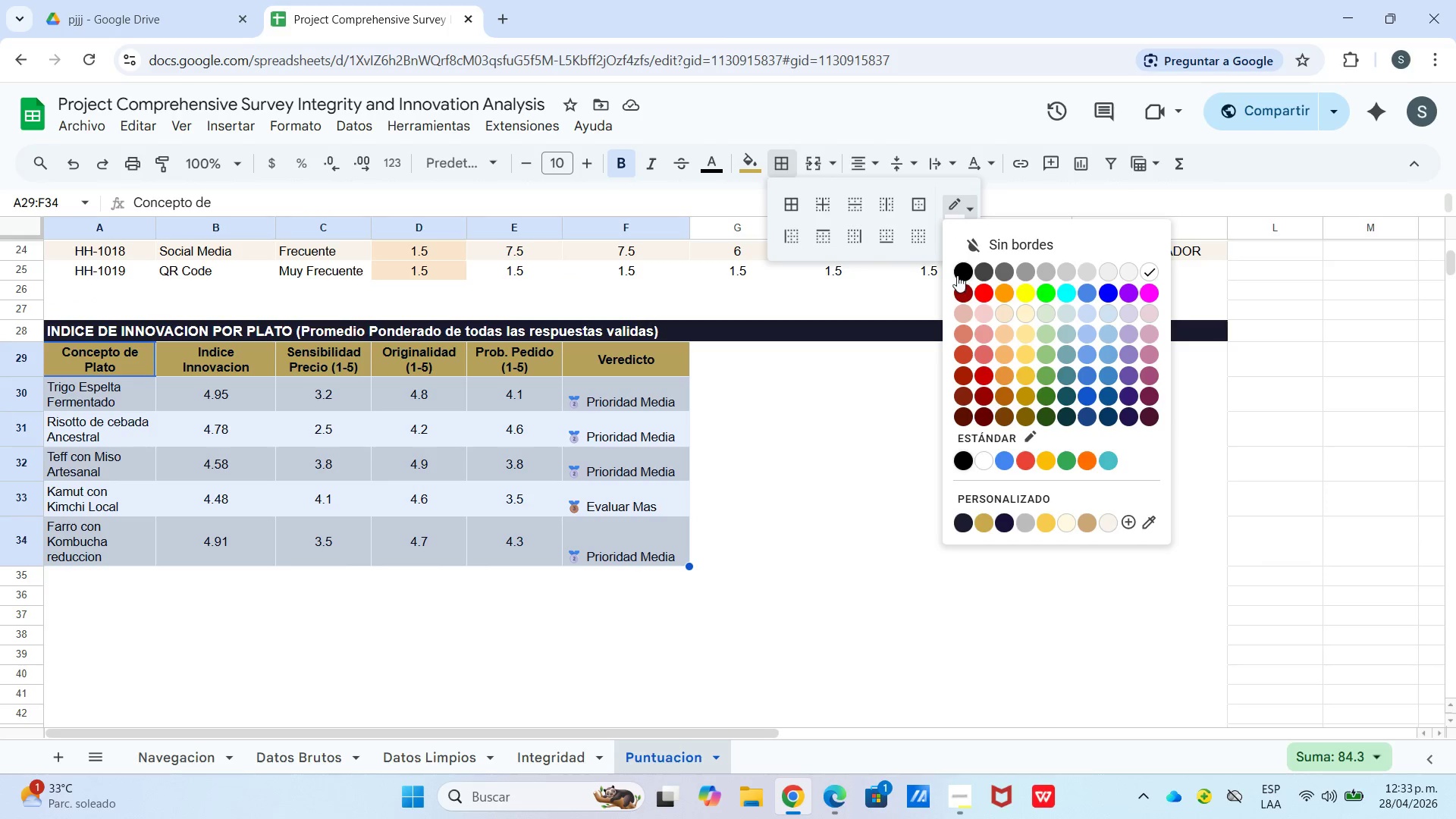 
left_click([962, 269])
 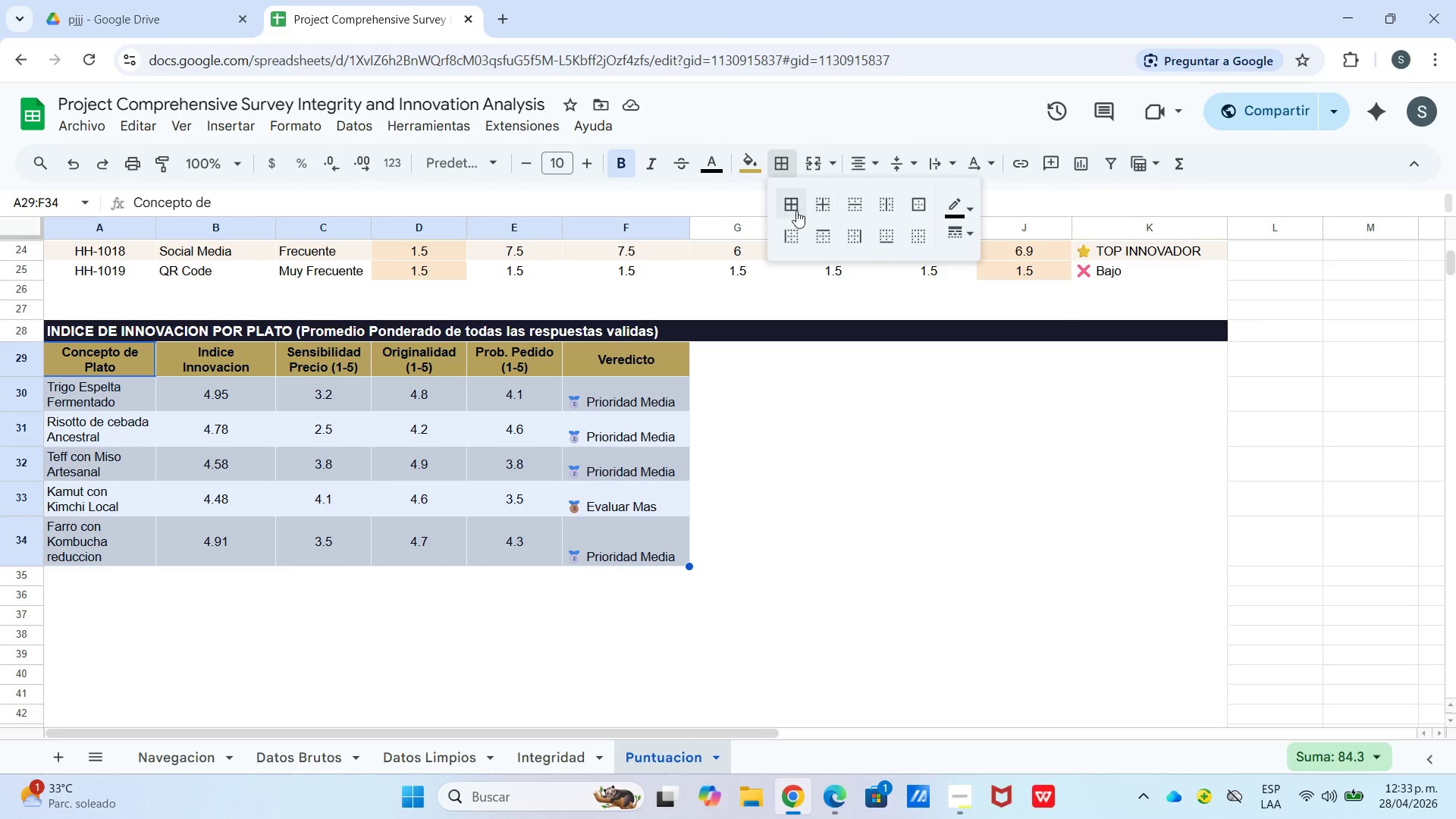 
left_click_drag(start_coordinate=[792, 211], to_coordinate=[794, 215])
 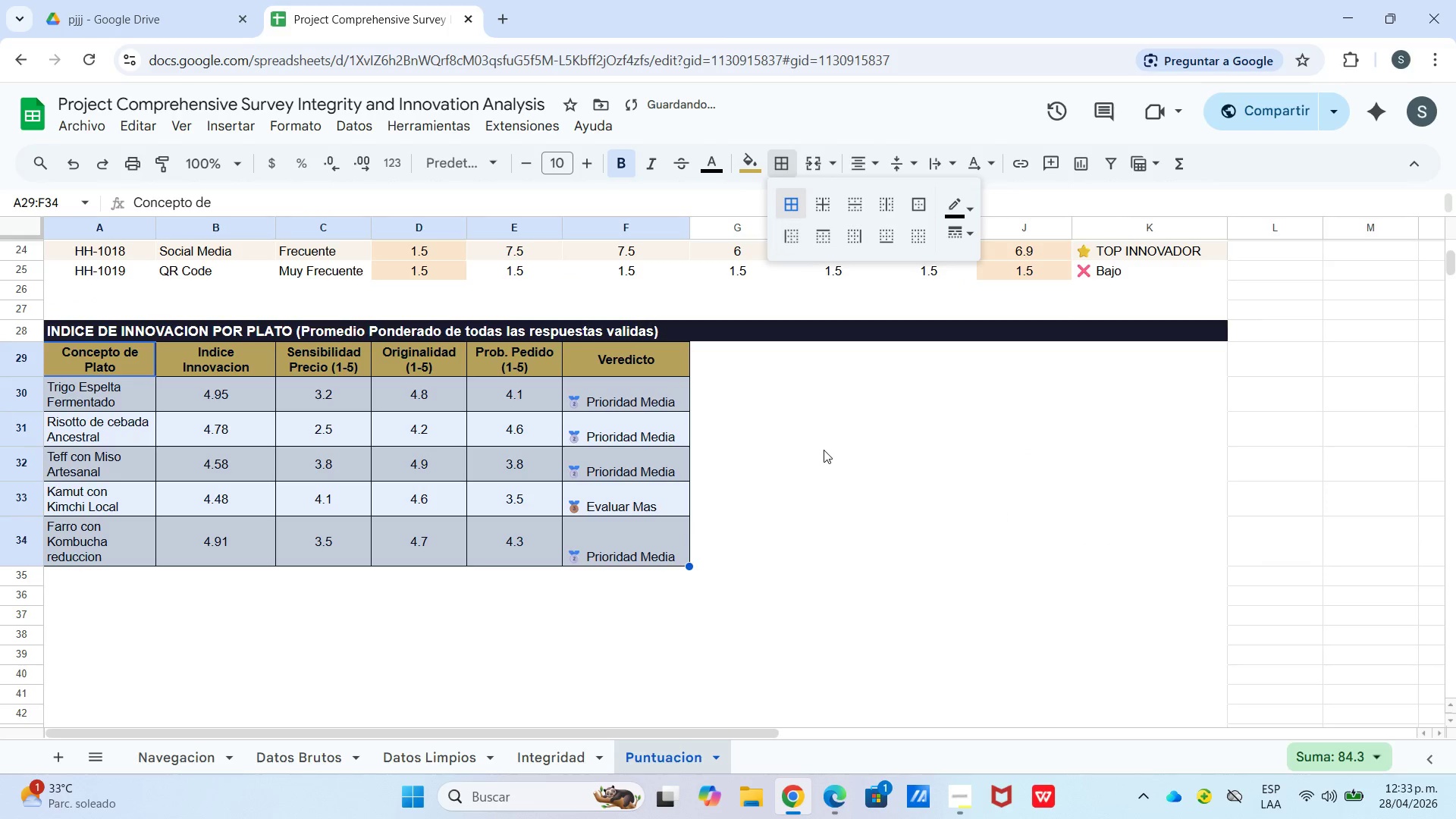 
double_click([824, 450])
 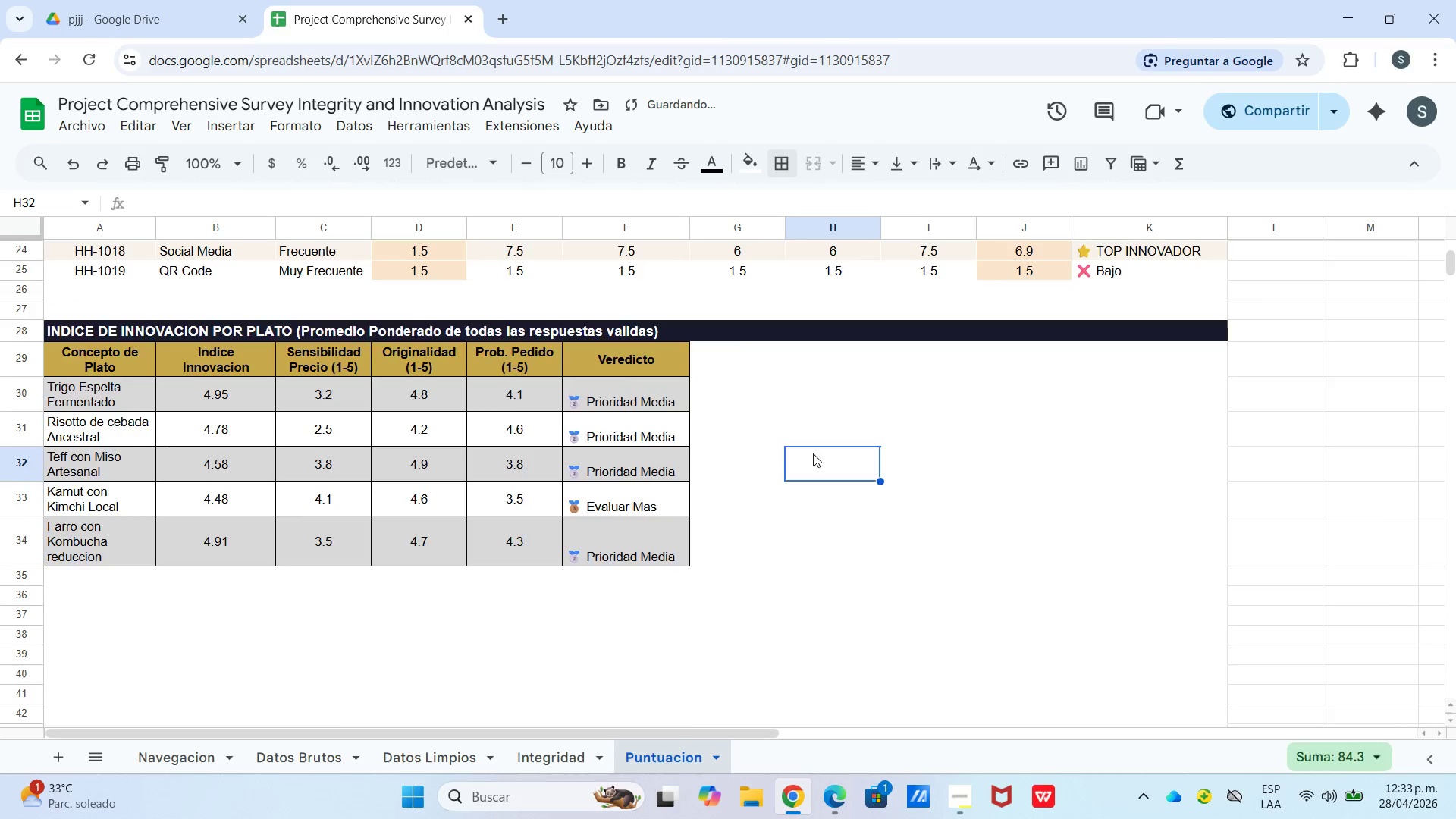 
scroll: coordinate [657, 397], scroll_direction: up, amount: 6.0
 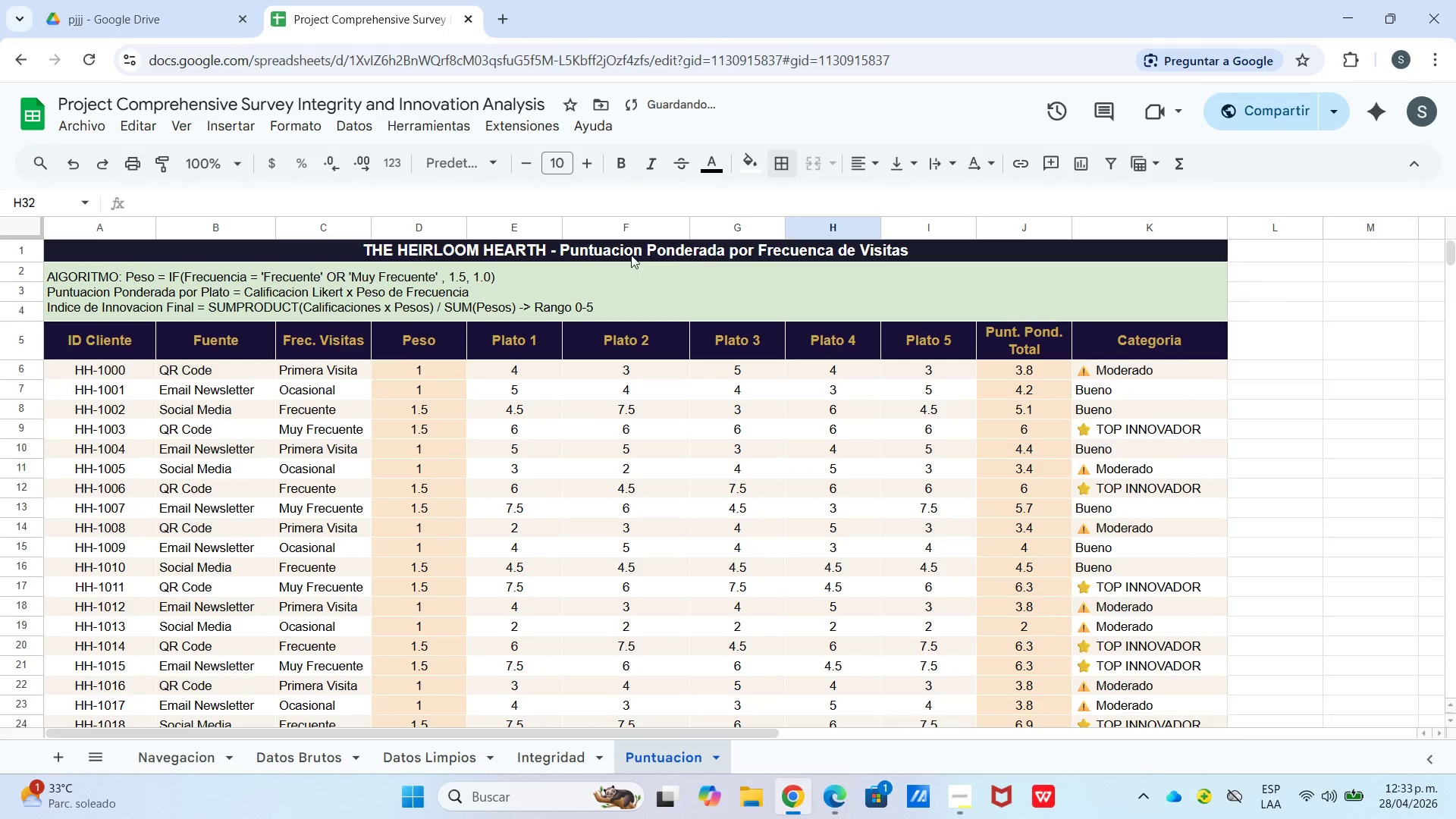 
left_click_drag(start_coordinate=[632, 253], to_coordinate=[662, 557])
 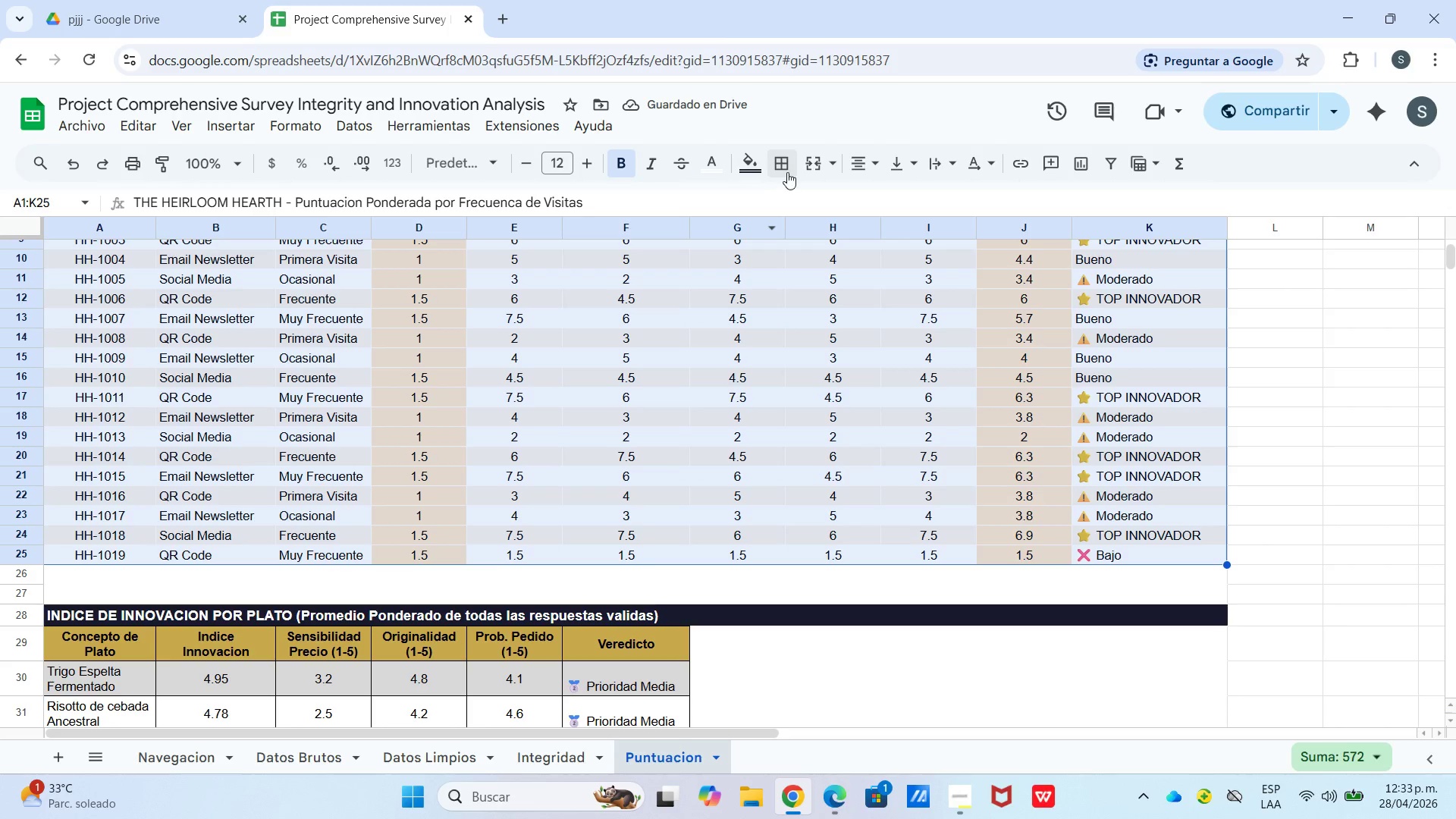 
scroll: coordinate [669, 449], scroll_direction: down, amount: 2.0
 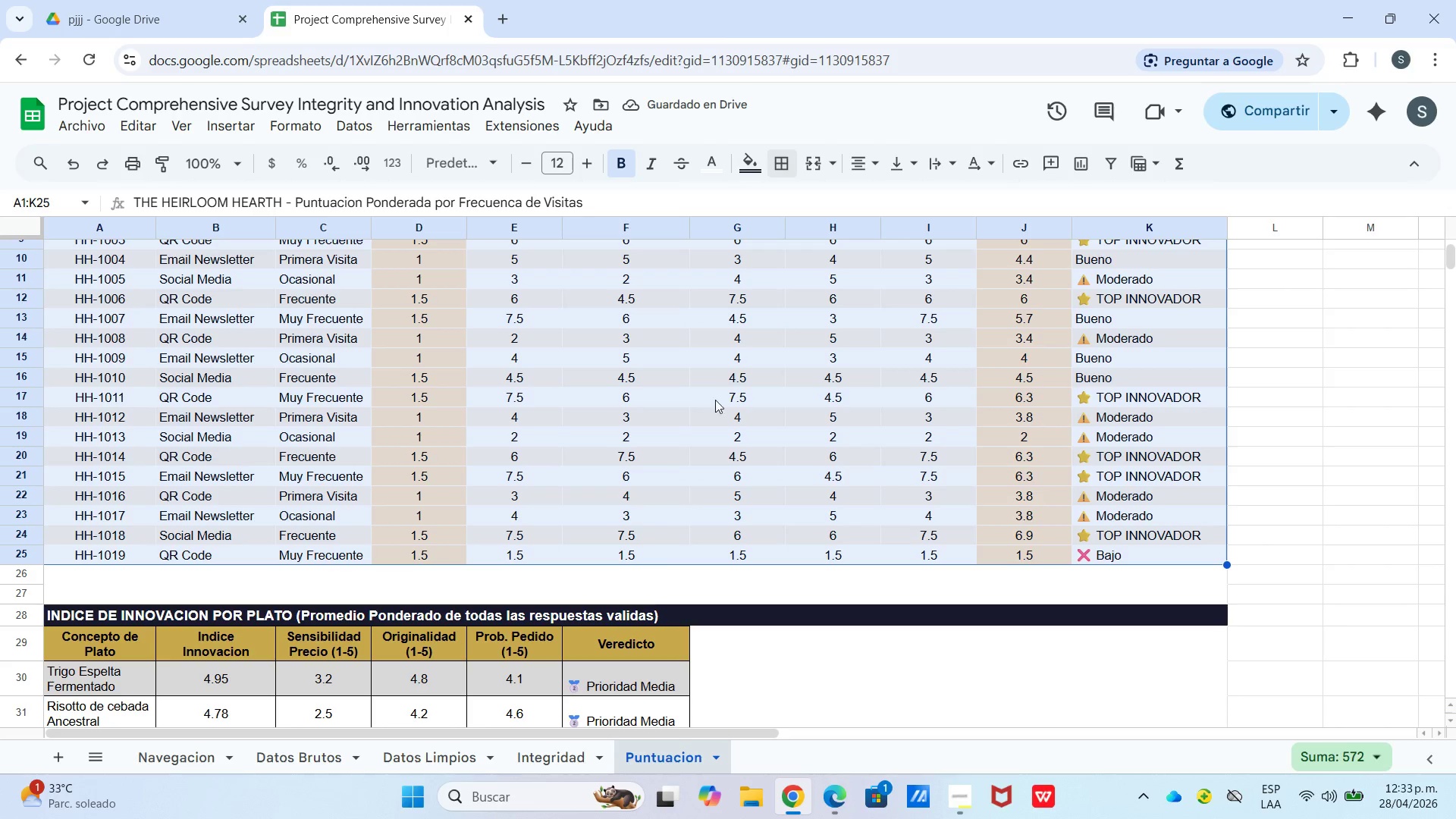 
left_click_drag(start_coordinate=[779, 163], to_coordinate=[777, 167])
 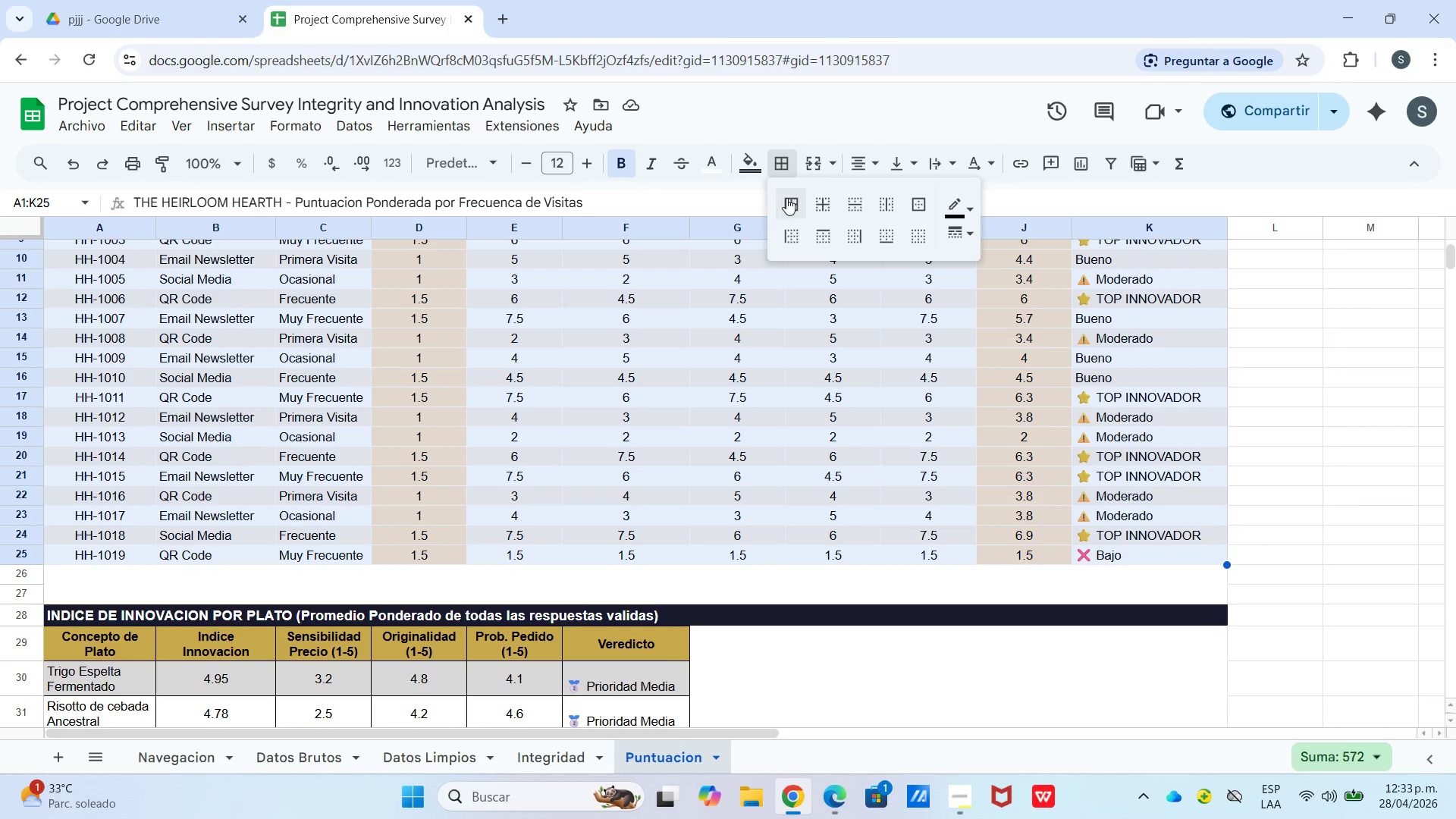 
left_click_drag(start_coordinate=[786, 198], to_coordinate=[795, 204])
 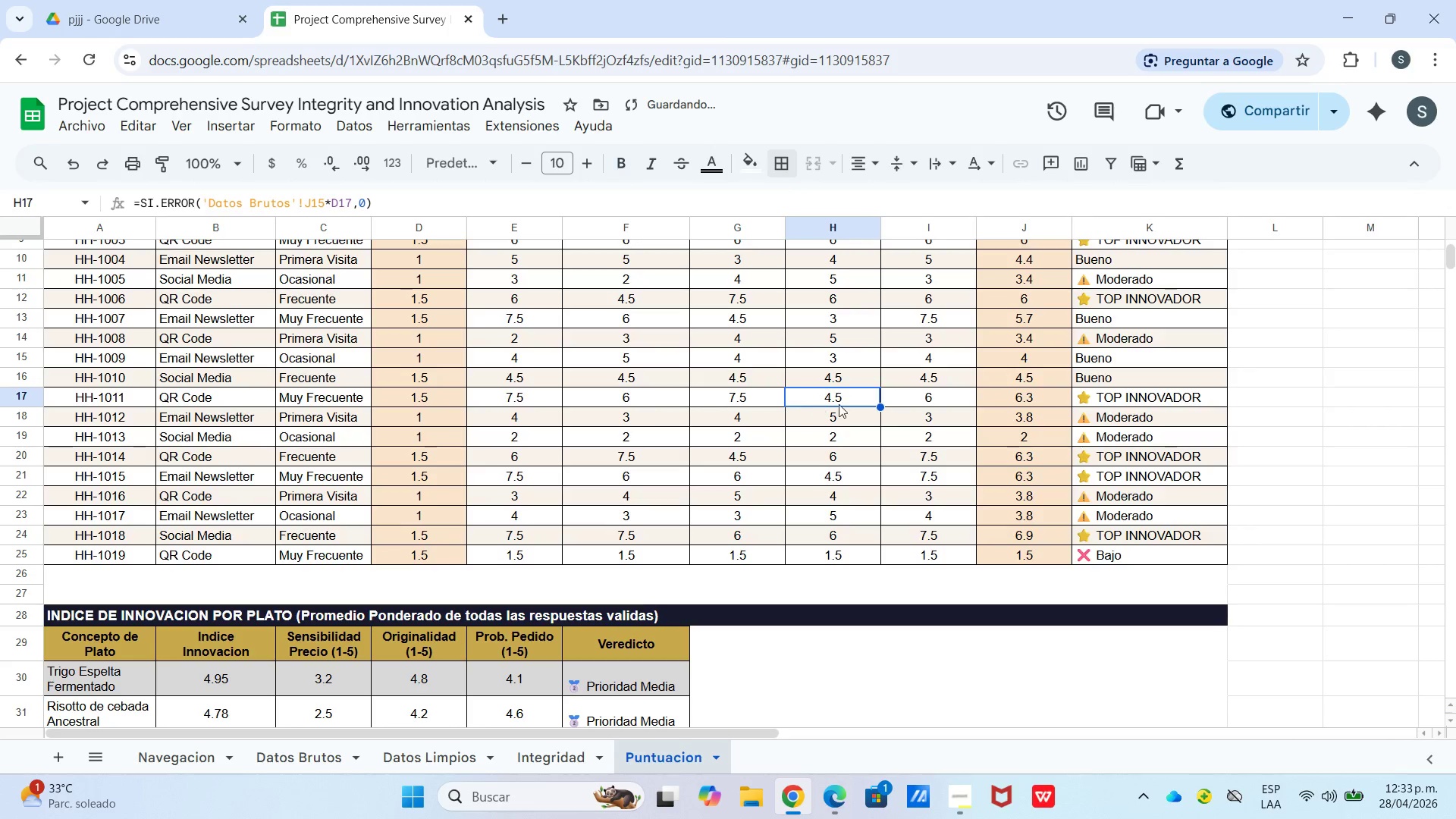 
scroll: coordinate [815, 403], scroll_direction: up, amount: 5.0
 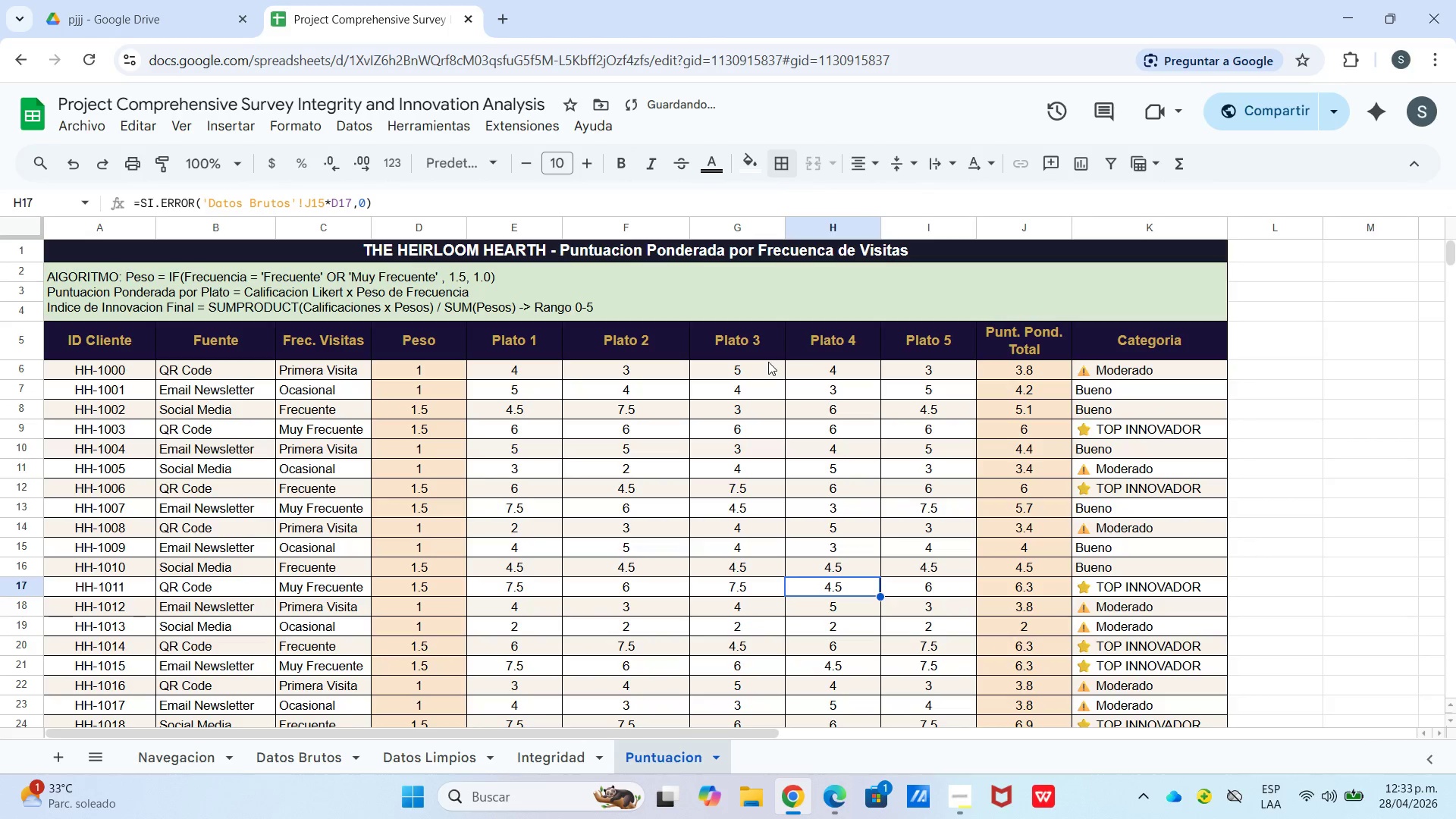 
scroll: coordinate [767, 369], scroll_direction: down, amount: 2.0
 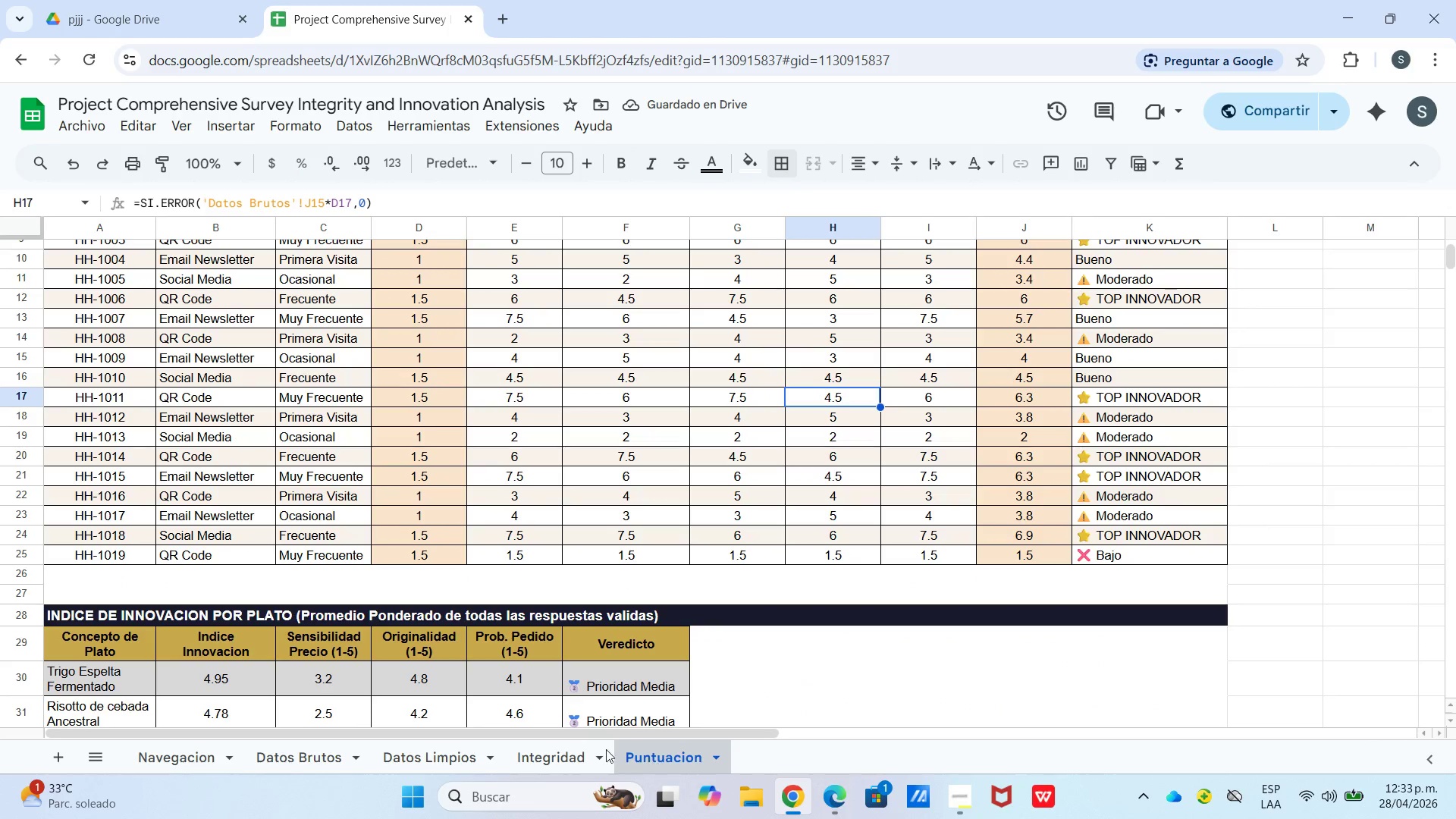 
left_click([55, 752])
 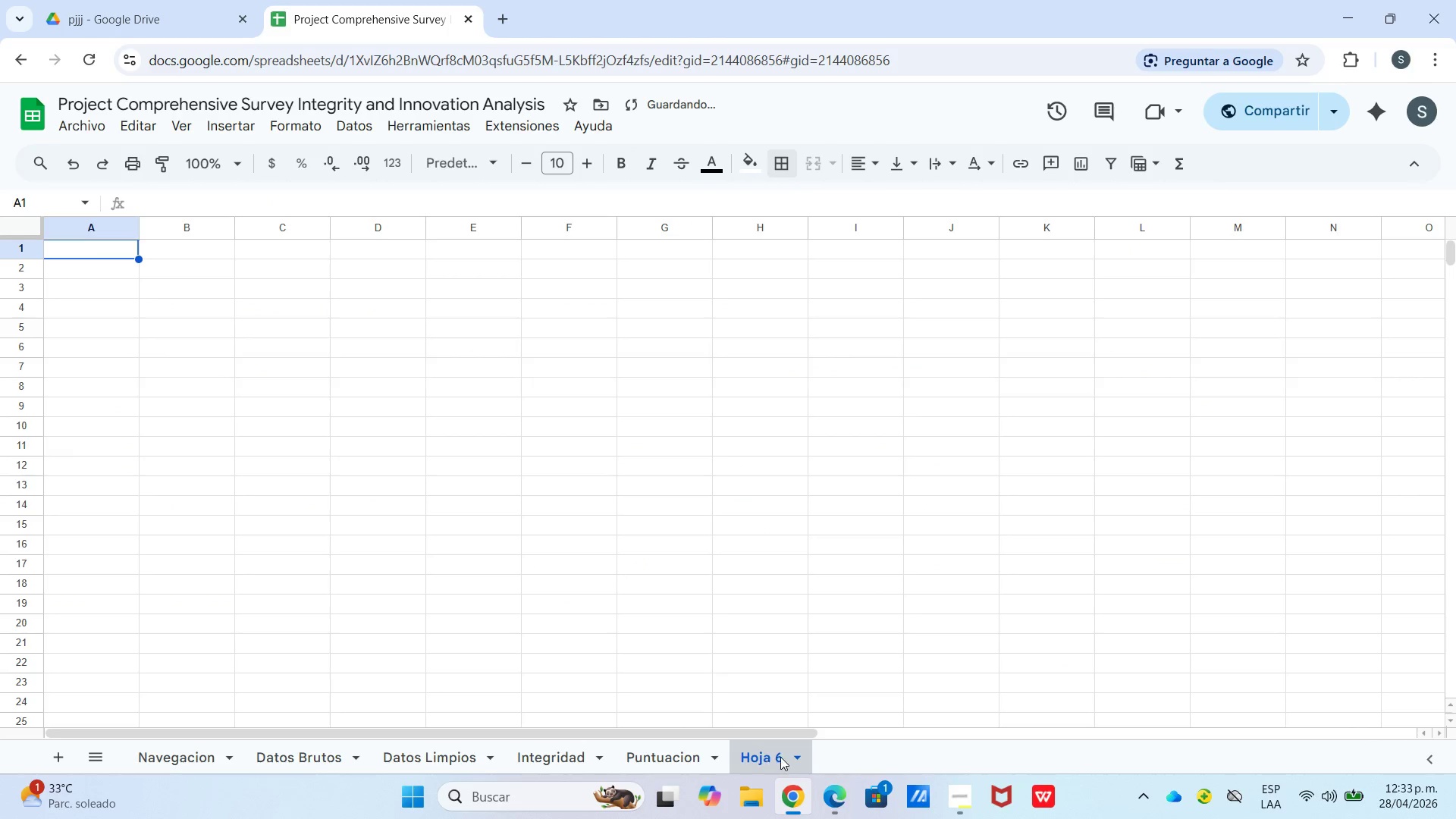 
double_click([780, 757])
 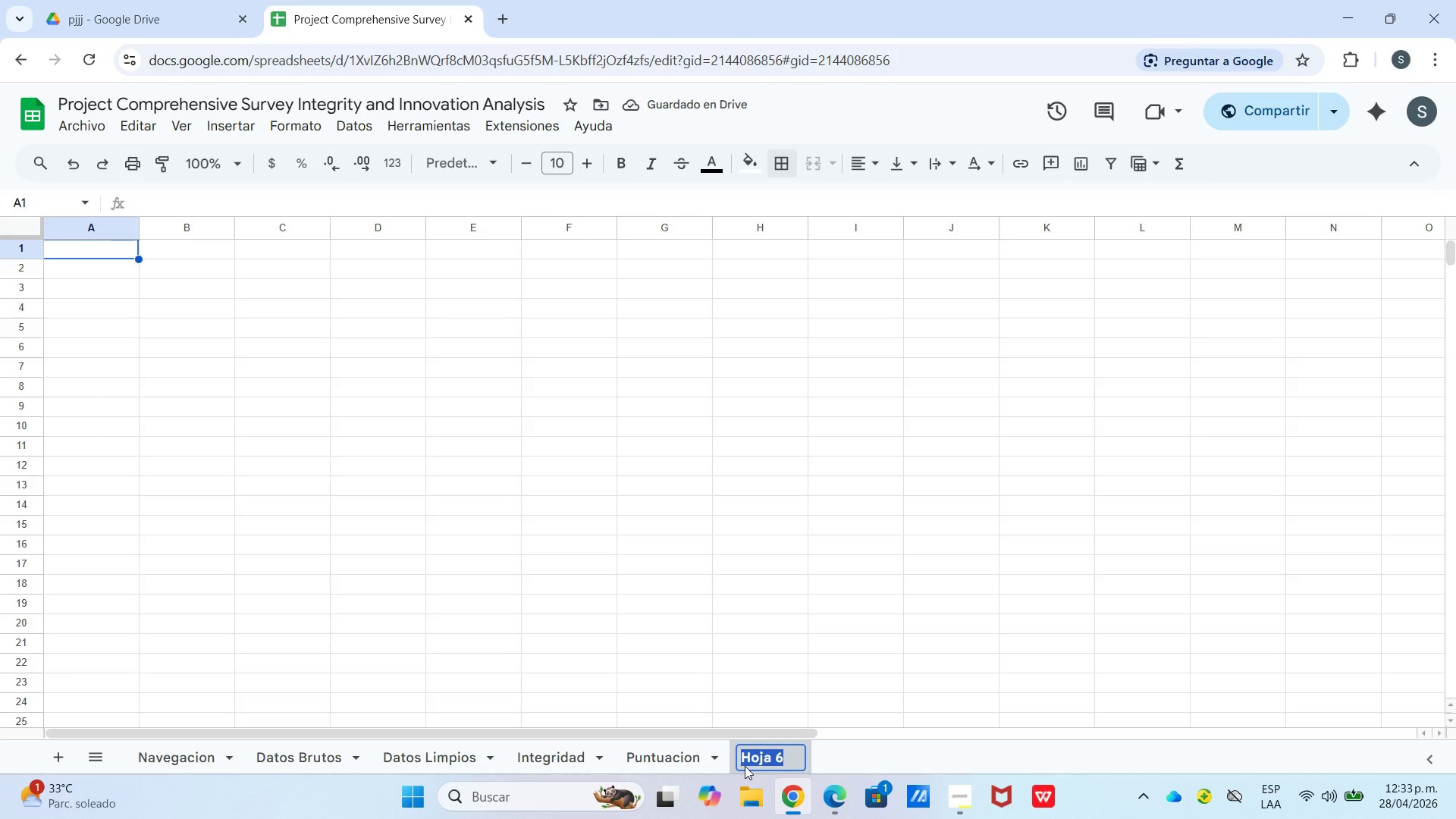 
type(Tabla Cruzada)
 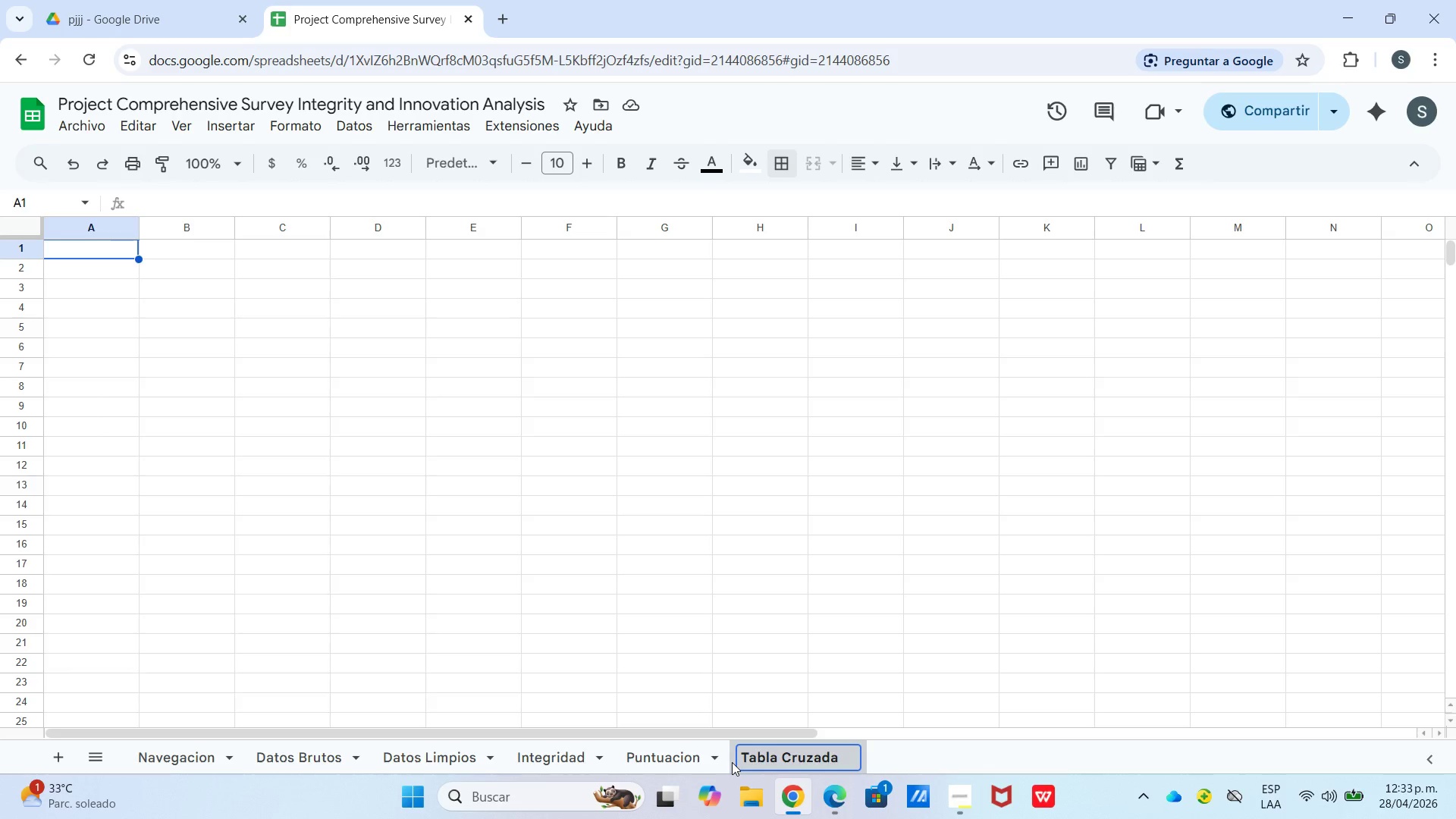 
wait(8.81)
 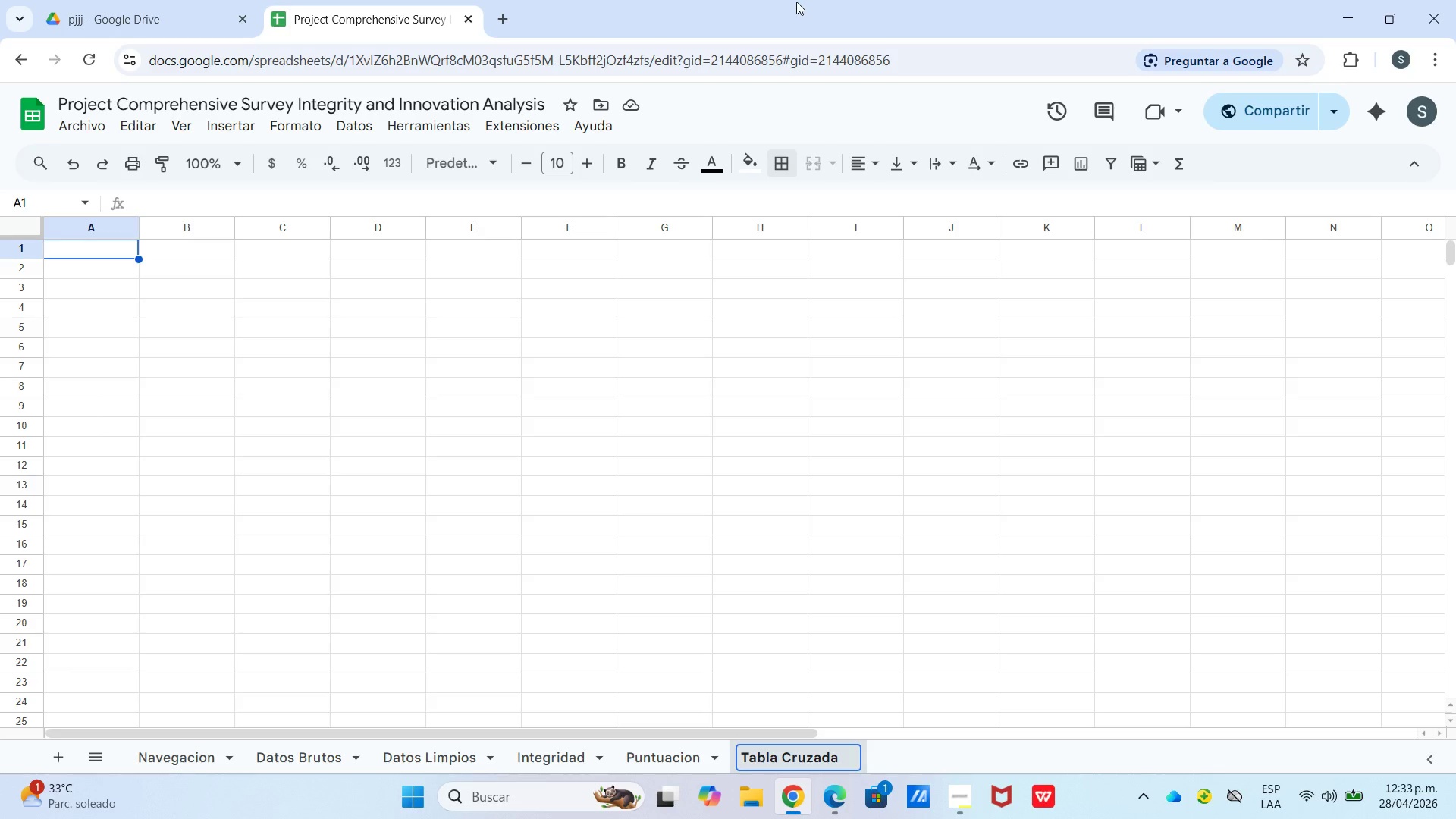 
left_click_drag(start_coordinate=[300, 103], to_coordinate=[422, 20])
 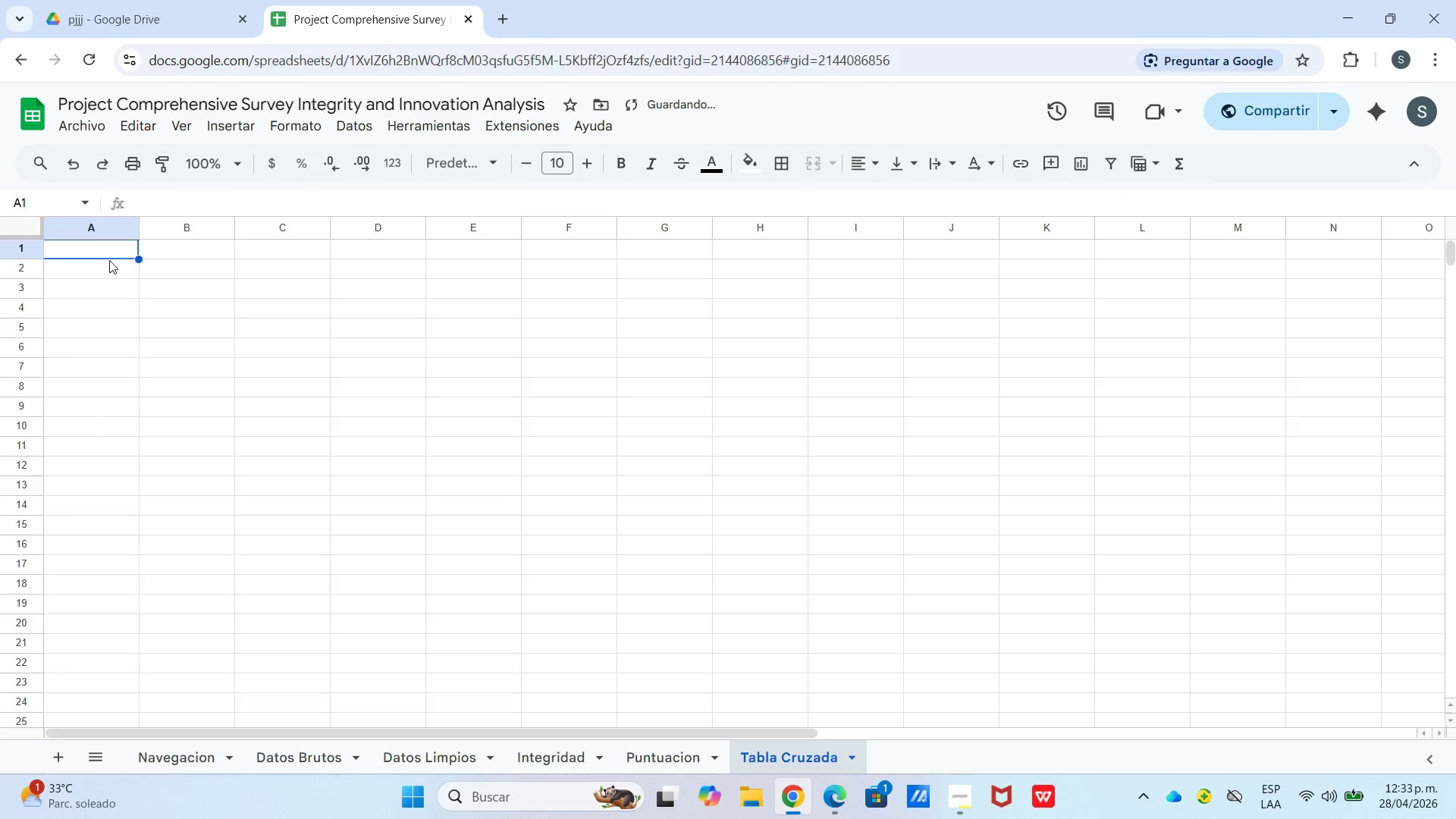 
left_click_drag(start_coordinate=[108, 254], to_coordinate=[1315, 246])
 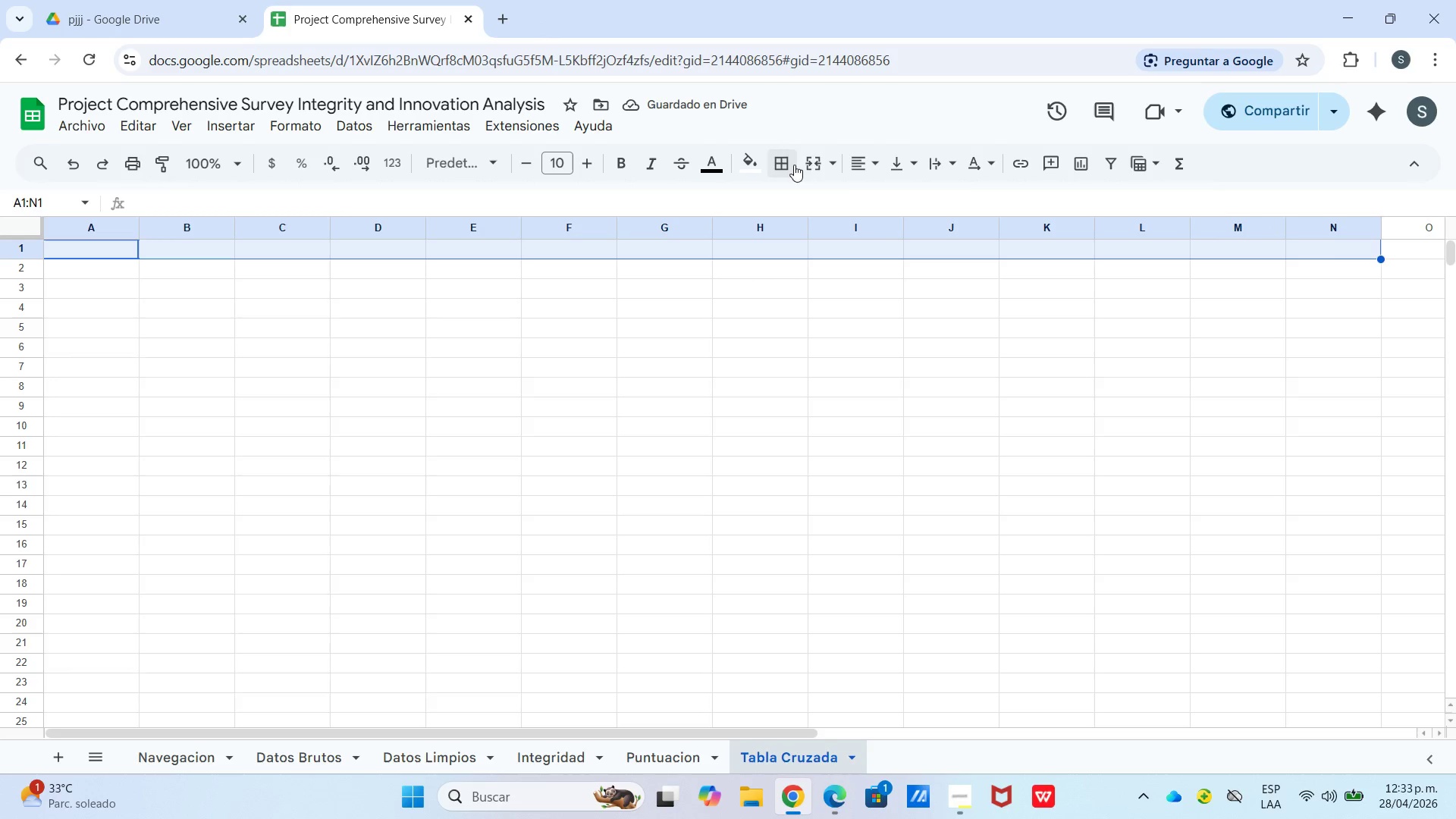 
left_click_drag(start_coordinate=[818, 167], to_coordinate=[818, 171])
 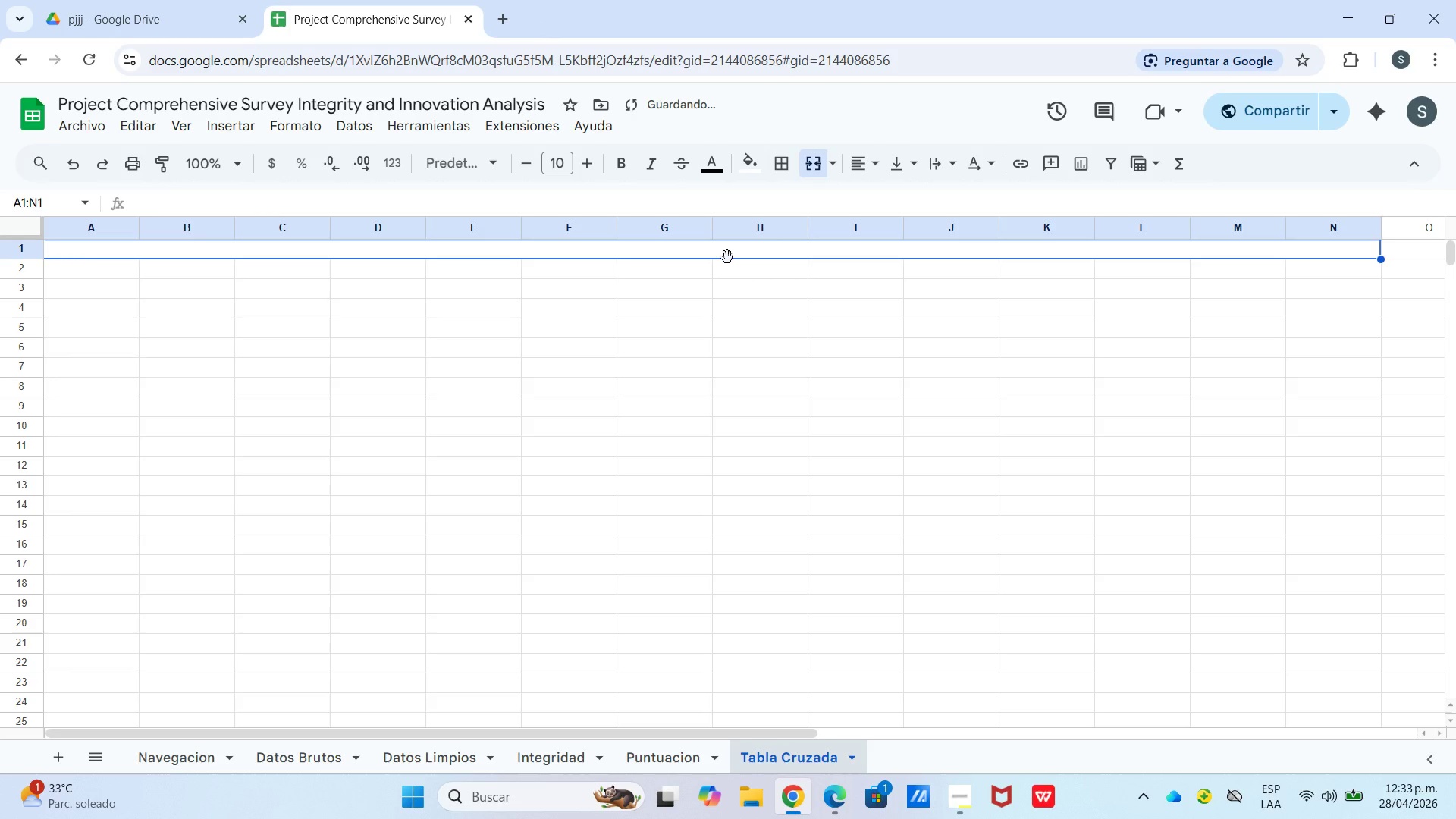 
type(THE HEOR)
key(Backspace)
key(Backspace)
type(IRLOOM HEARTH - Tabla Cruzada> Preferencias de Sabor por Grupo de Edad y Fuente)
 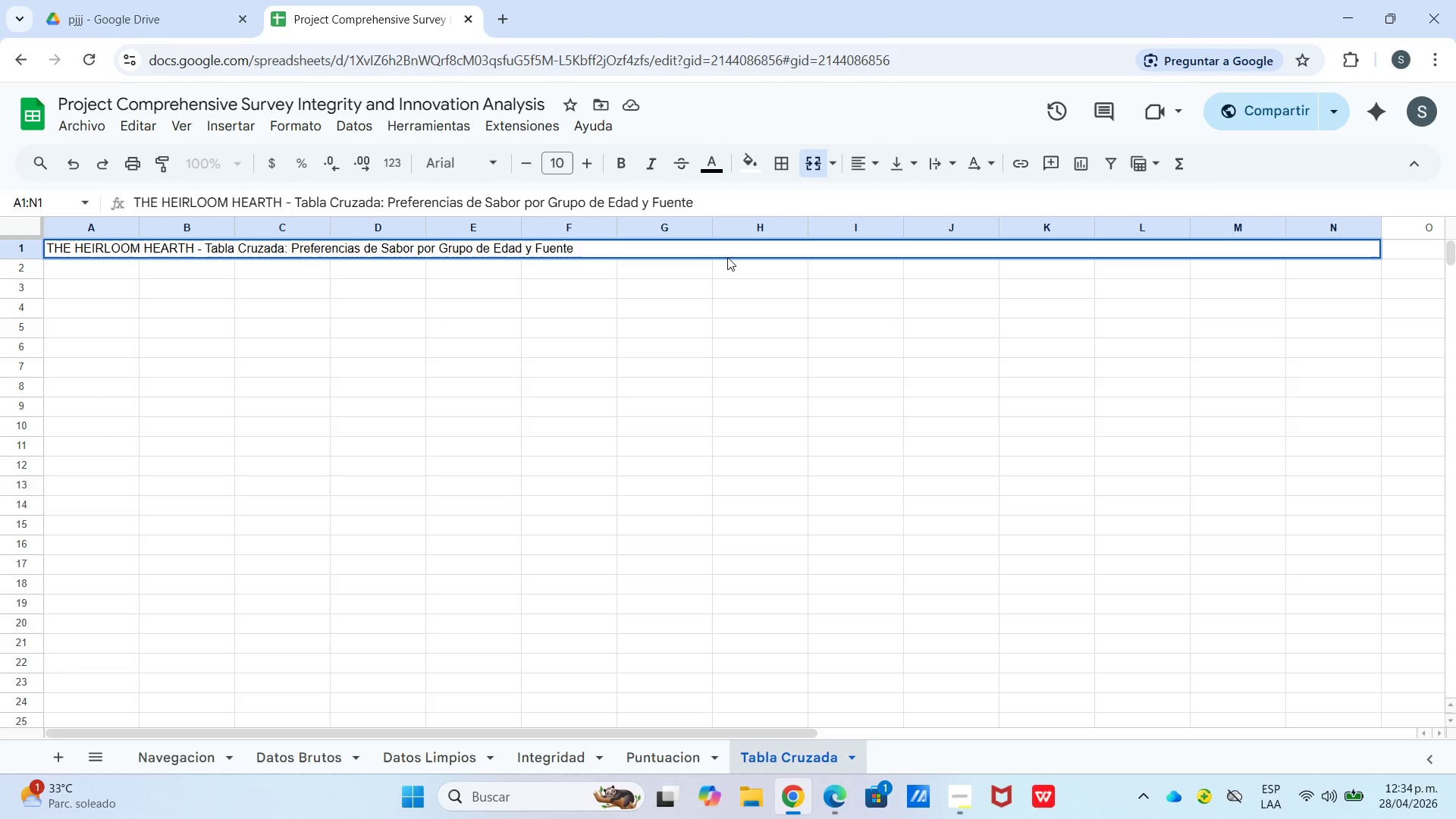 
left_click([866, 172])
 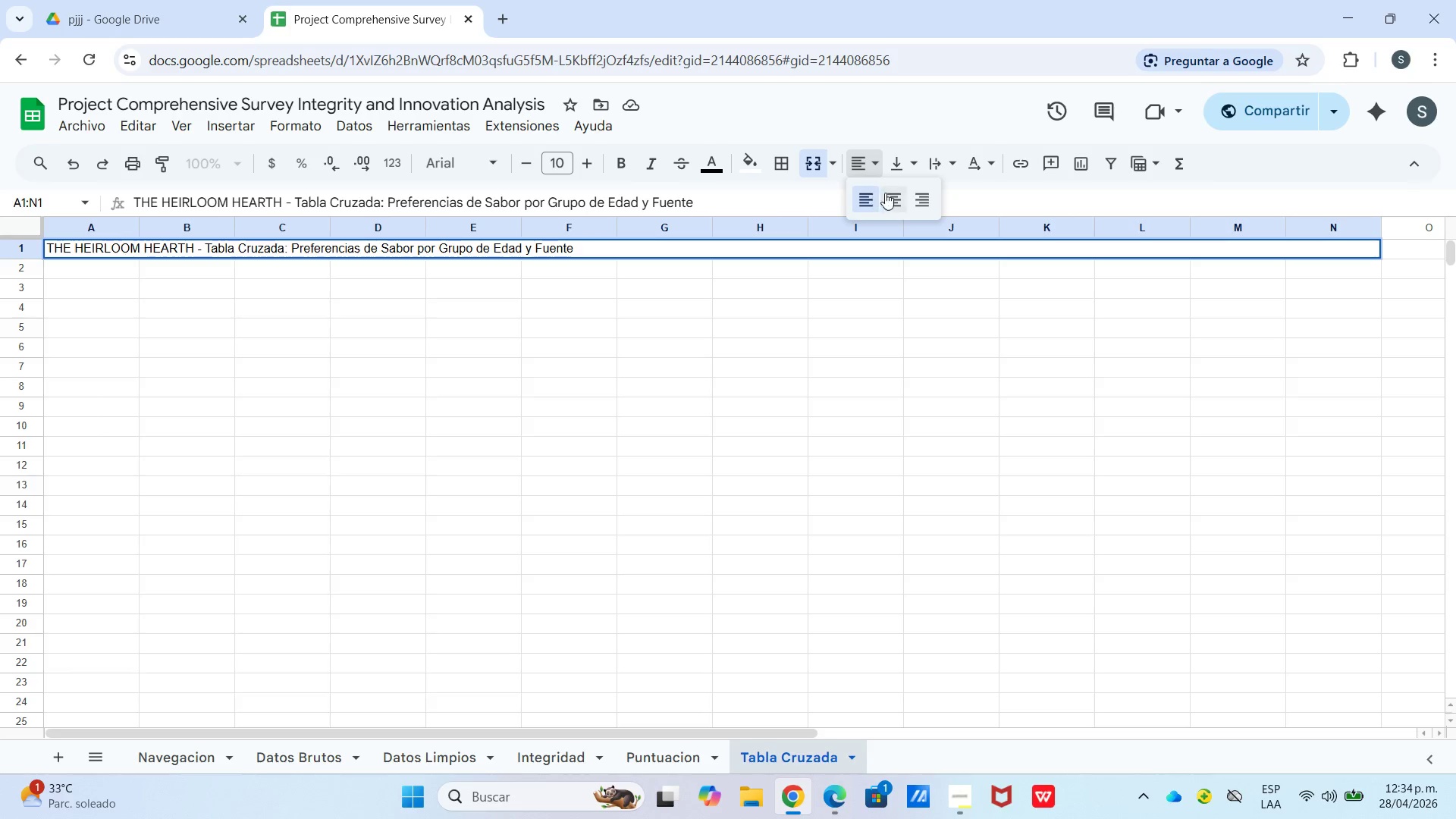 
left_click([897, 193])
 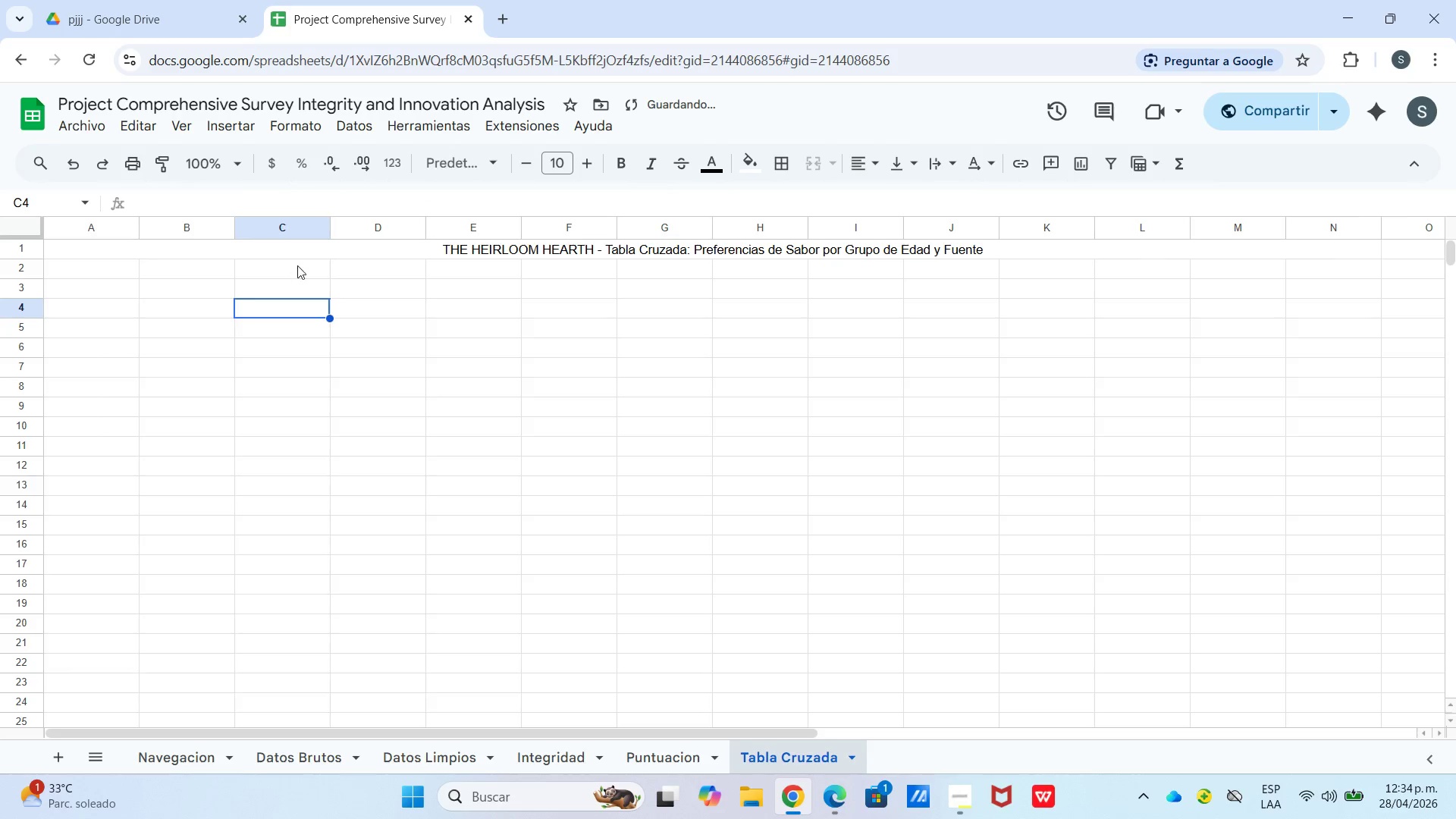 
left_click_drag(start_coordinate=[305, 254], to_coordinate=[311, 264])
 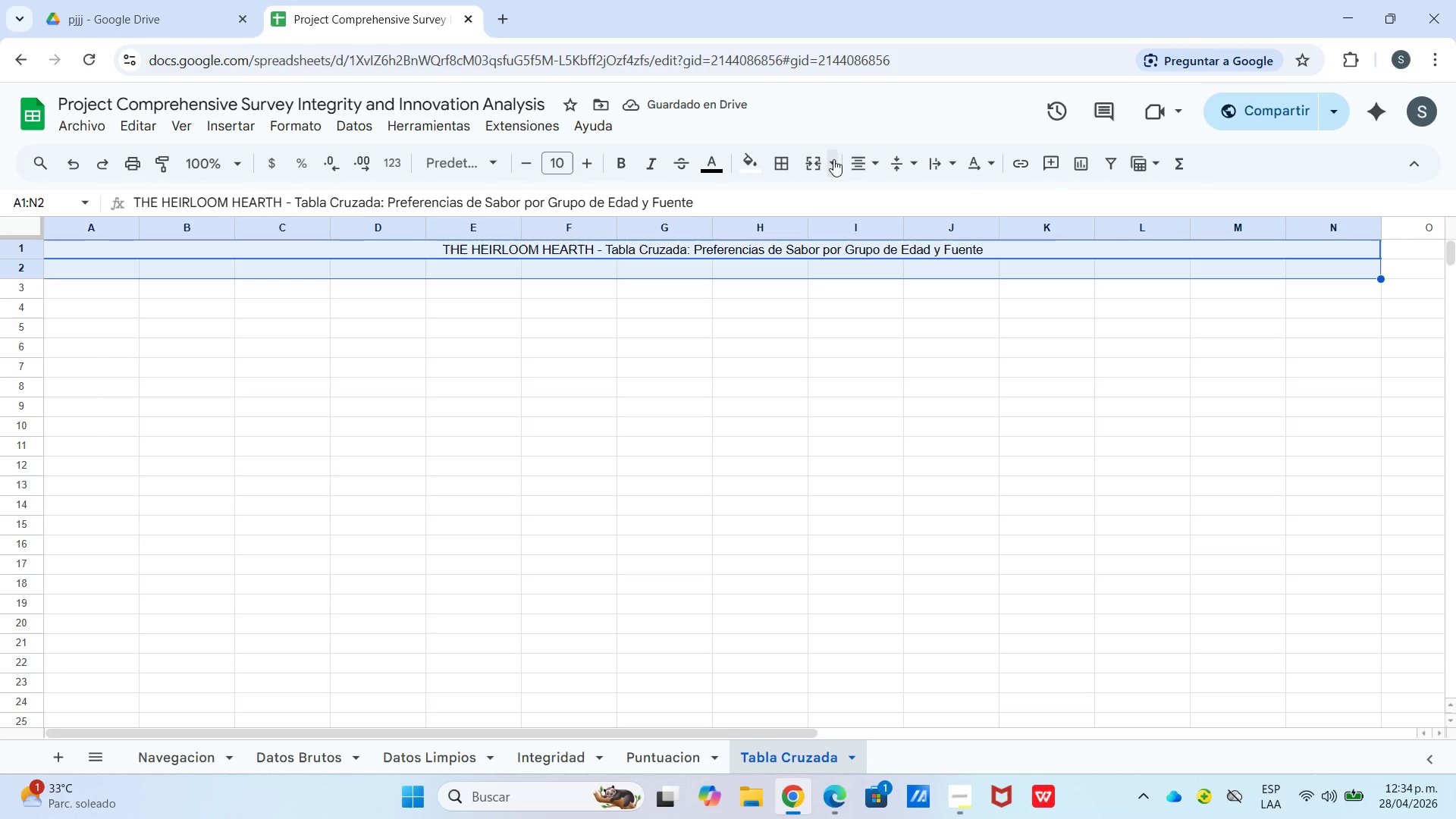 
left_click_drag(start_coordinate=[833, 162], to_coordinate=[839, 165])
 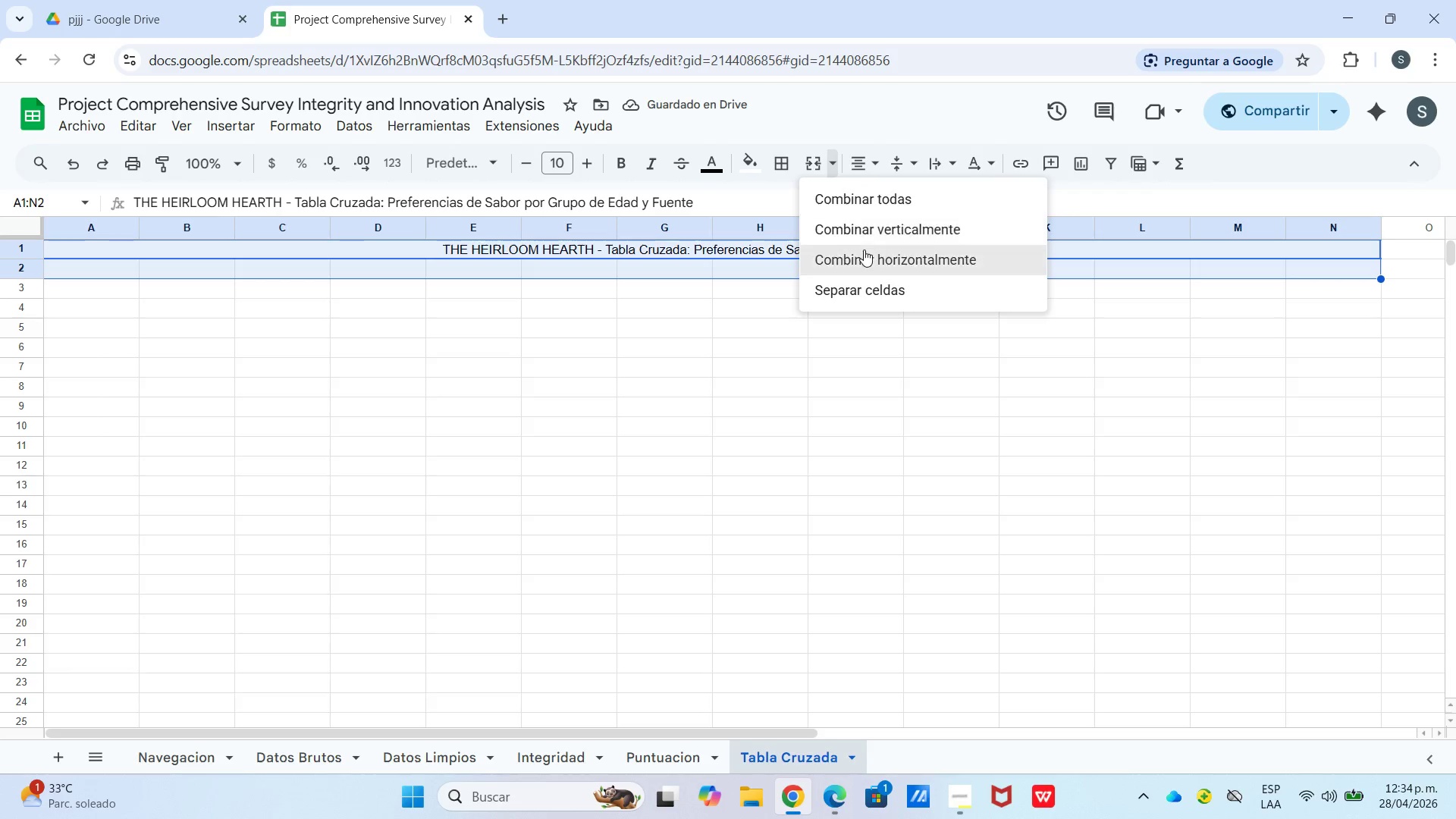 
left_click([862, 253])
 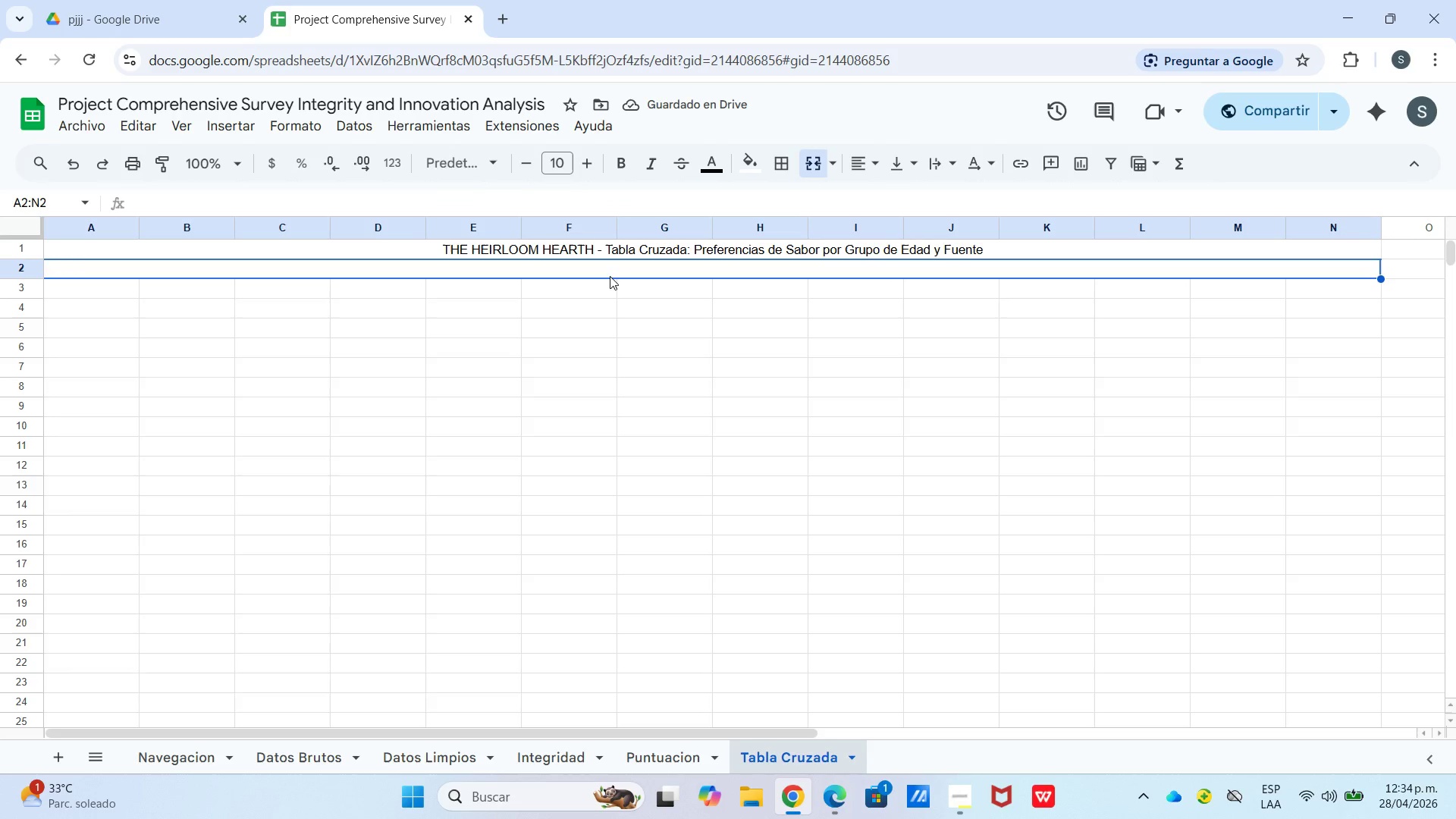 
type(INSTRUCCION )
key(Backspace)
type(> Esta tabla cruza Perfil de Sabor)
 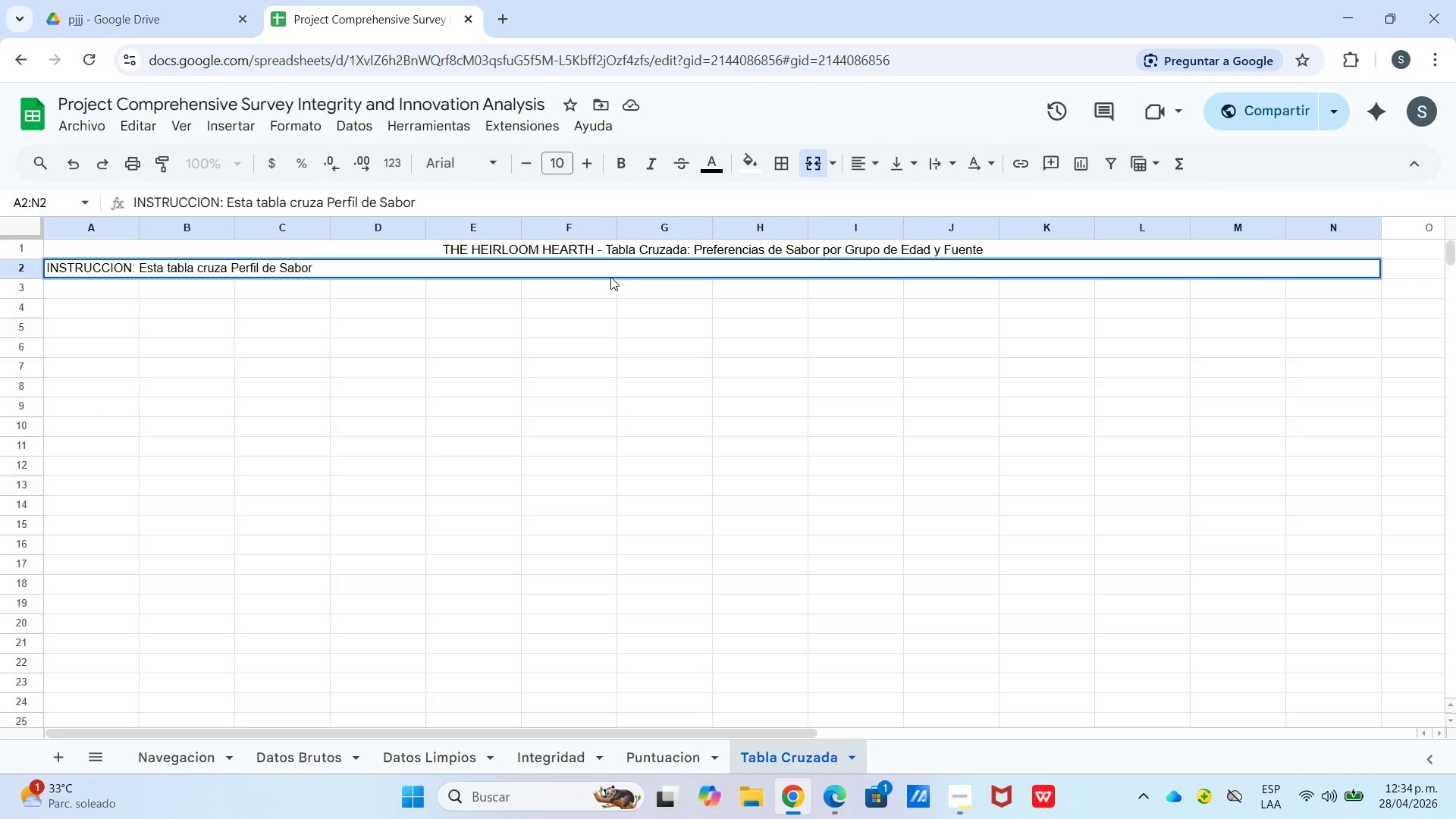 
type( x Grupo de ed)
key(Backspace)
key(Backspace)
type(Edad. Los valores son conteos)
 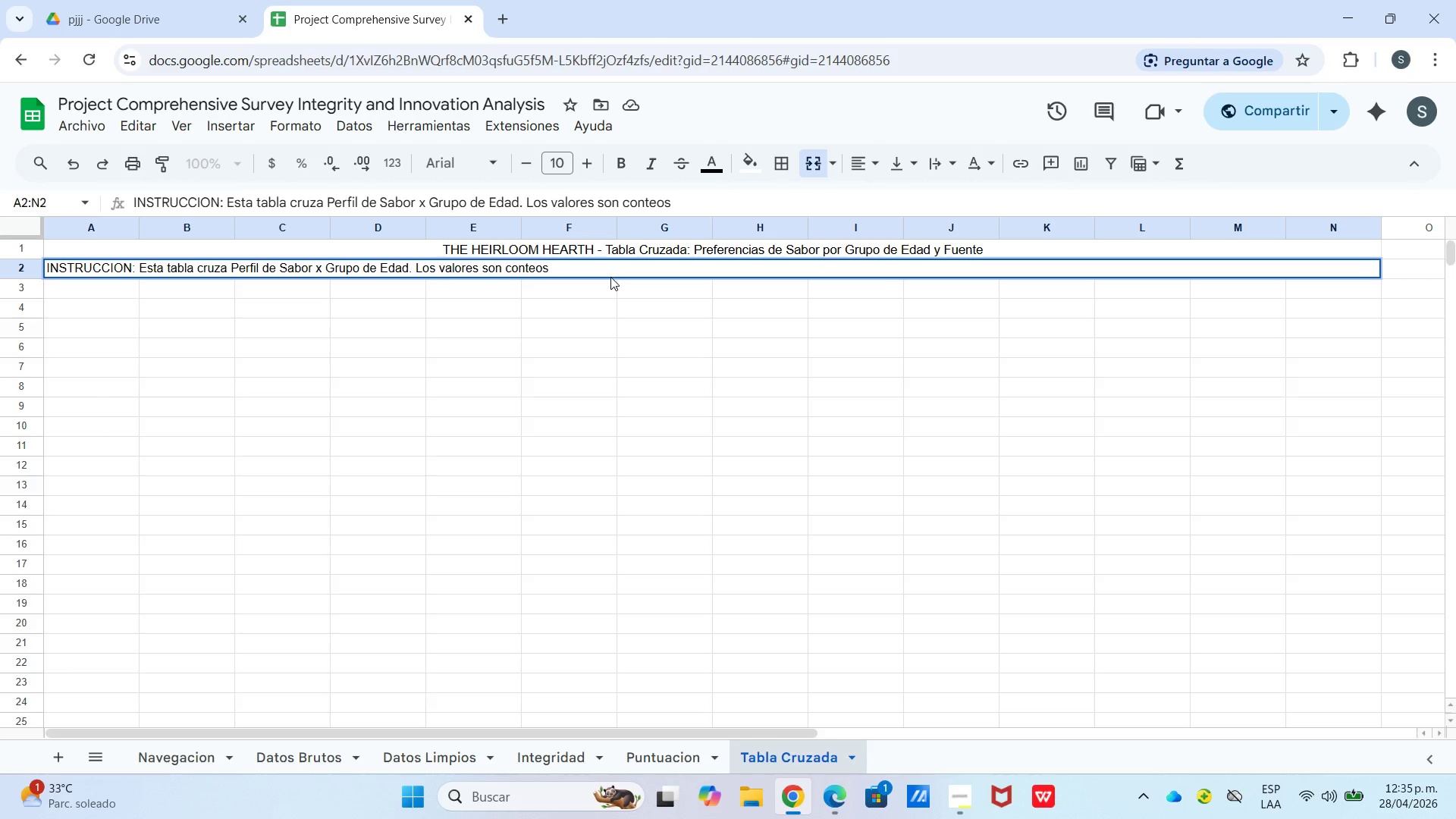 
type( de COUNTIFS sobre los Datos Limpios)
 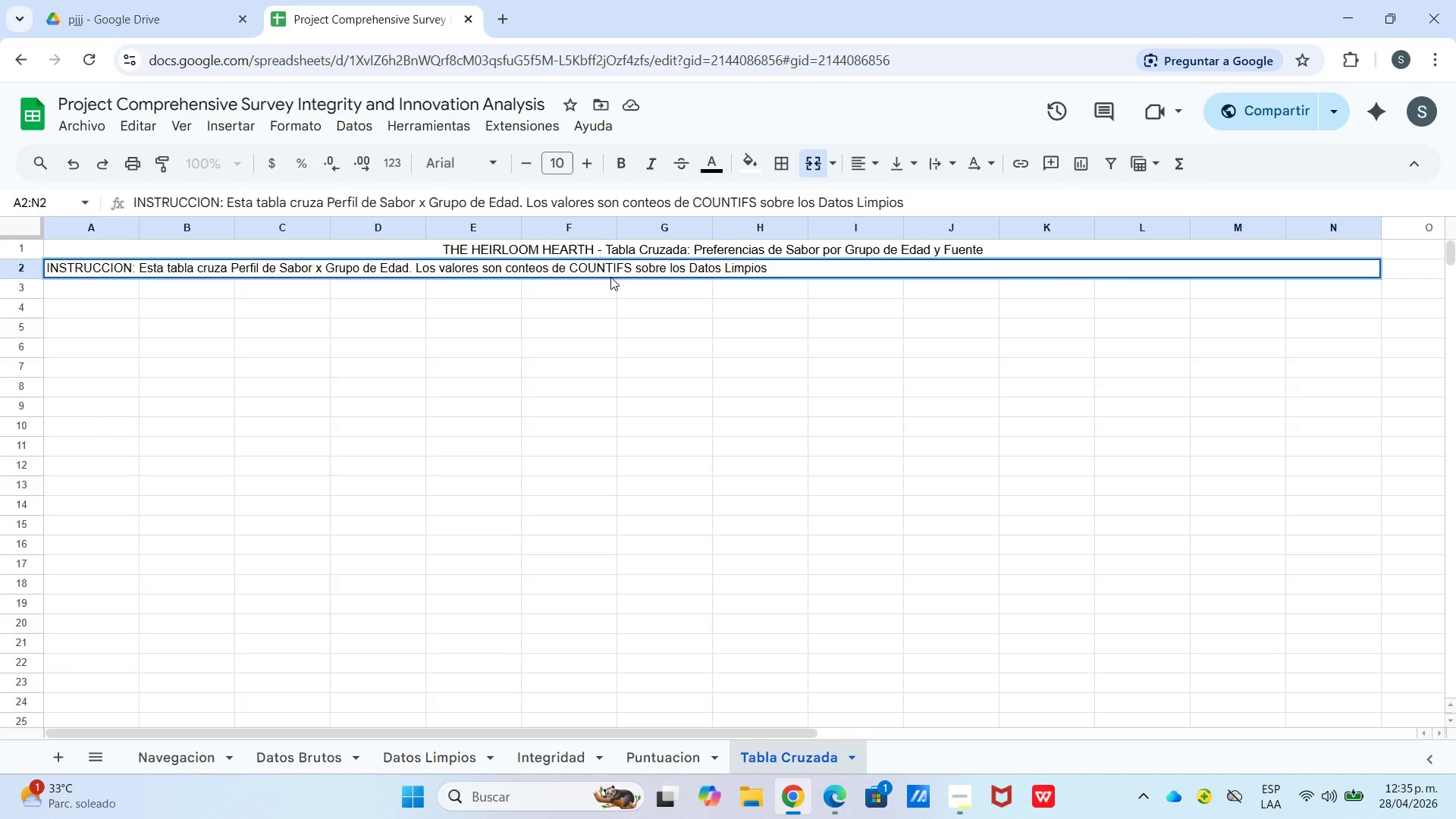 
left_click([871, 149])
 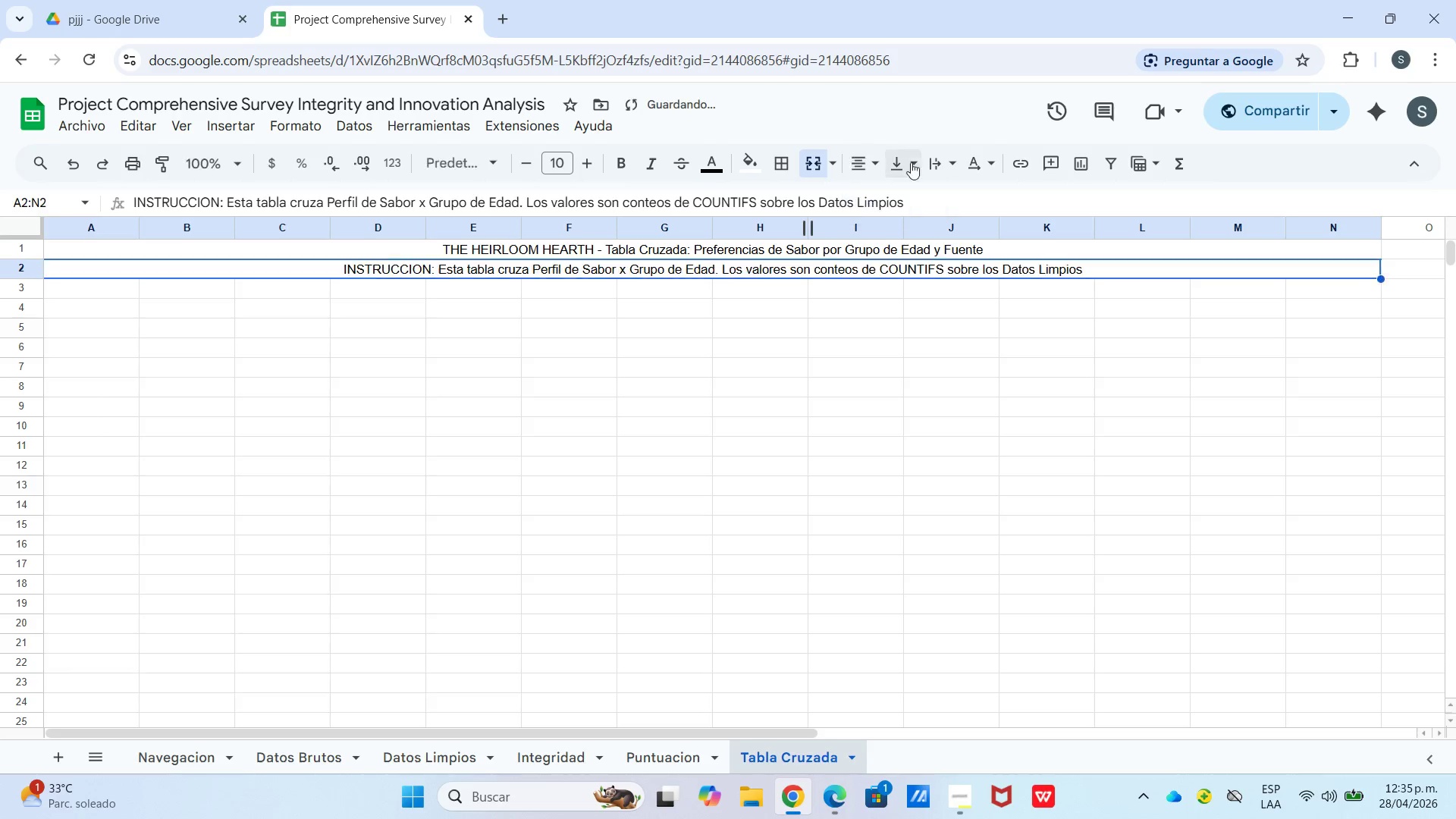 
left_click_drag(start_coordinate=[914, 158], to_coordinate=[914, 162])
 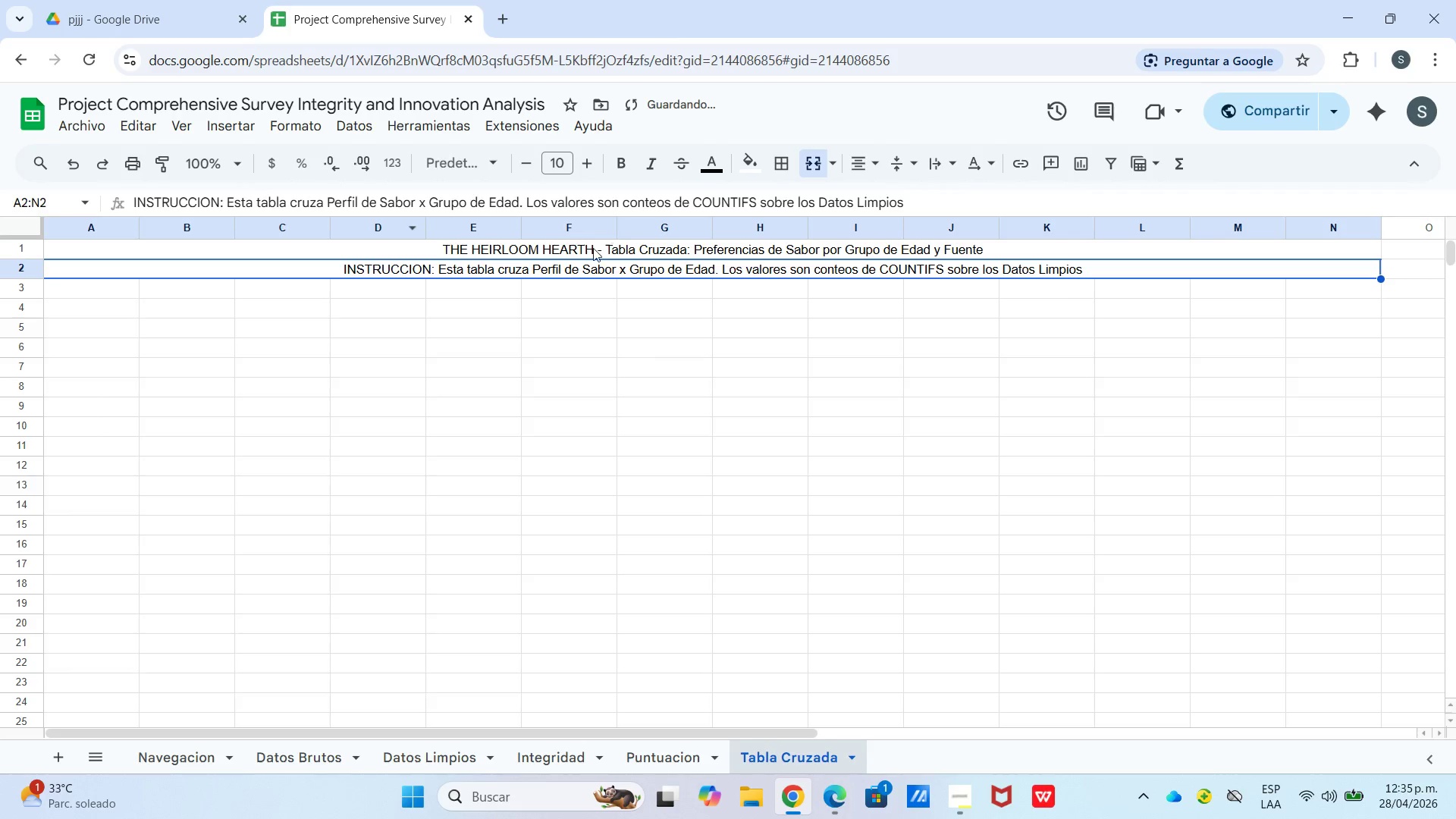 
left_click([584, 247])
 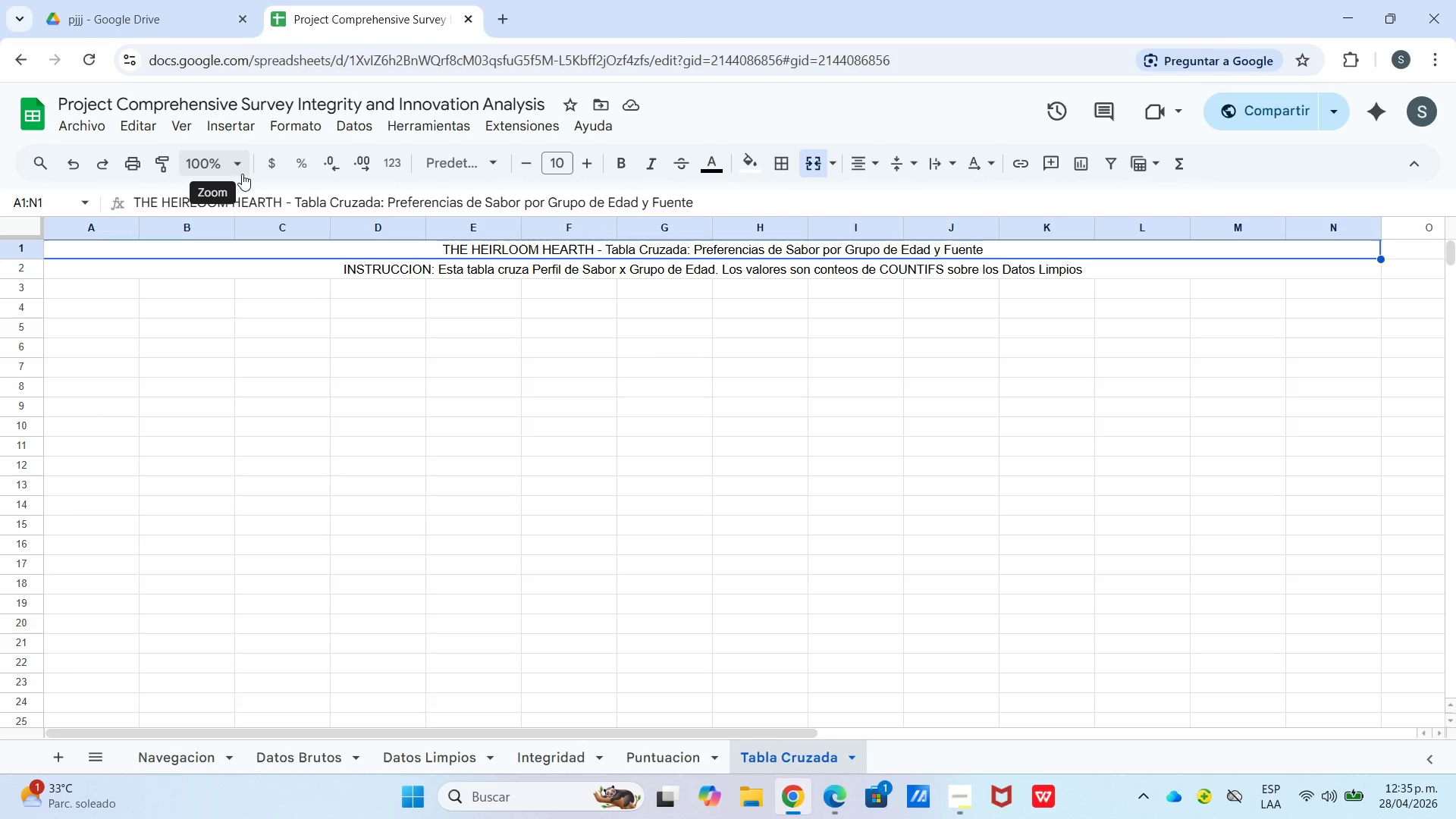 
wait(8.02)
 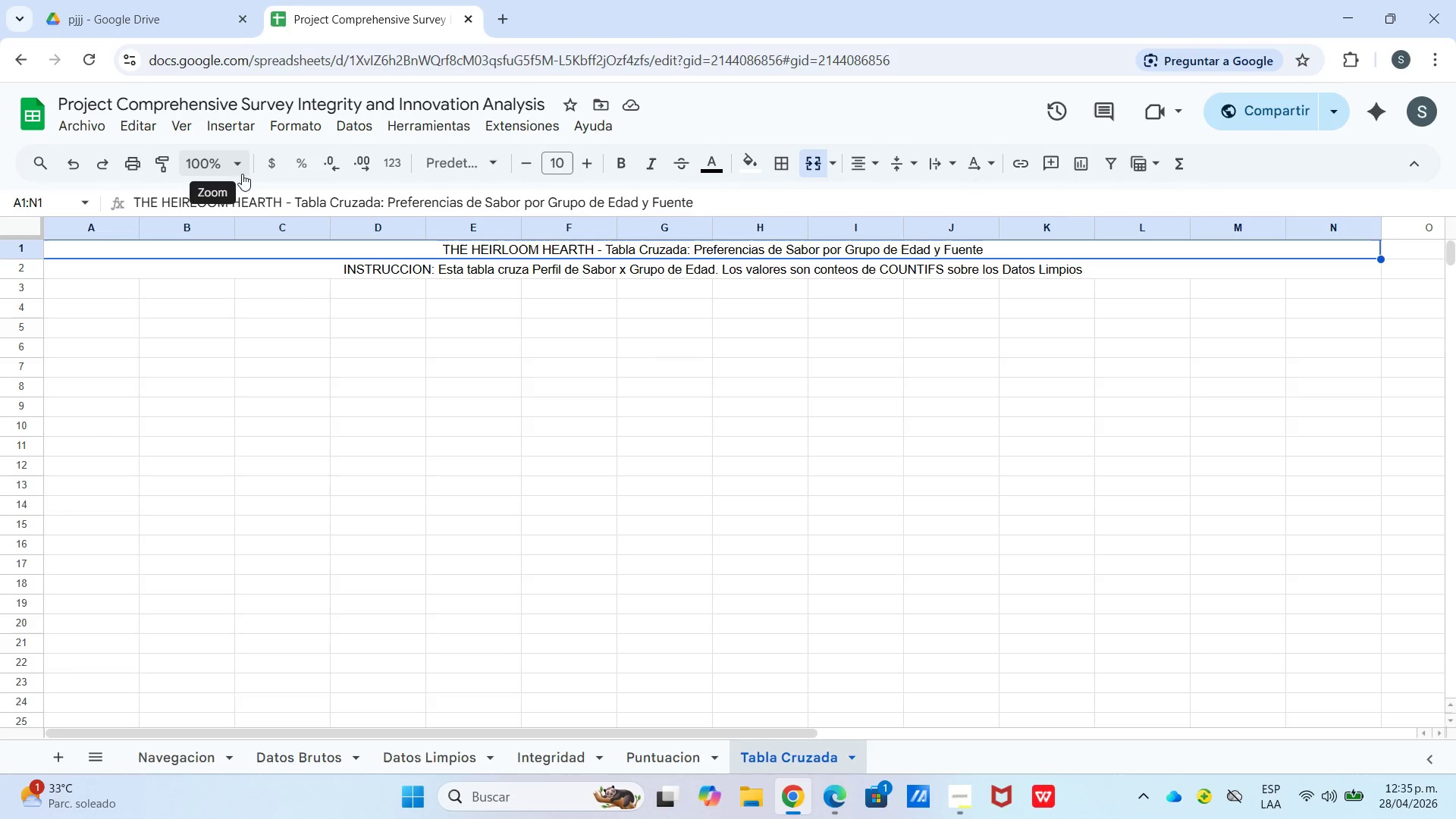 
double_click([589, 165])
 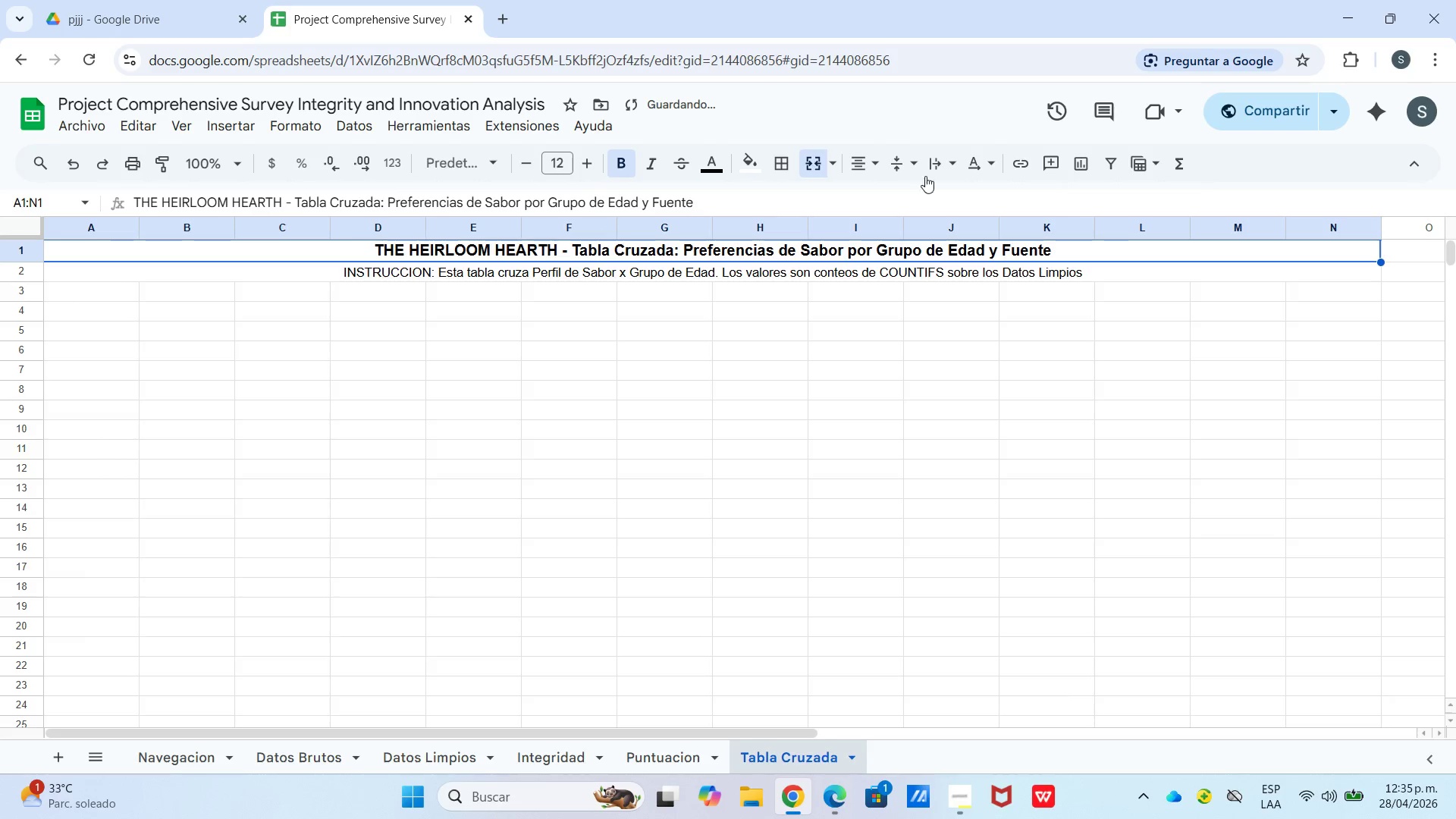 
left_click_drag(start_coordinate=[750, 160], to_coordinate=[762, 160])
 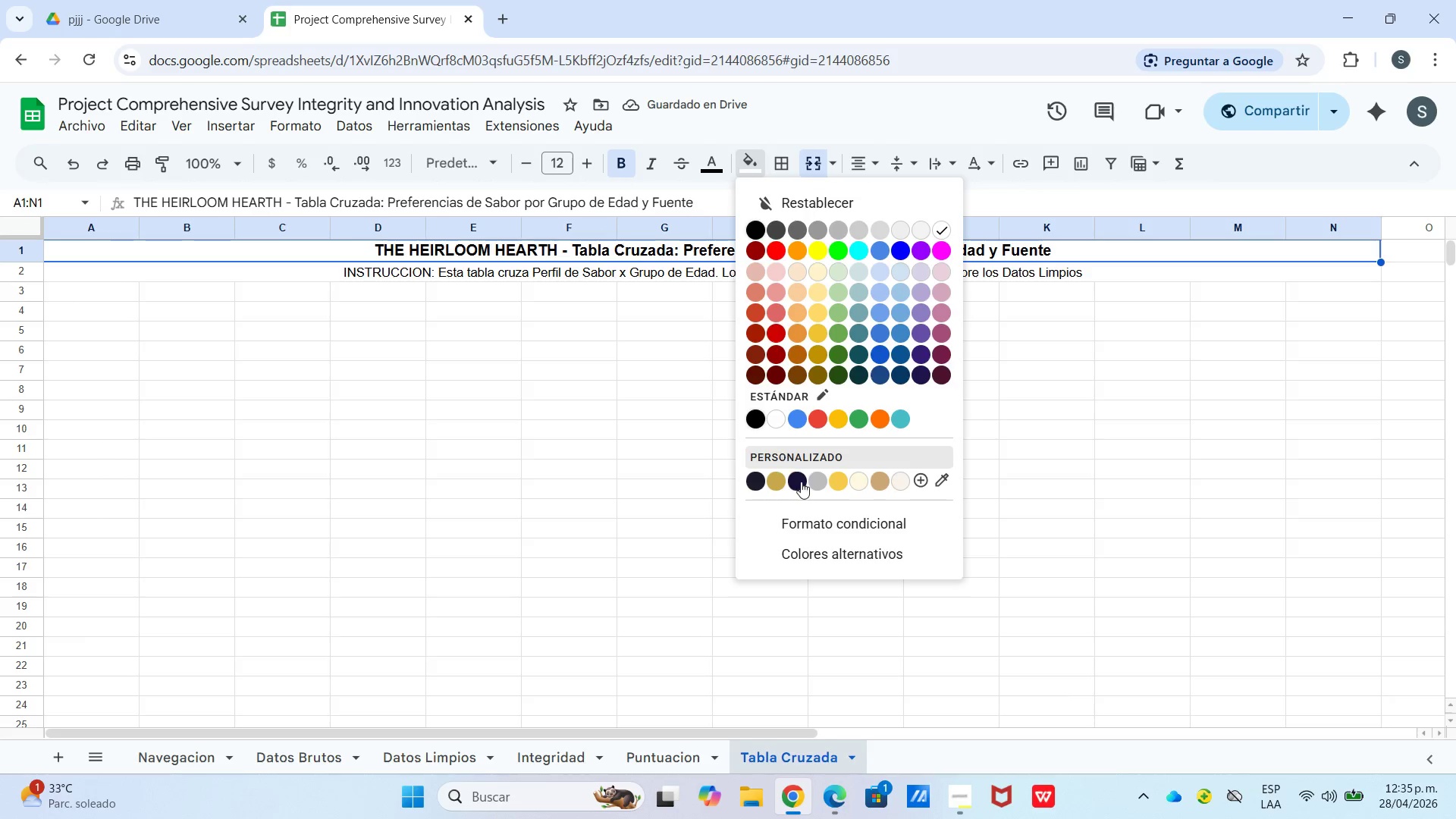 
left_click([748, 482])
 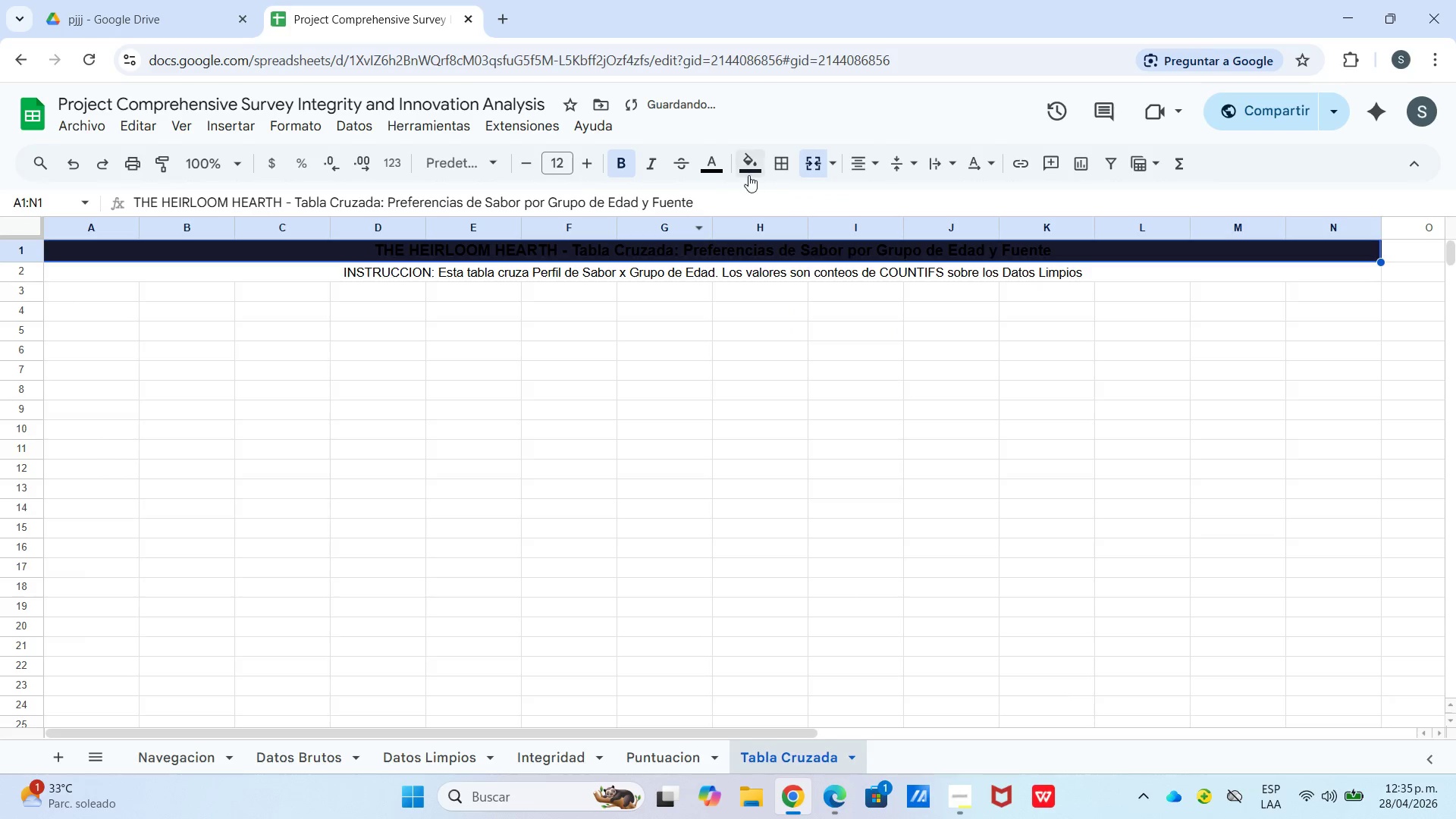 
left_click([710, 171])
 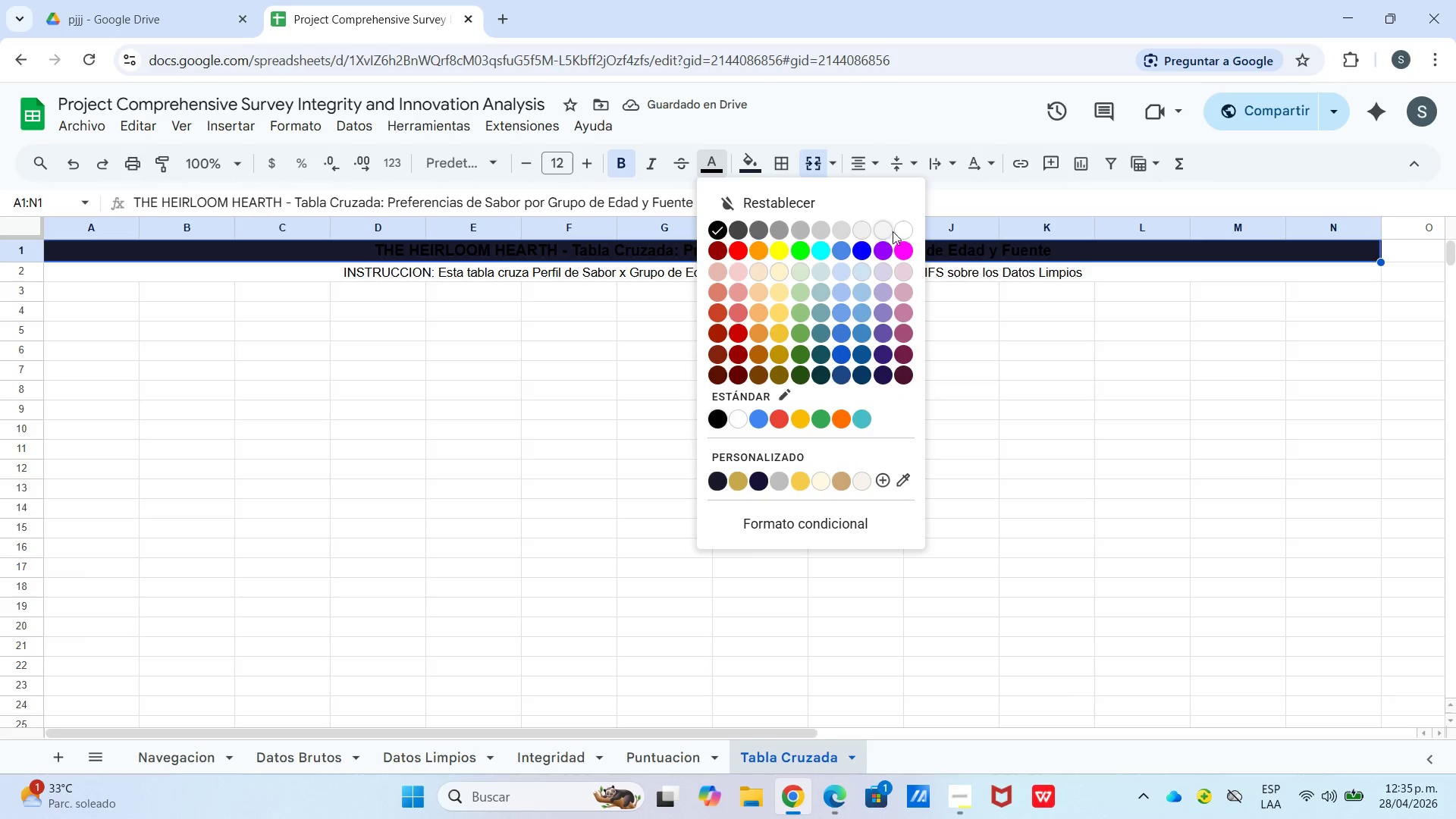 
left_click([900, 232])
 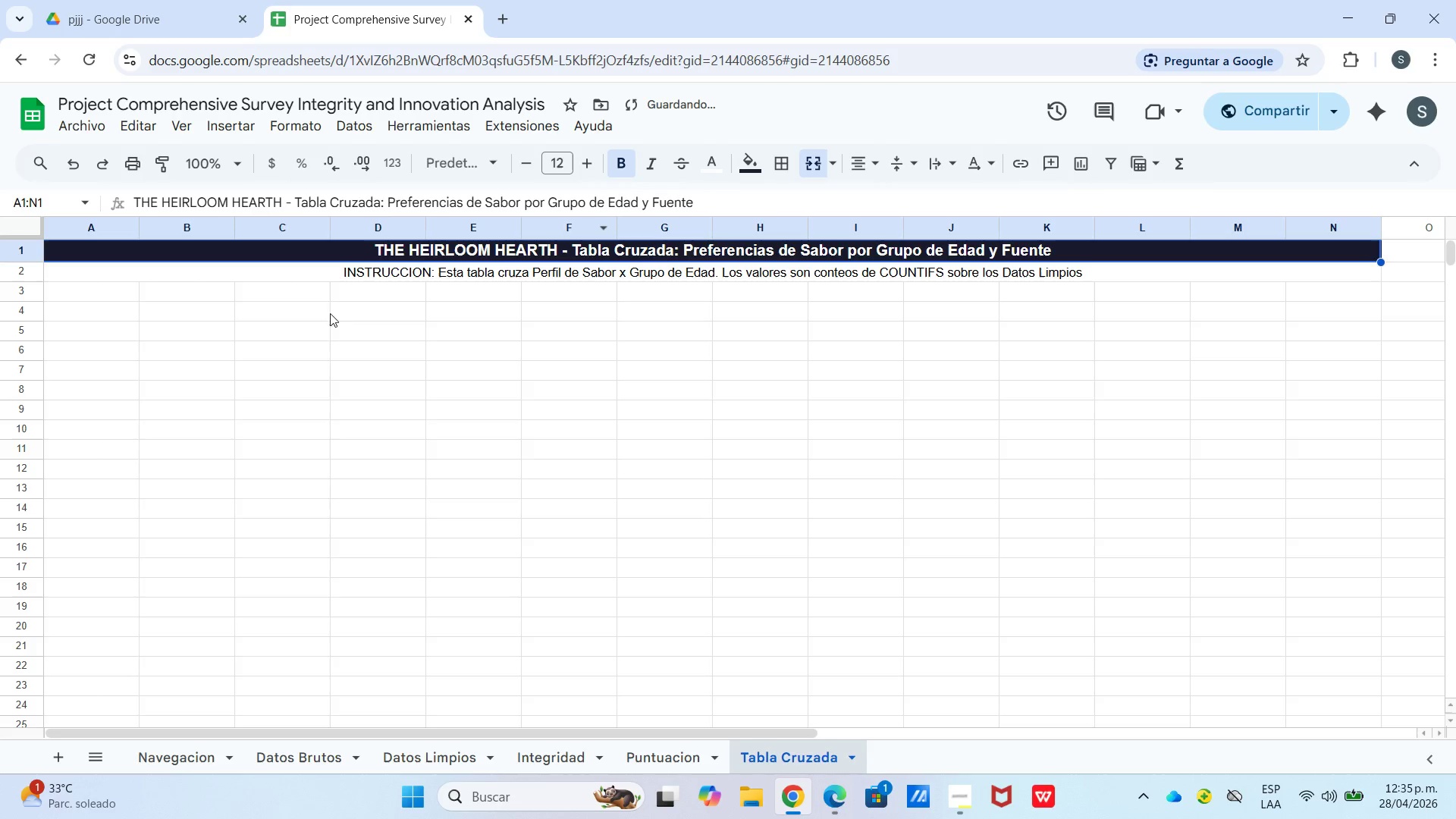 
left_click([354, 271])
 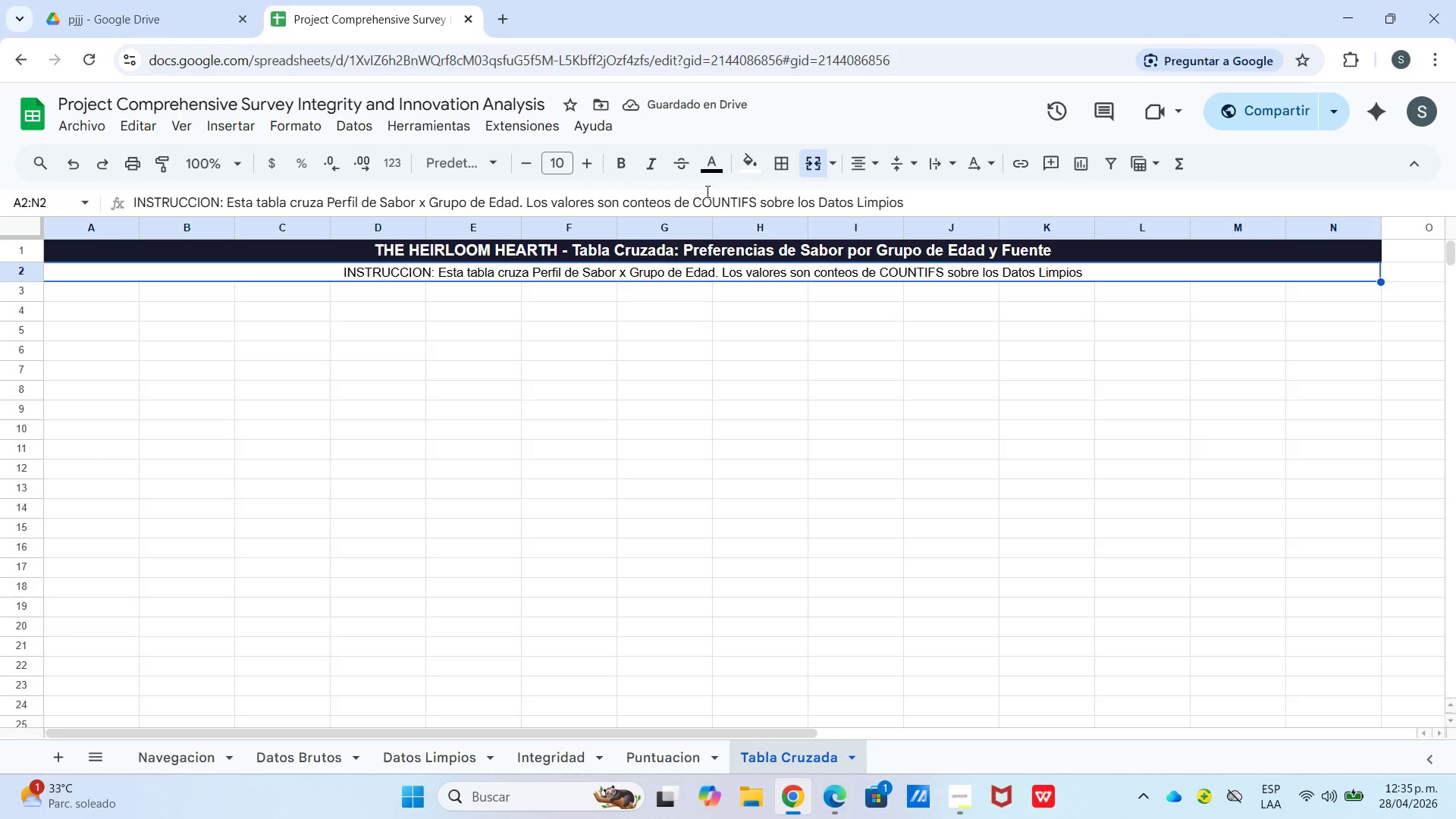 
left_click([757, 158])
 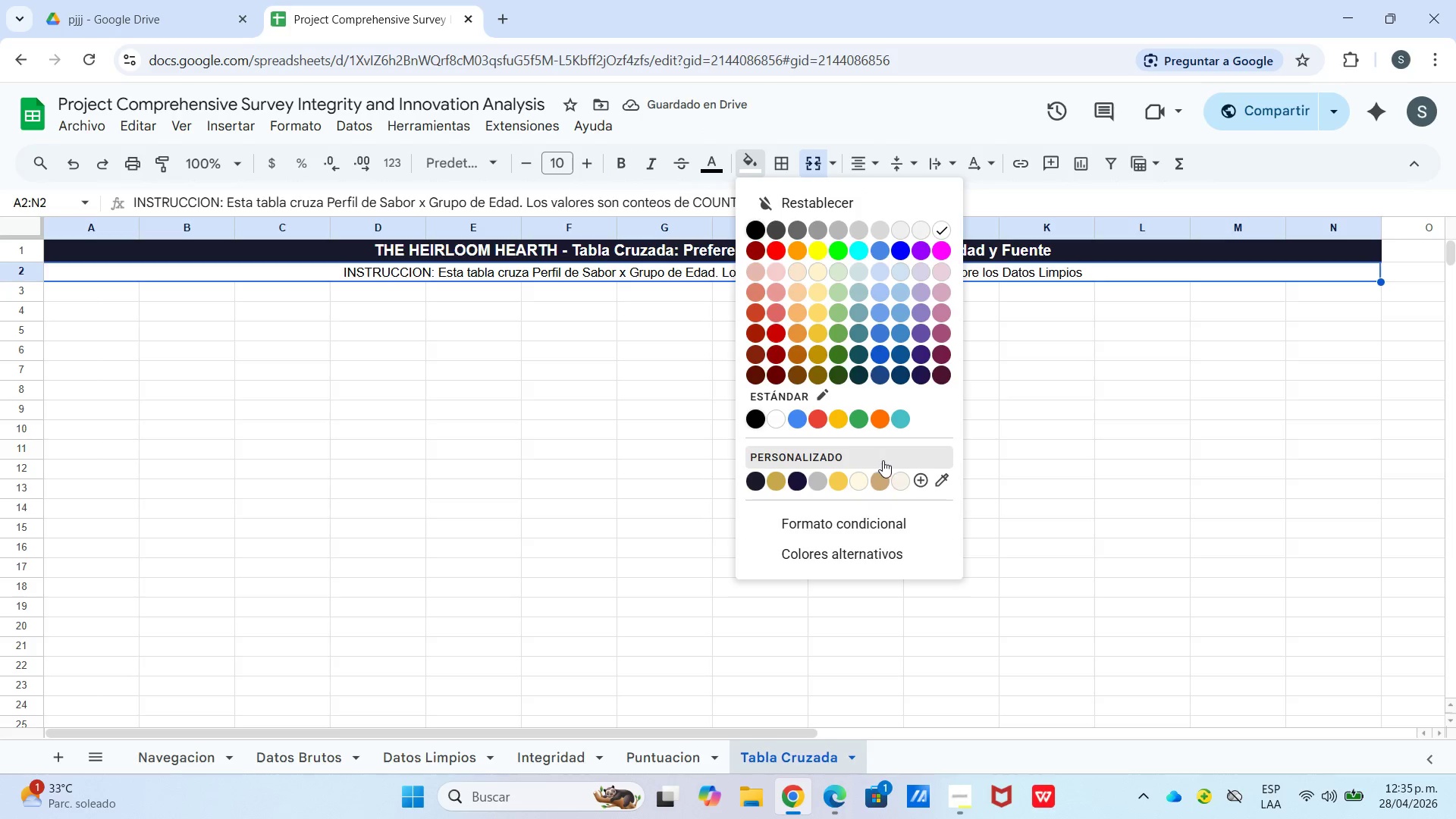 
left_click([874, 480])
 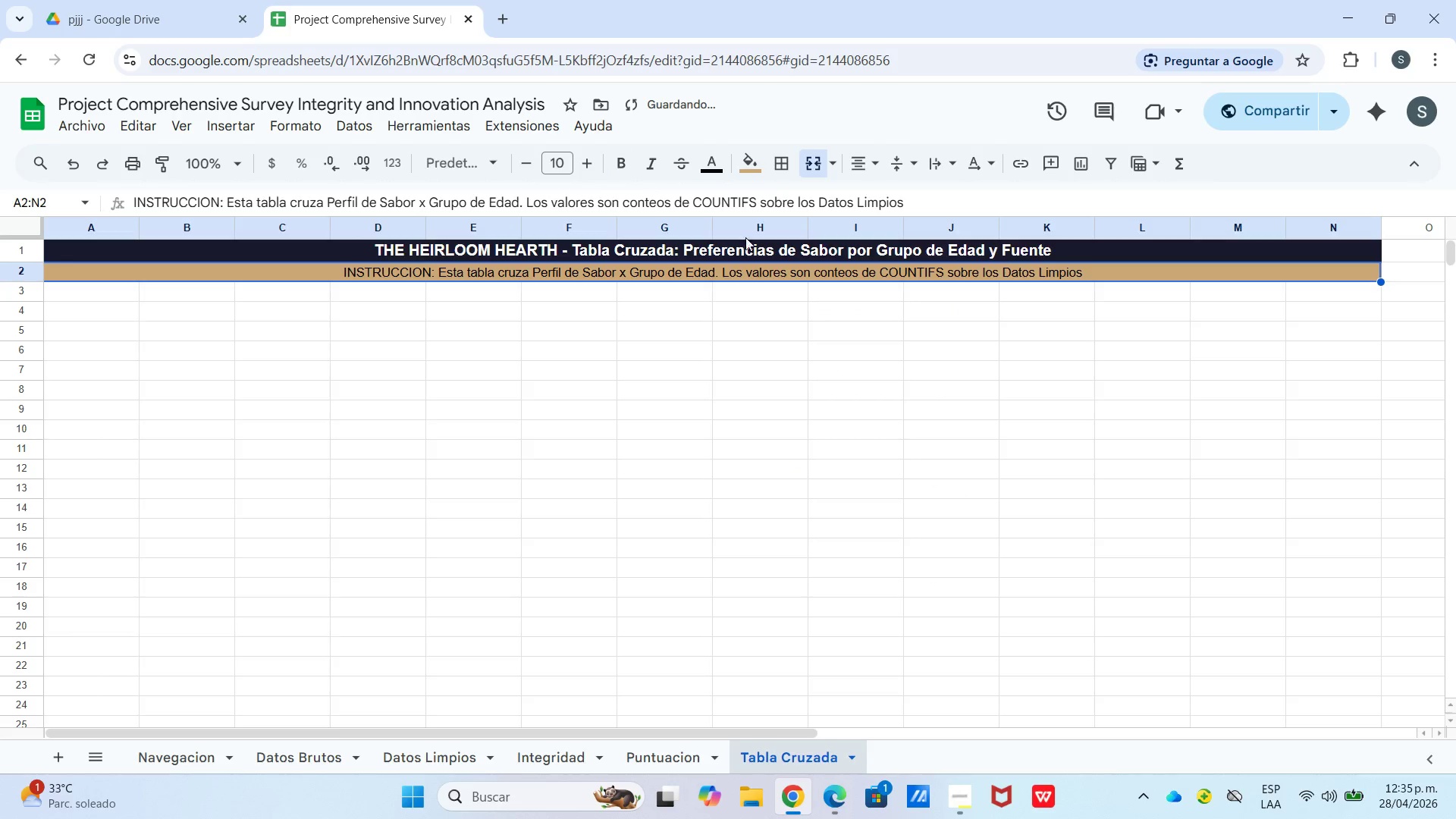 
left_click([745, 159])
 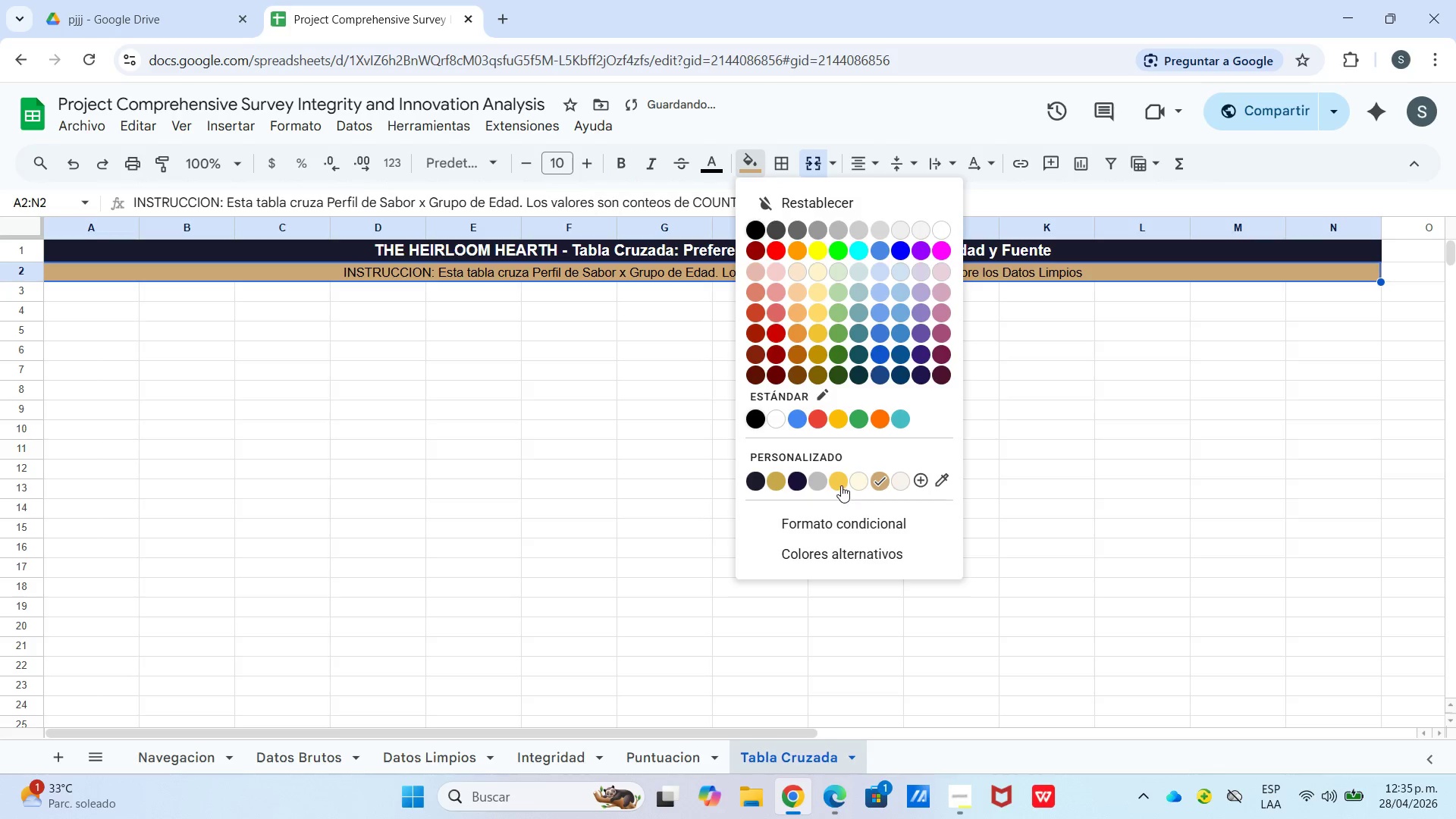 
left_click([858, 479])
 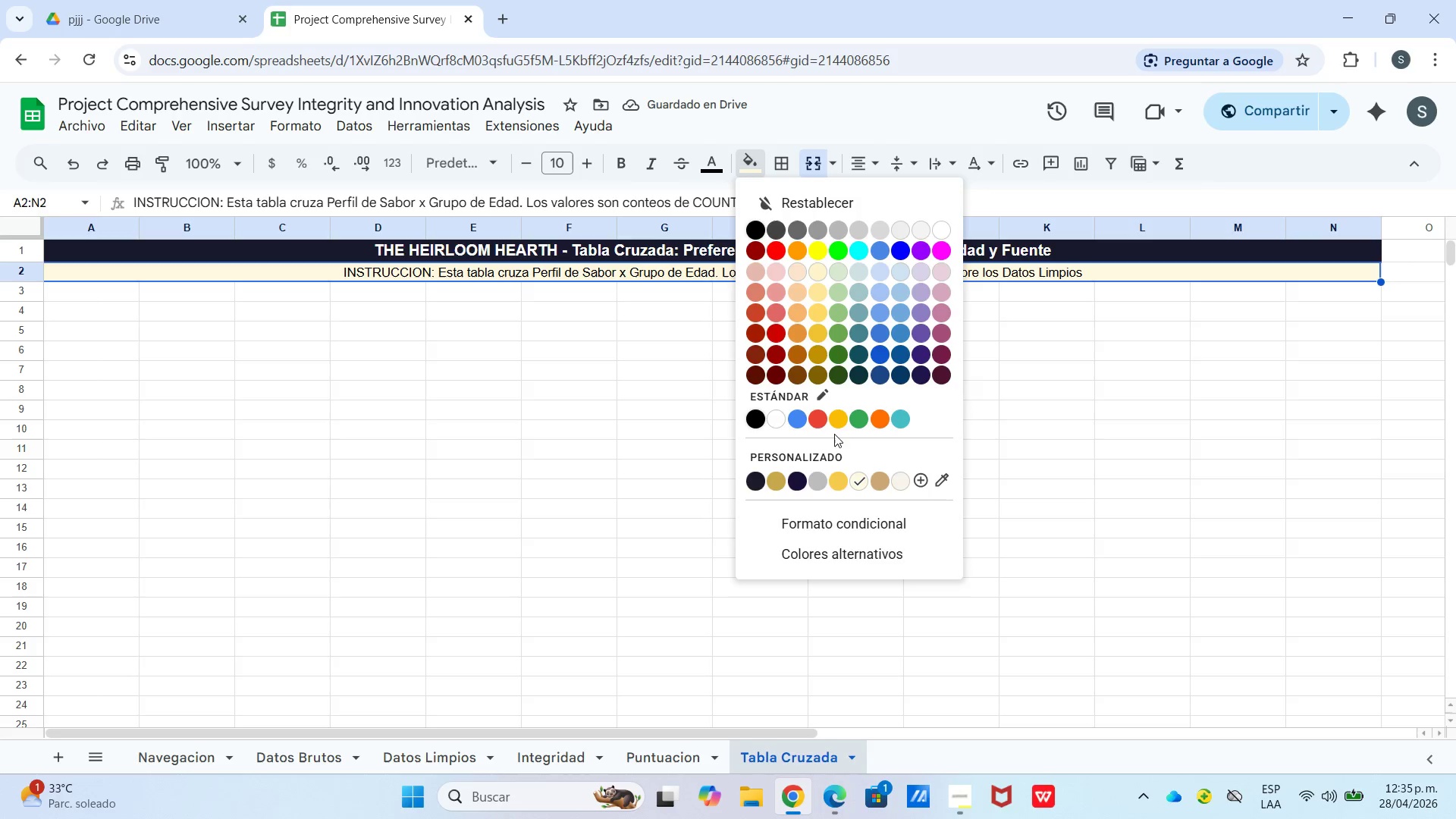 
left_click([816, 272])
 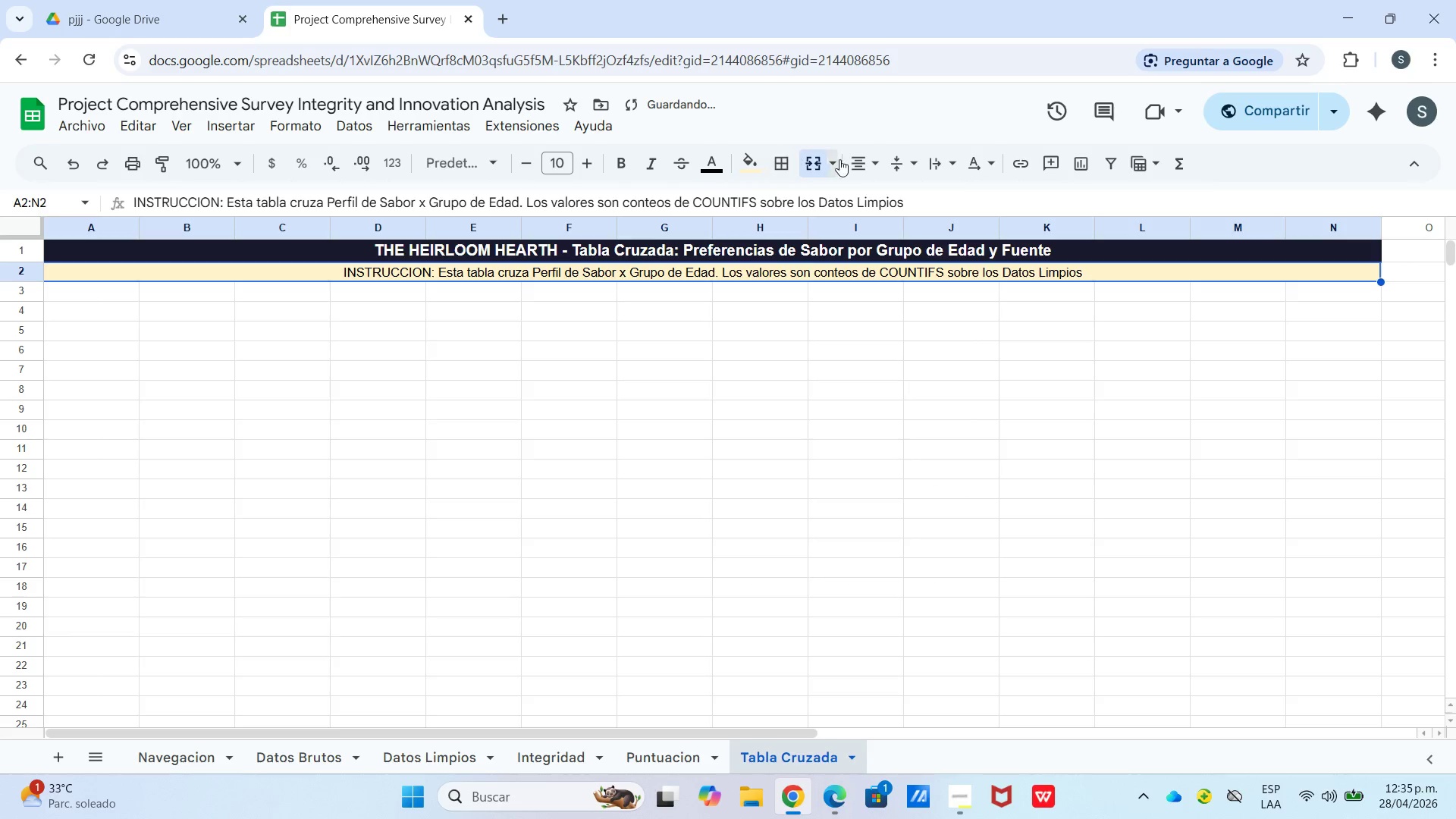 
left_click([852, 165])
 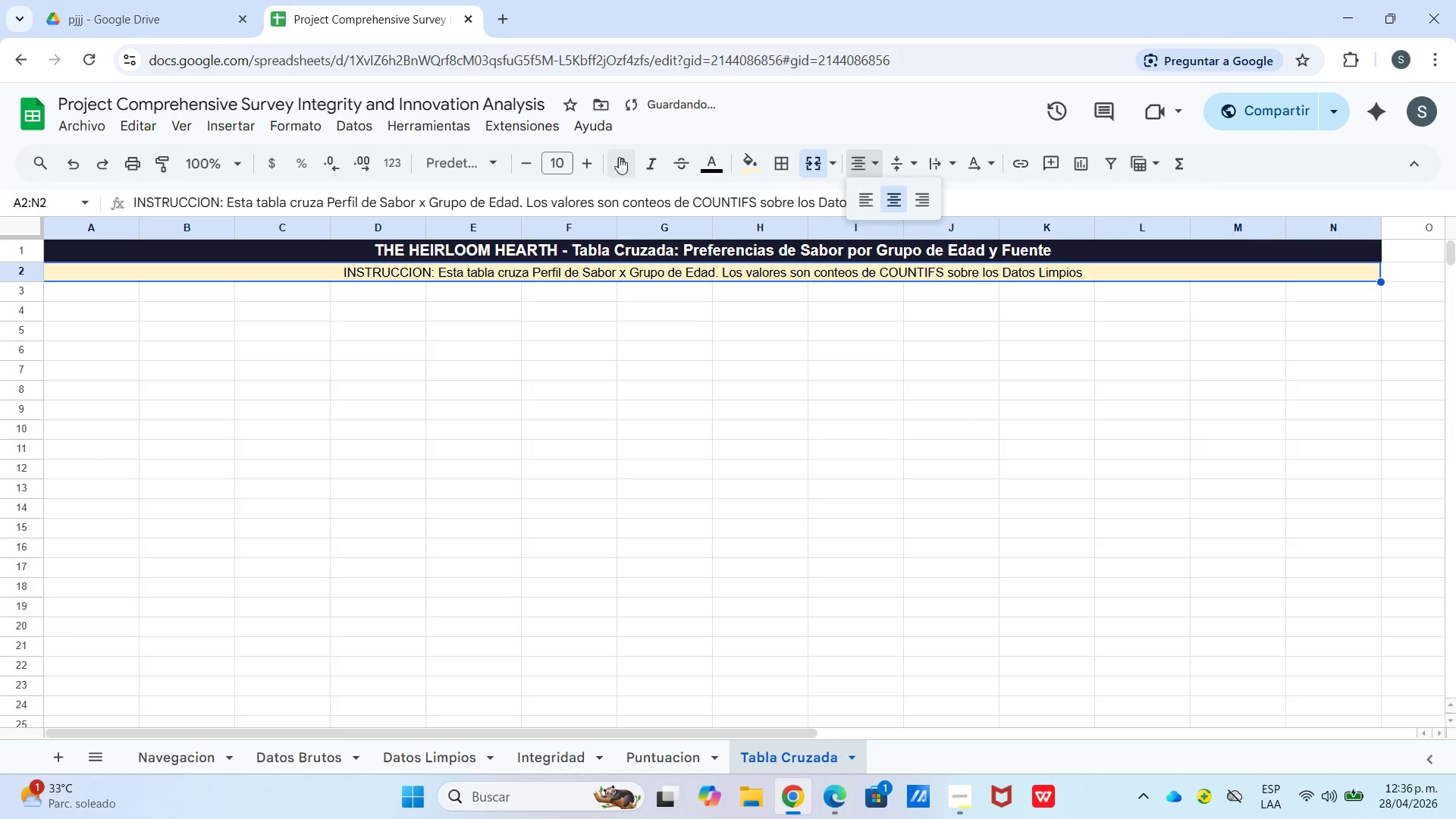 
left_click([648, 159])
 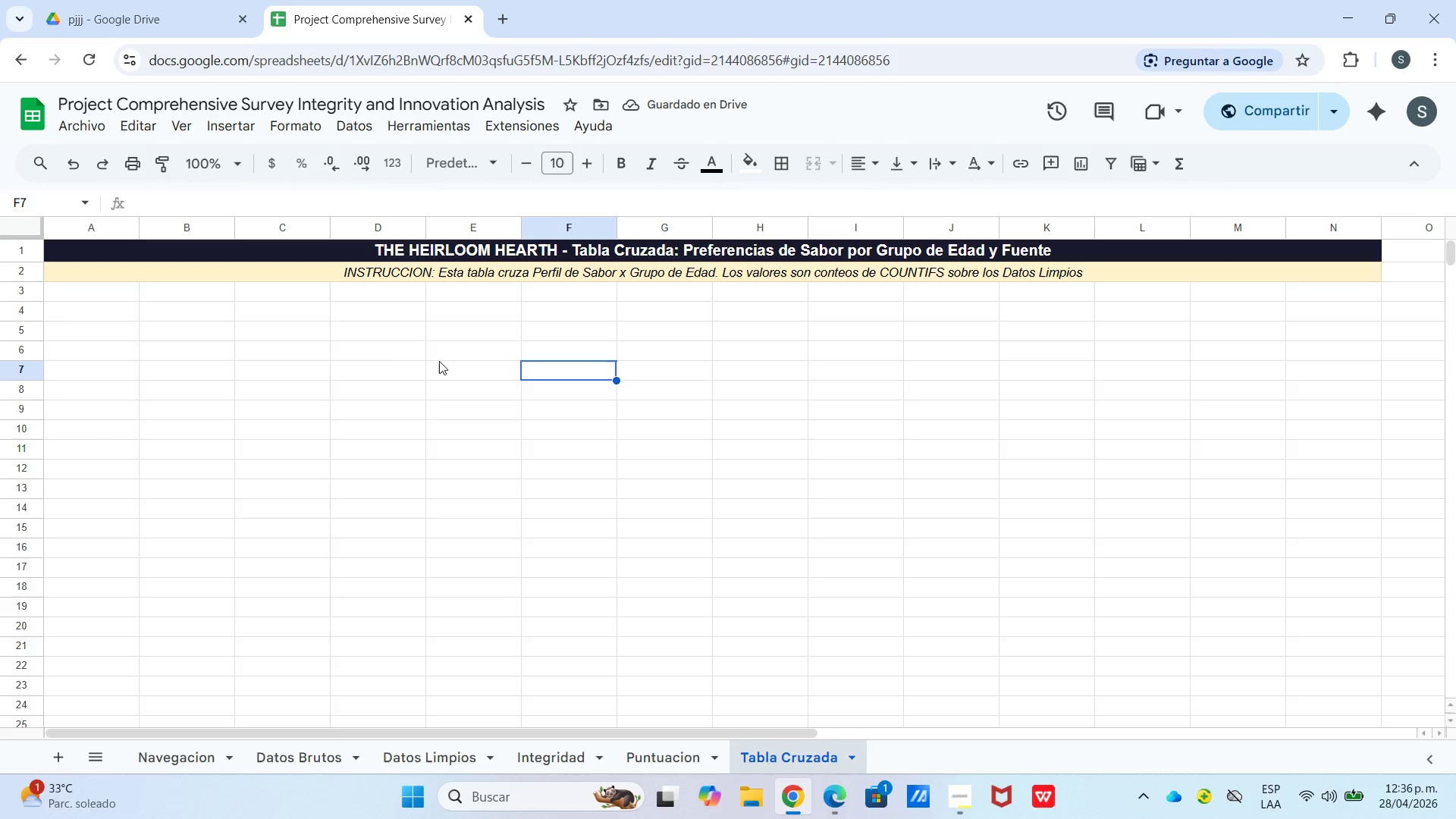 
left_click([88, 312])
 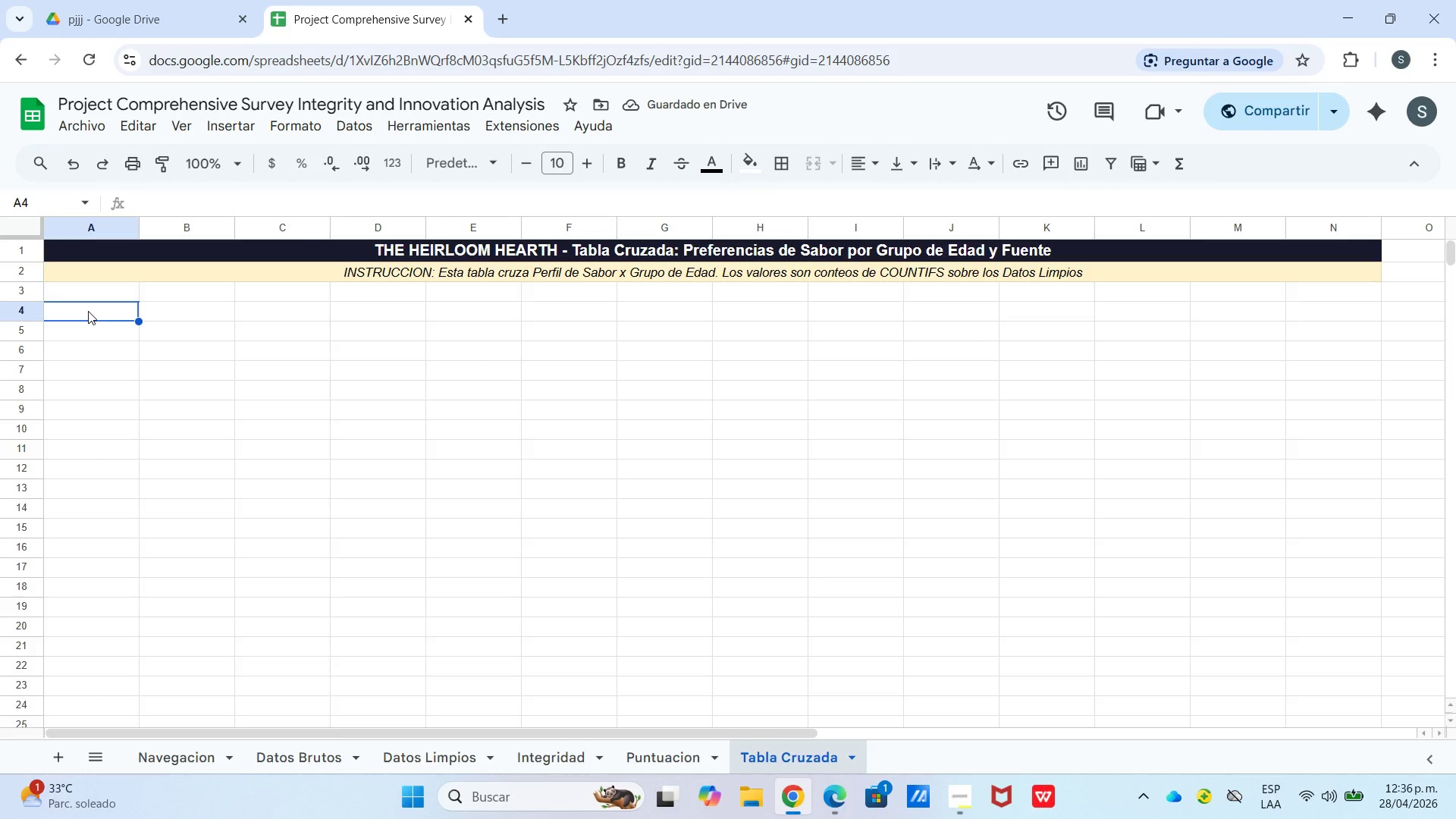 
type(Sabor & )
key(Backspace)
type(Fuente)
 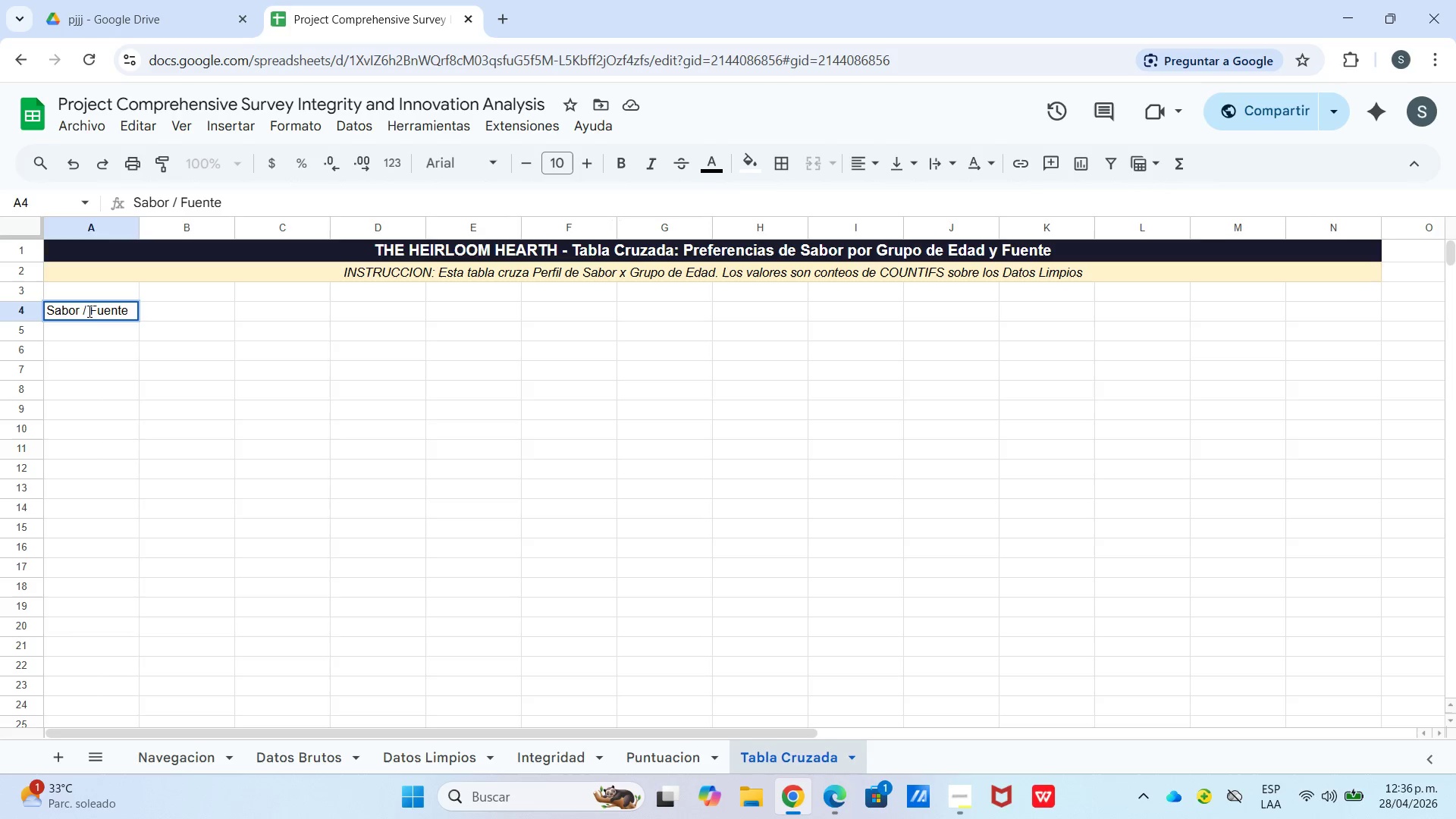 
type(18-25)
 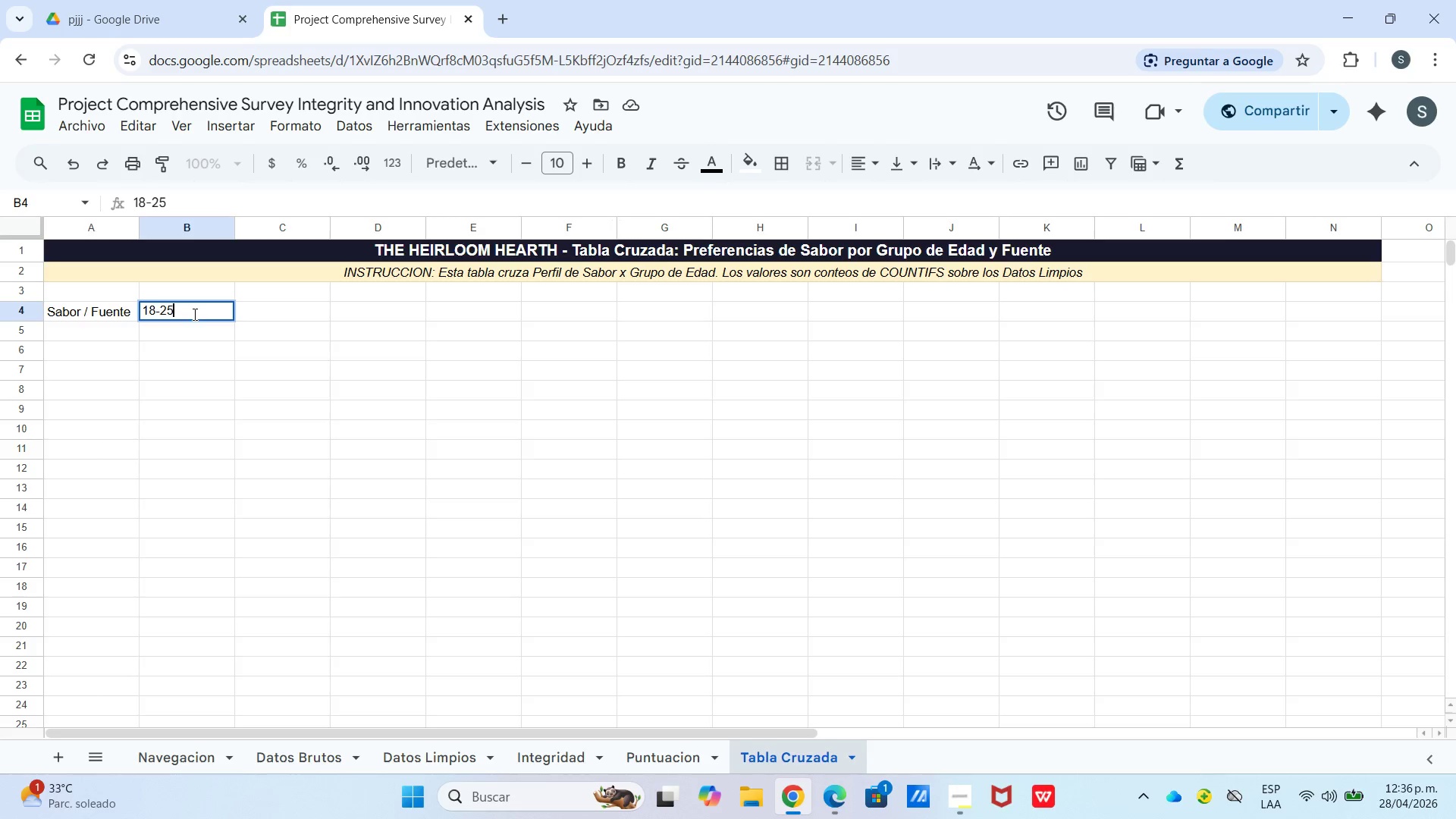 
key(ArrowRight)
 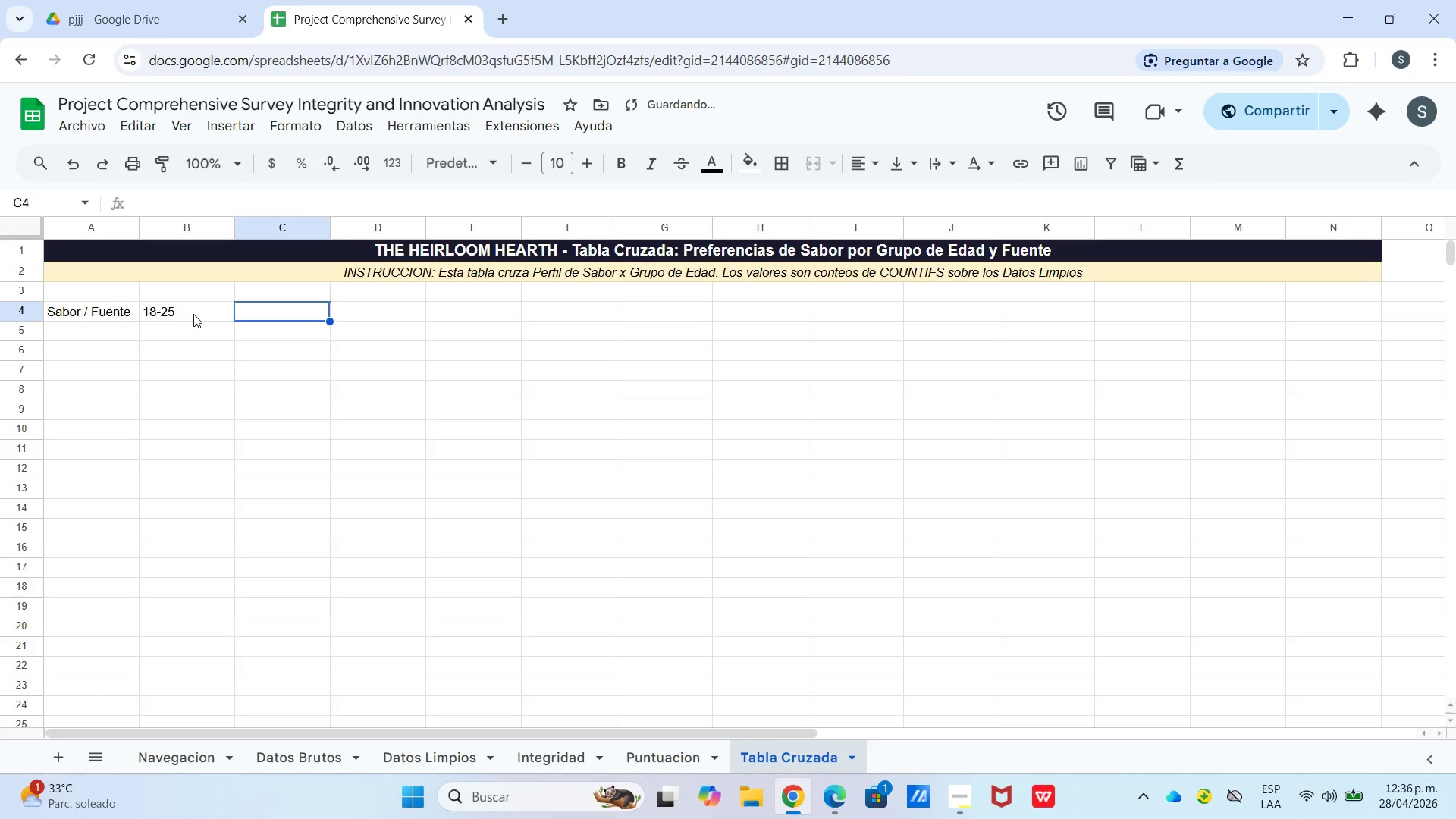 
key(Numpad2)
 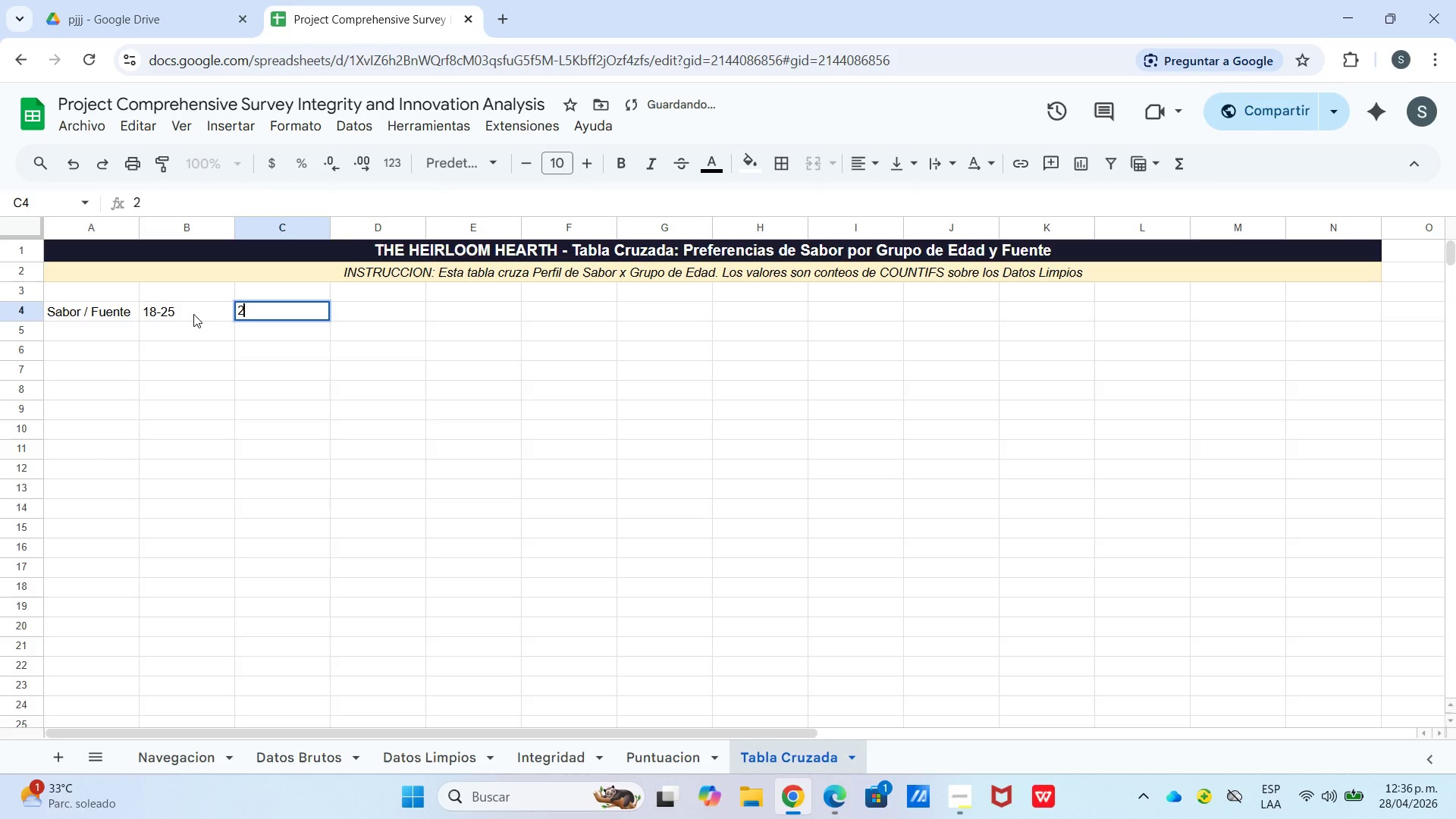 
key(Numpad6)
 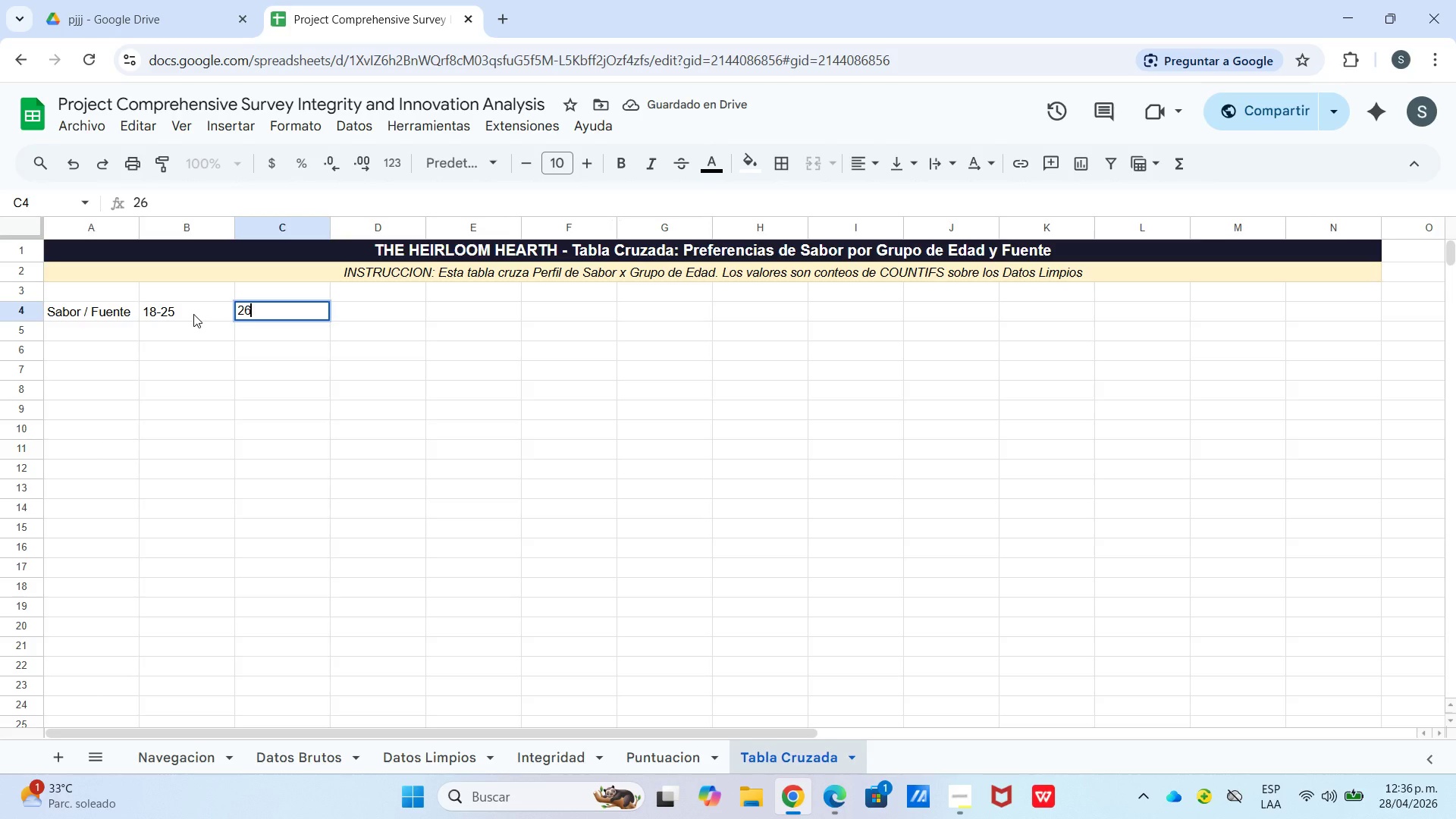 
key(Minus)
 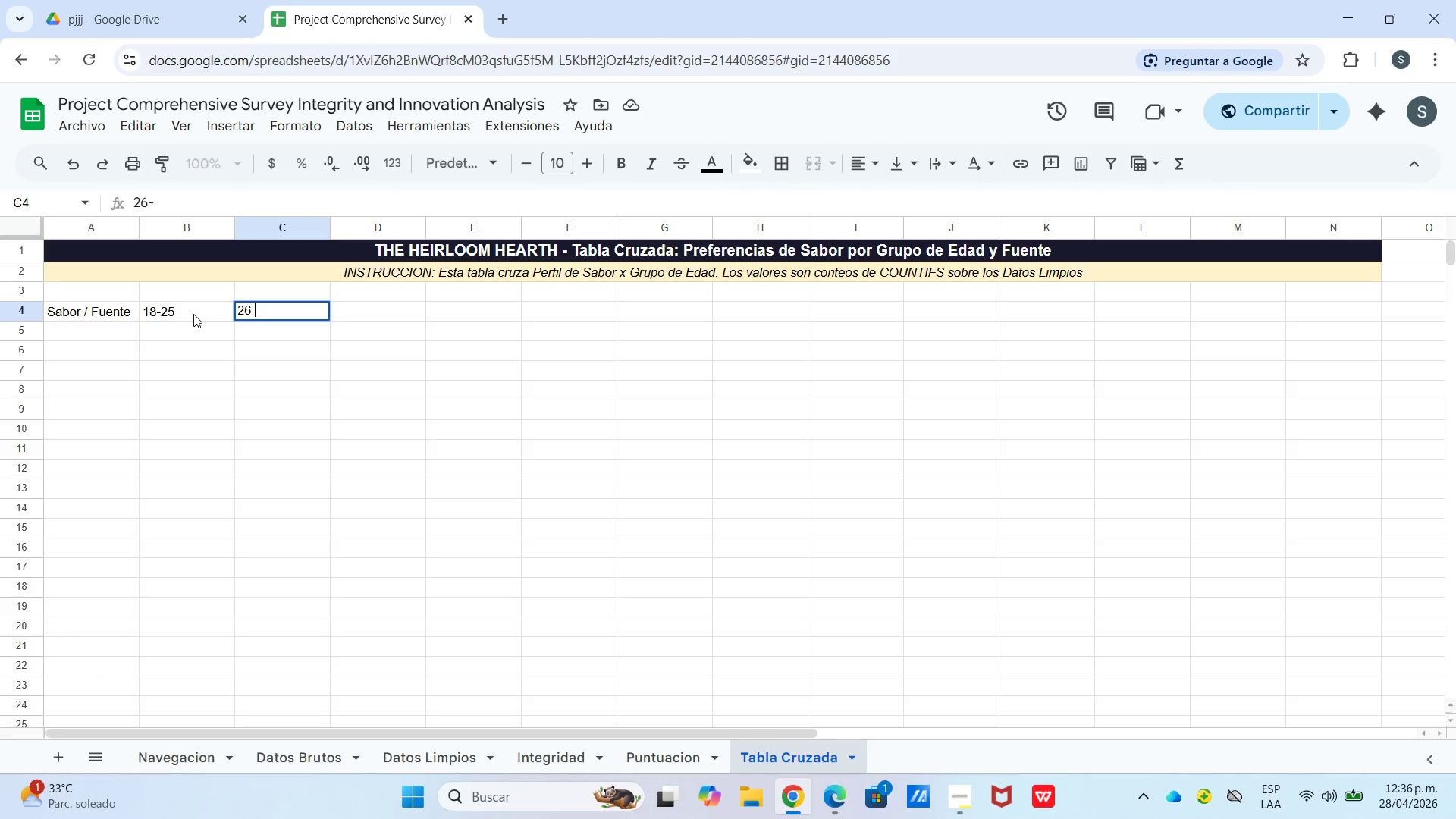 
key(Numpad3)
 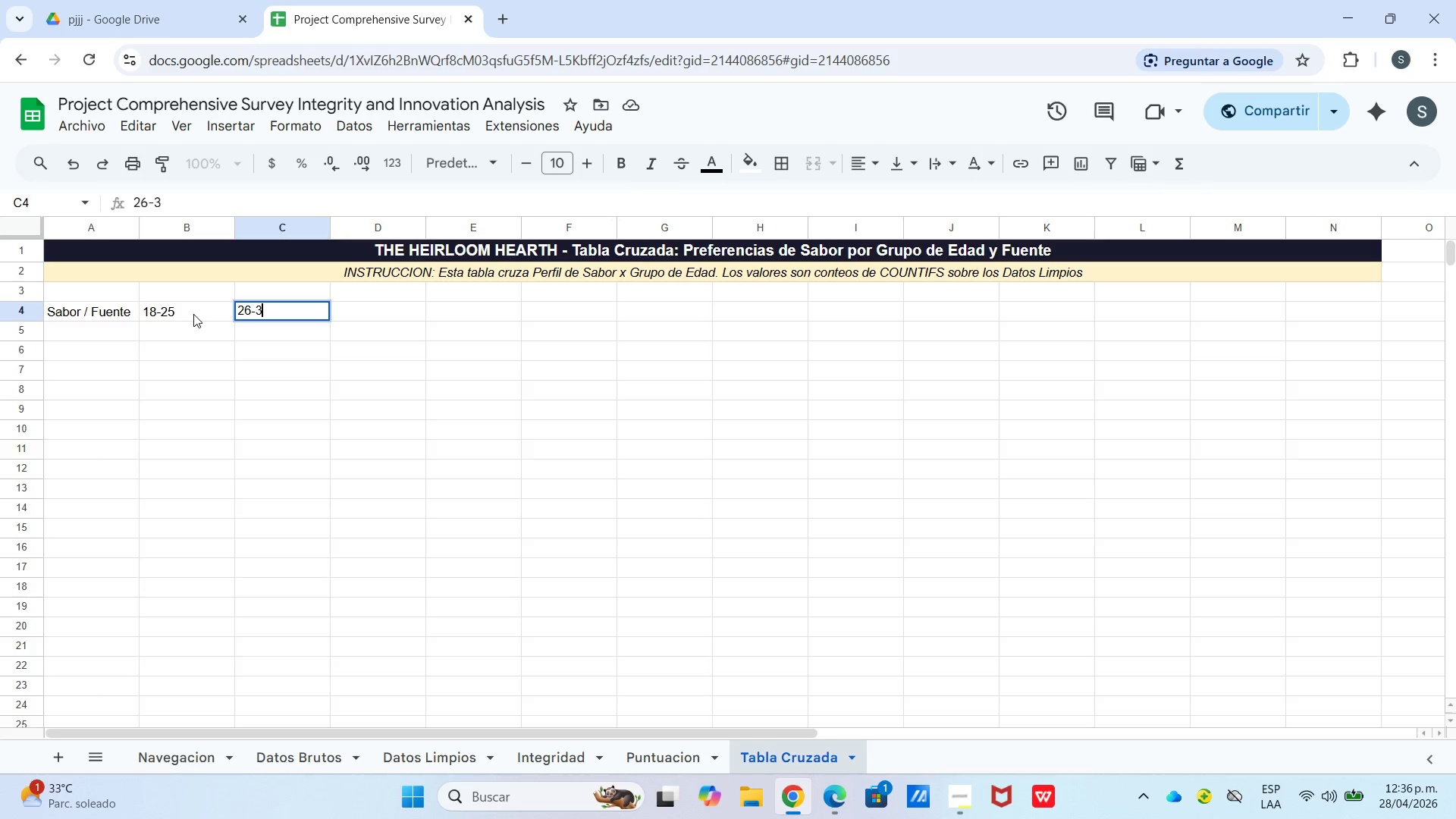 
key(Numpad5)
 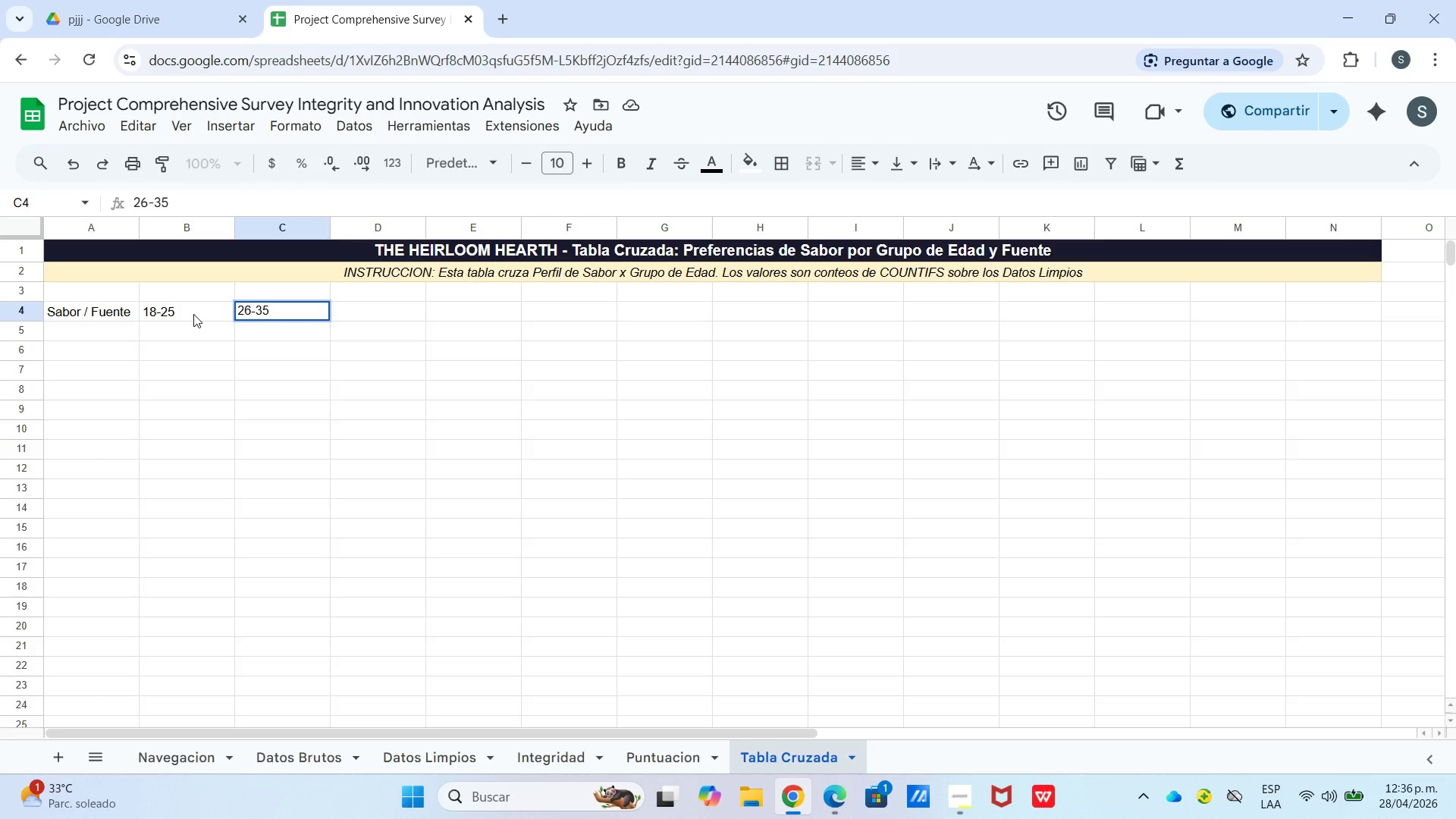 
key(ArrowRight)
 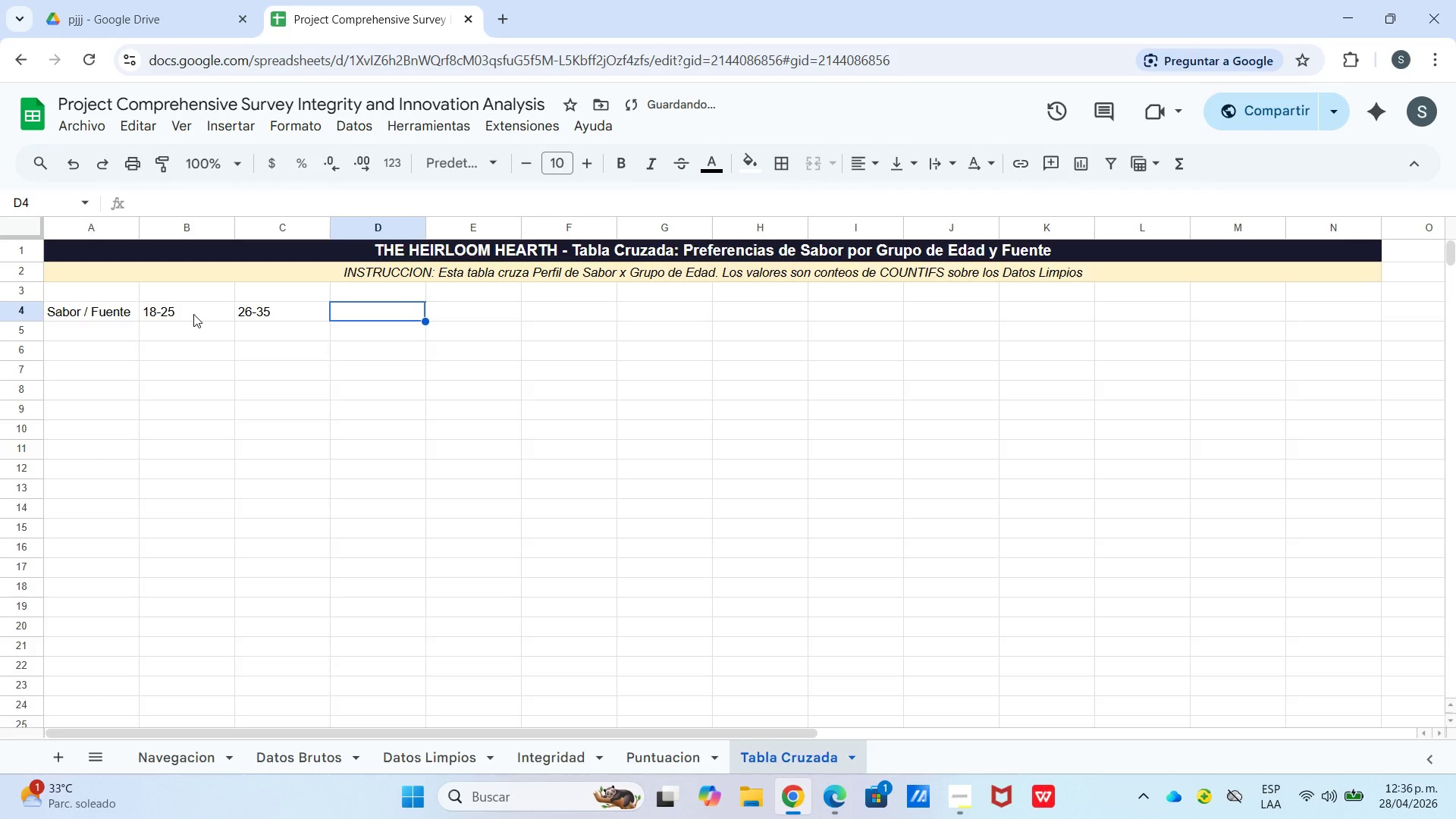 
key(Numpad3)
 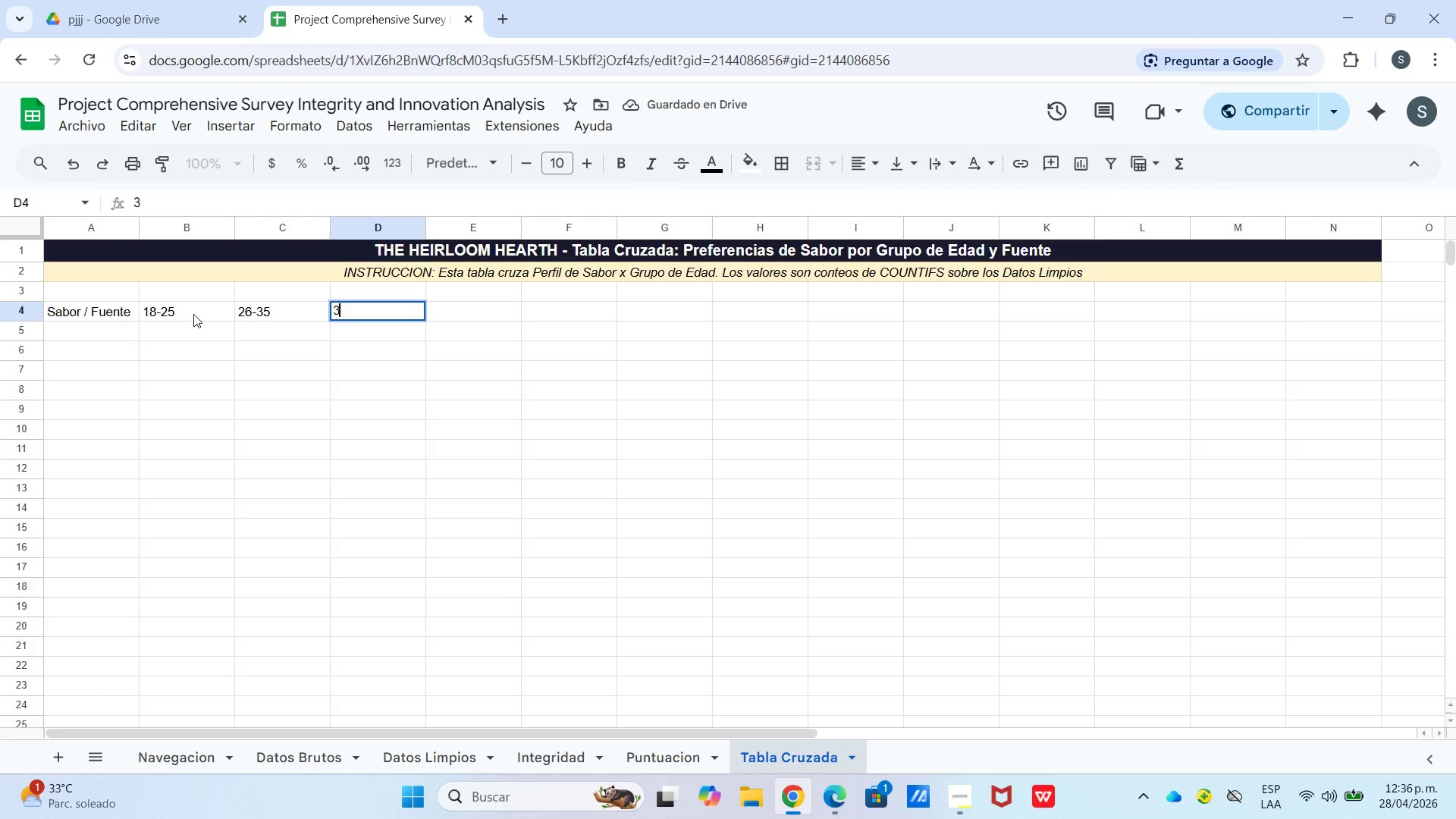 
key(Numpad6)
 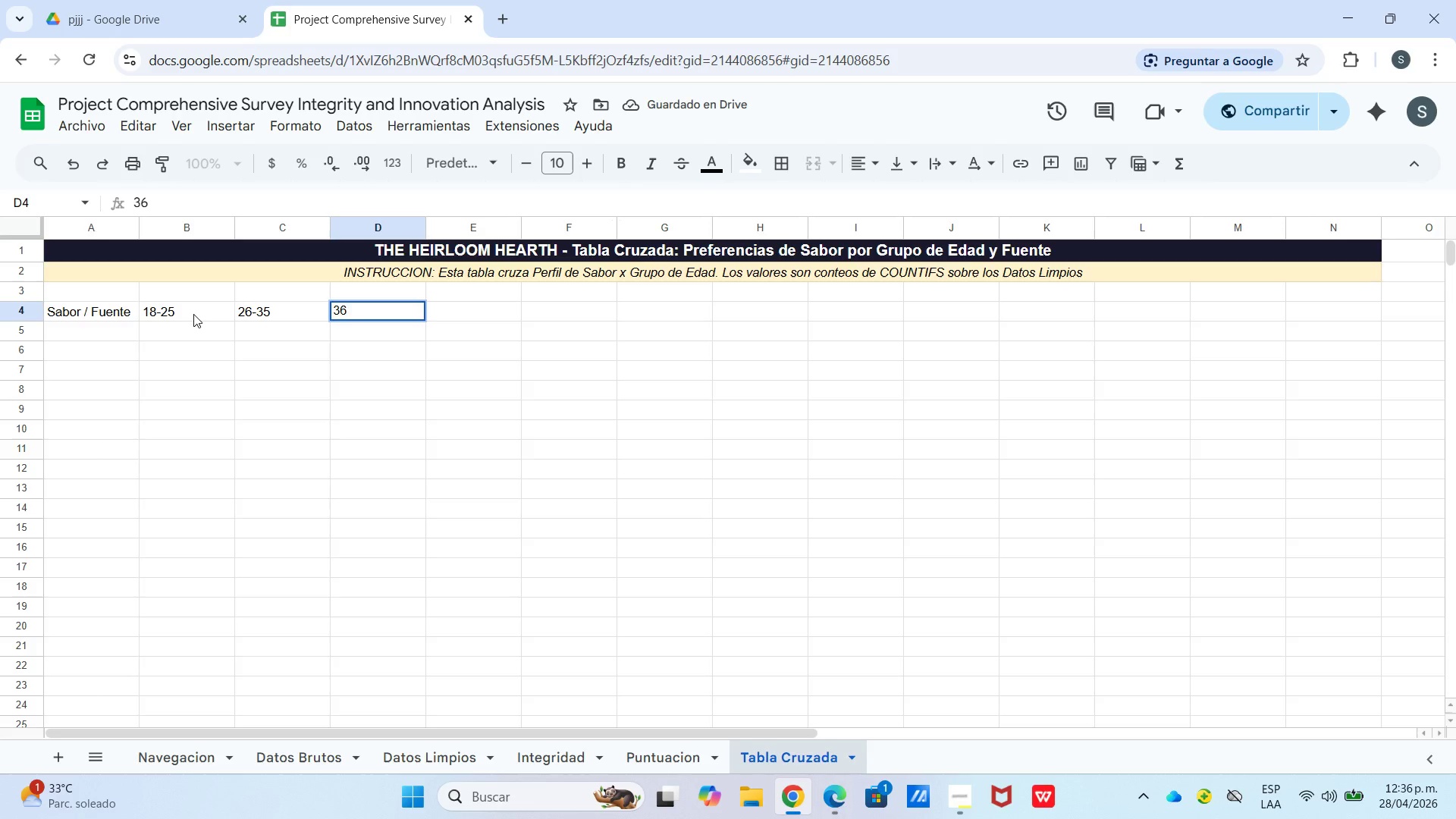 
key(Minus)
 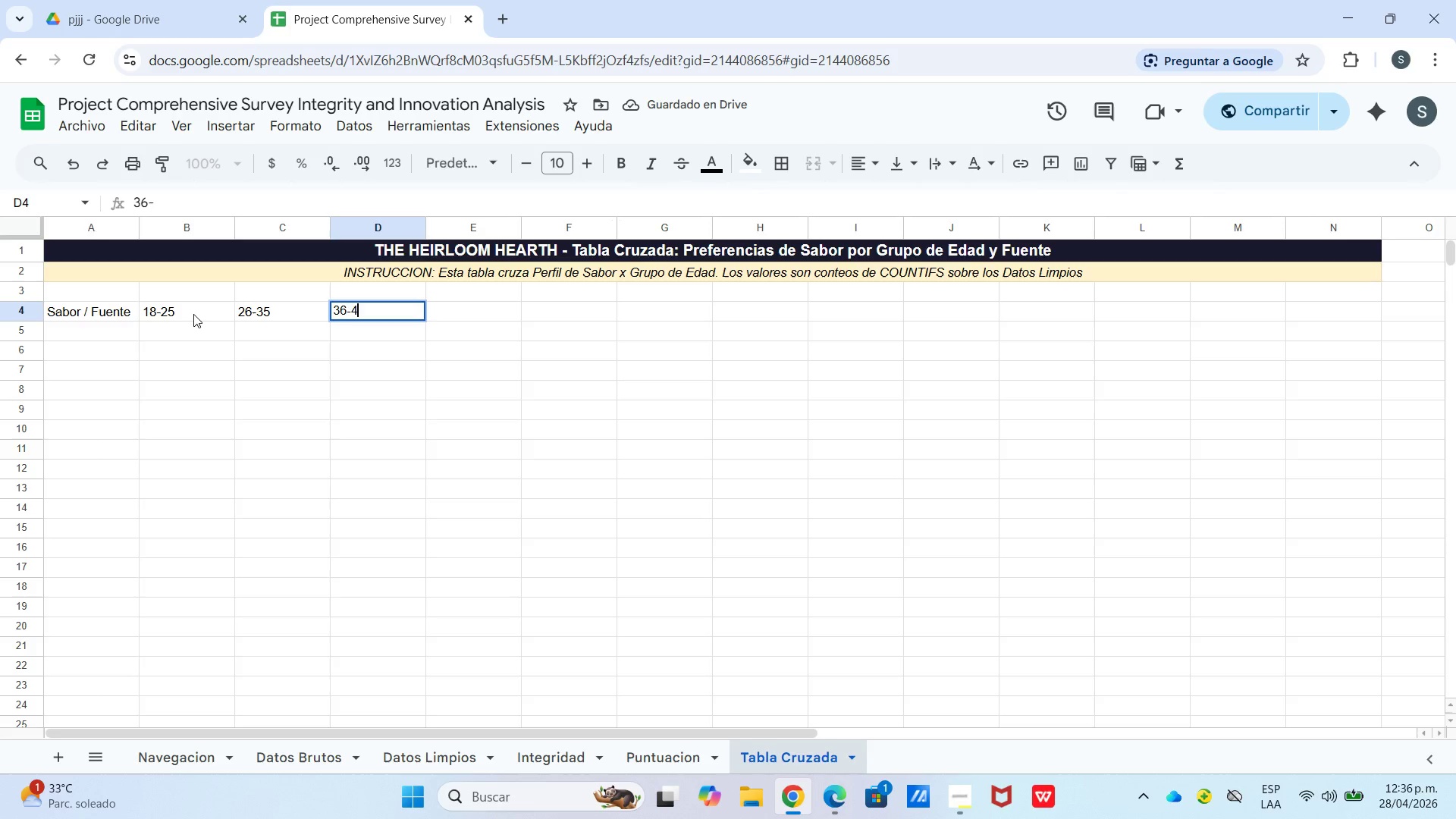 
key(Numpad4)
 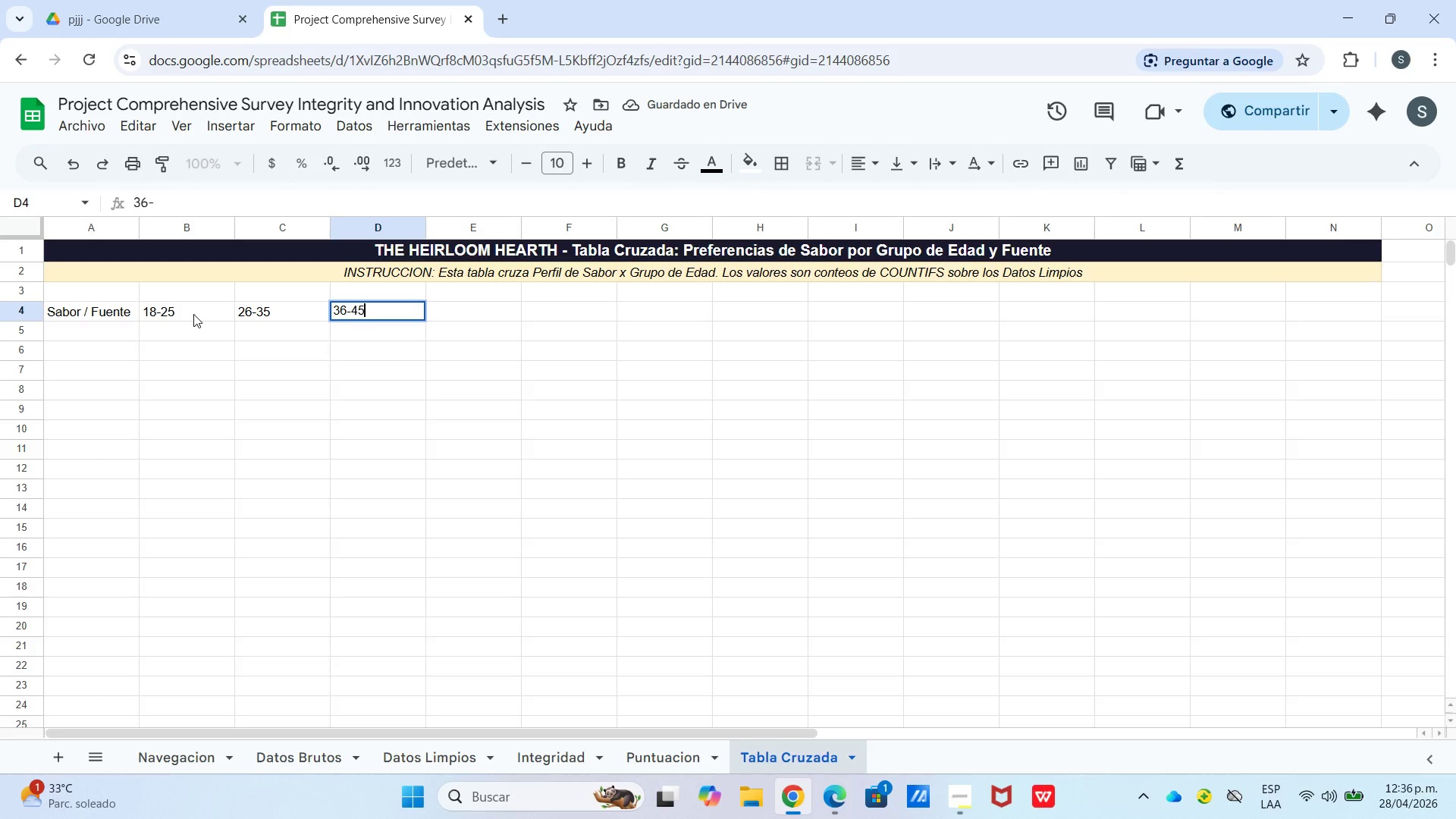 
key(Numpad5)
 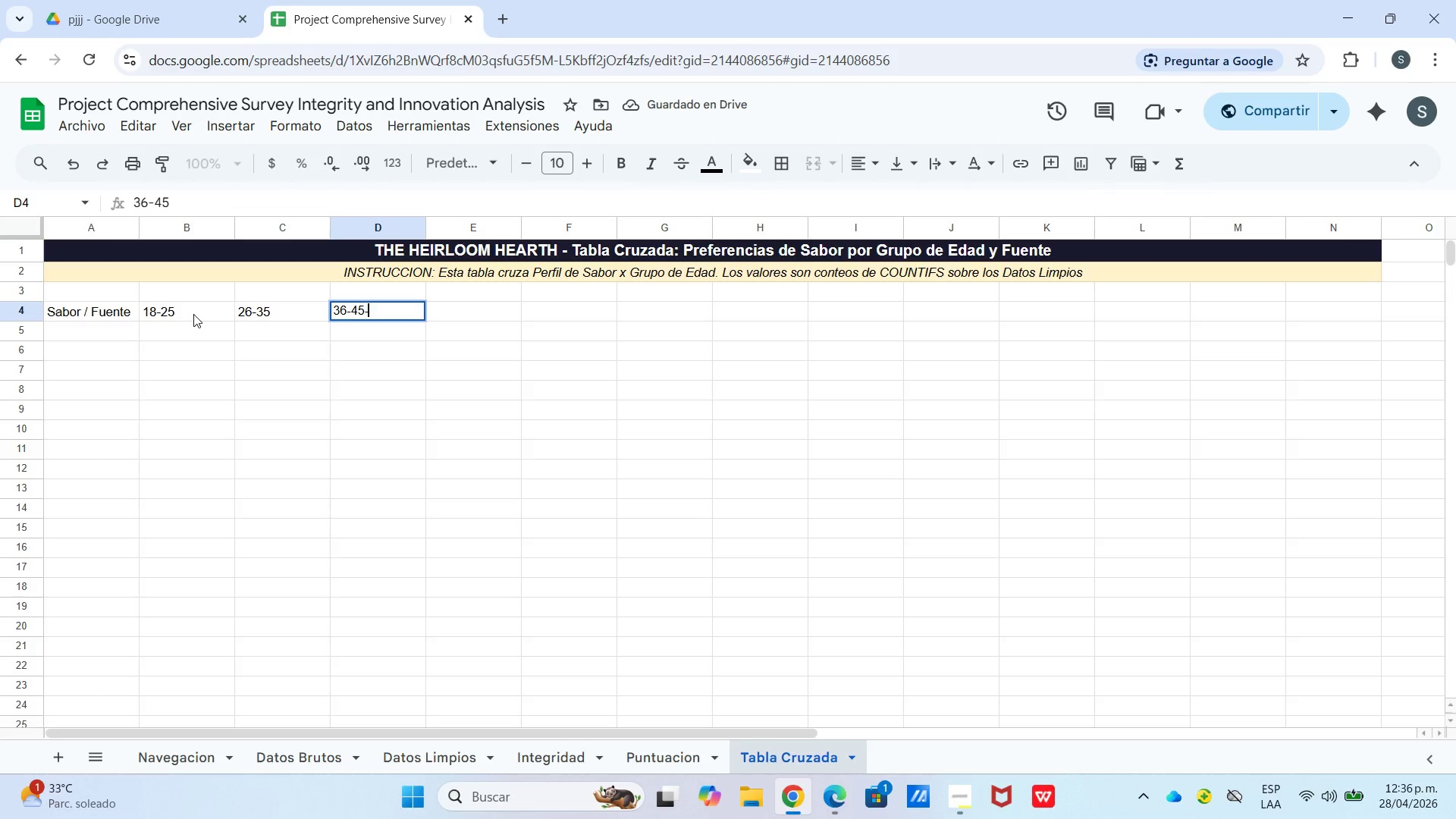 
key(Minus)
 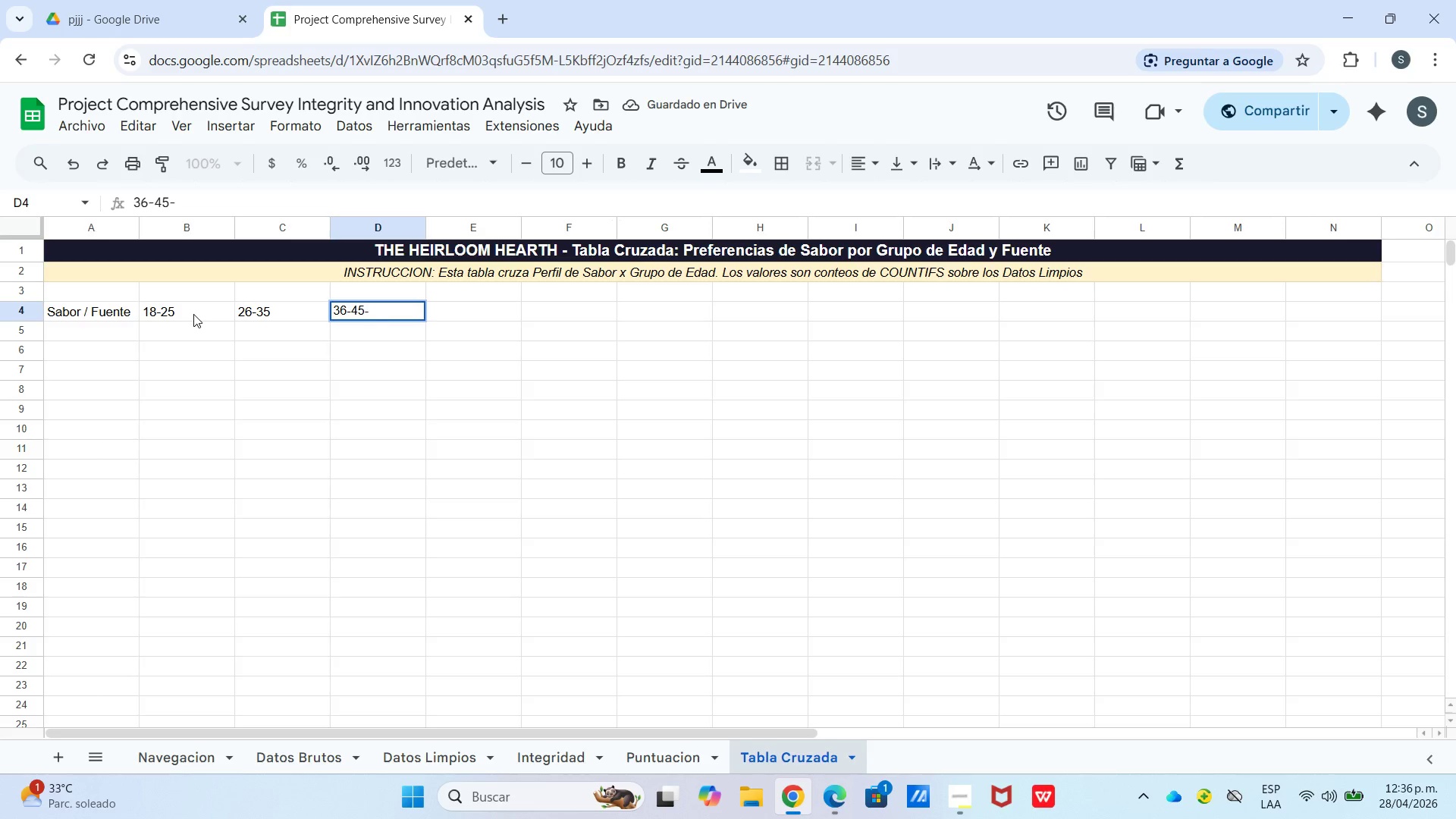 
key(Numpad4)
 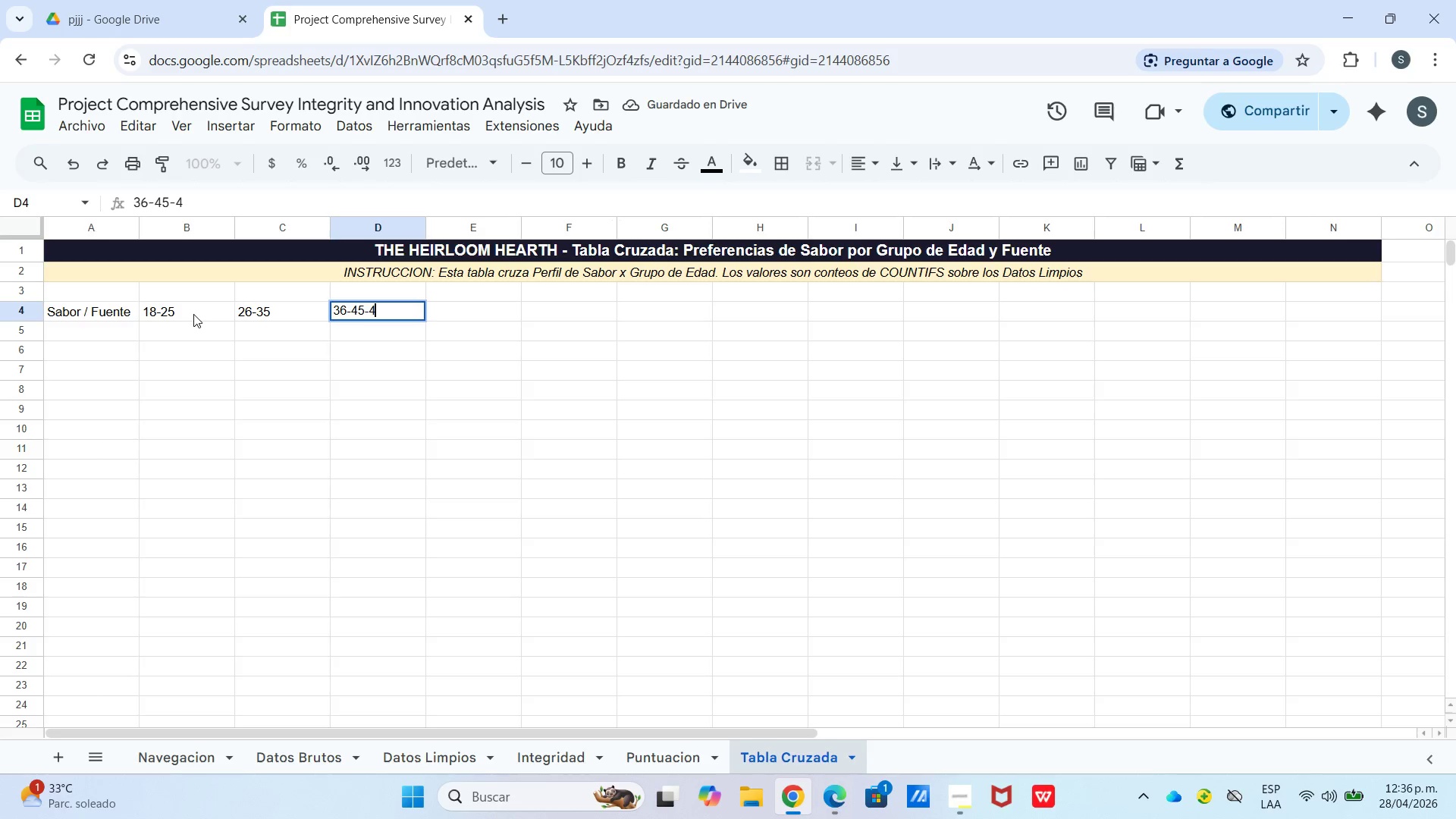 
key(Numpad6)
 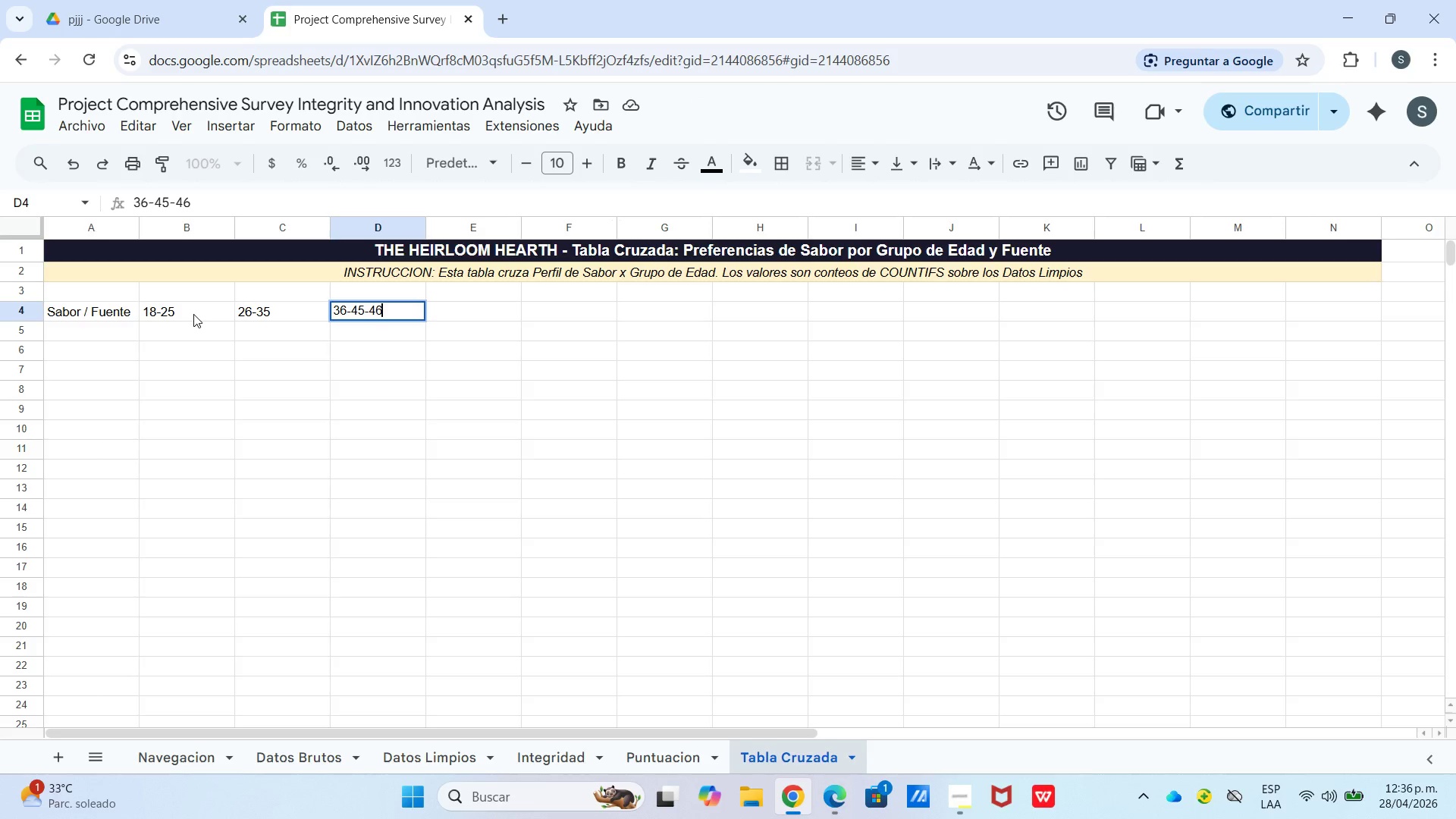 
key(Backspace)
 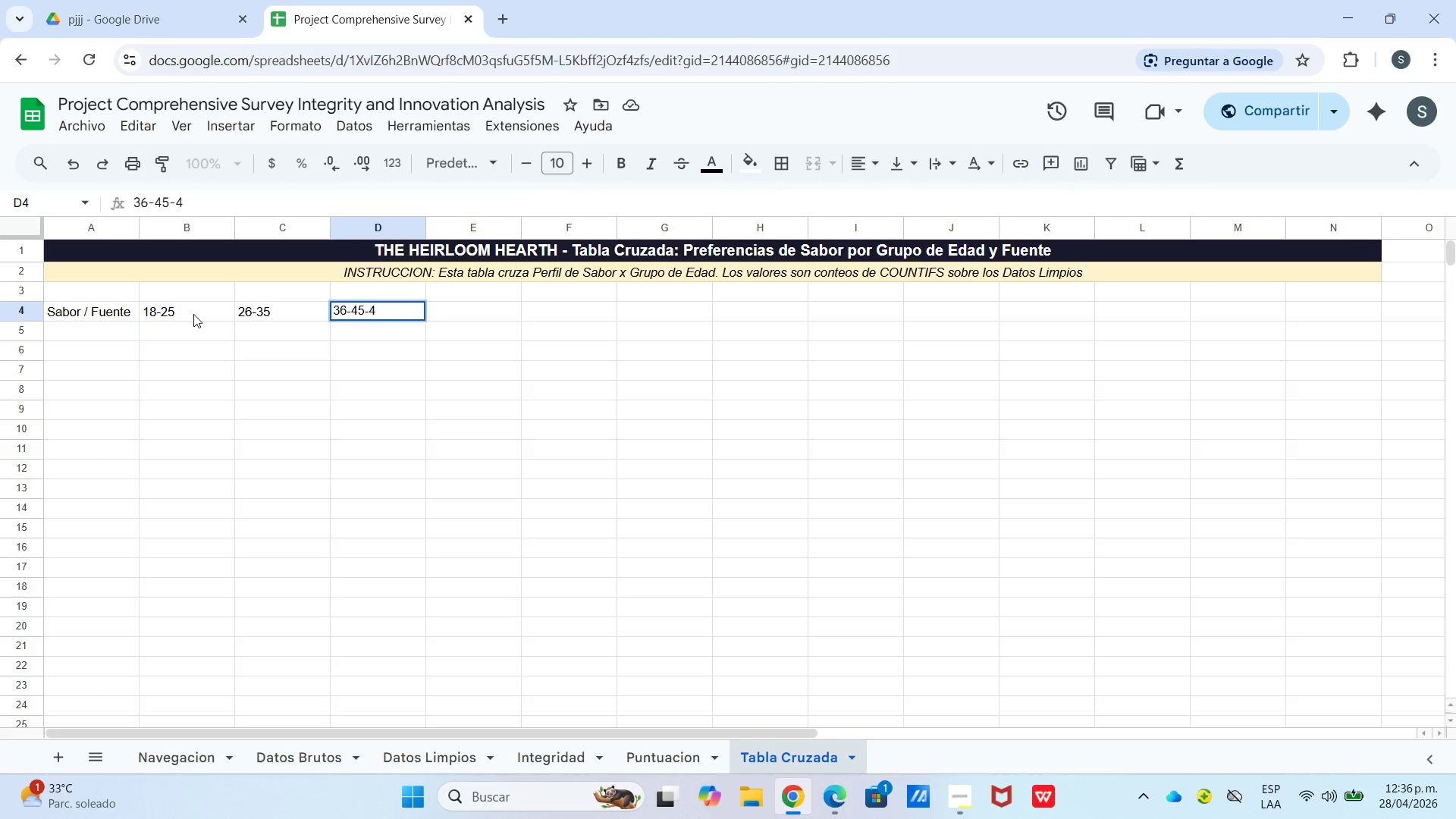 
key(Backspace)
 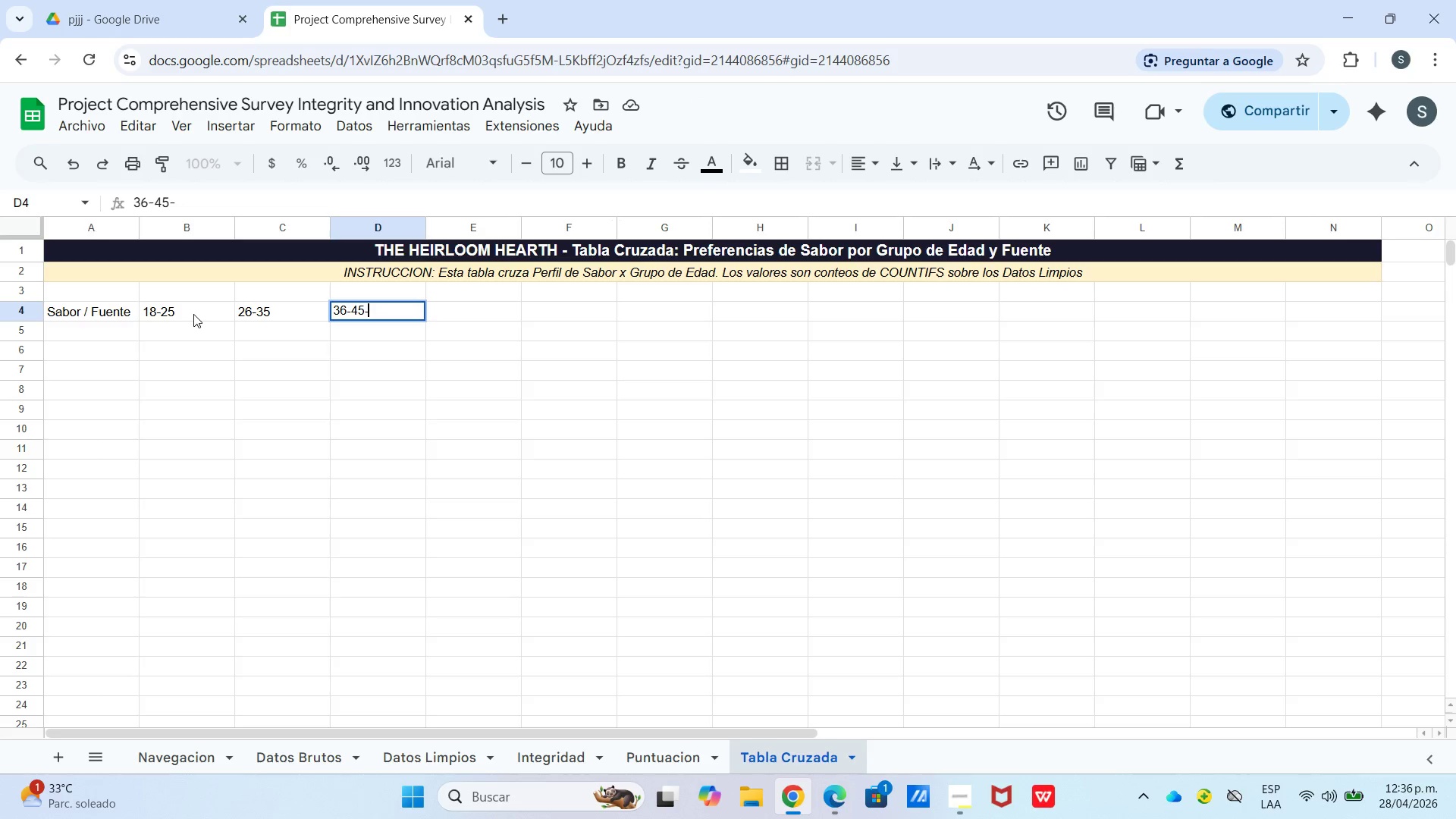 
key(Backspace)
 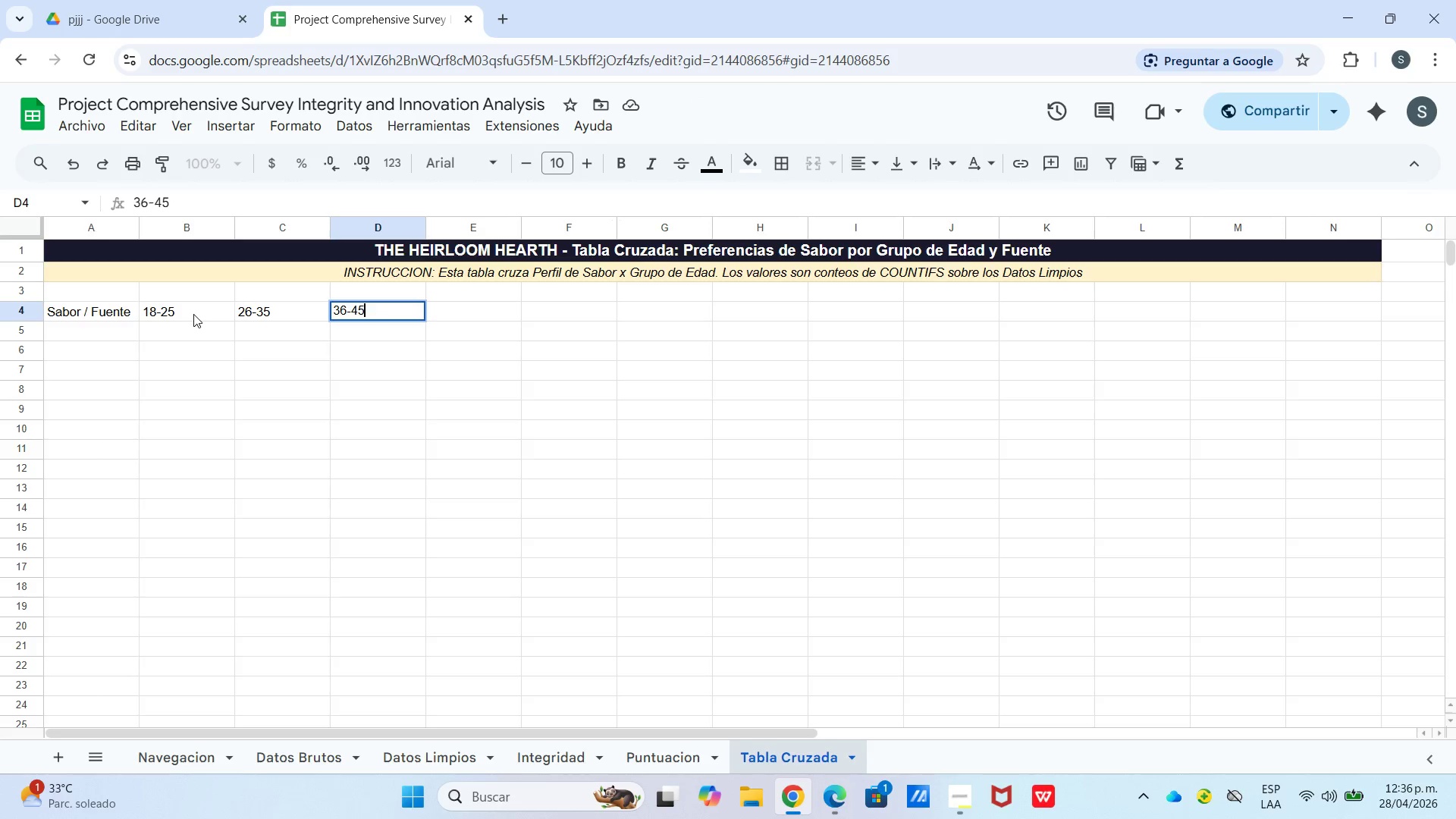 
key(ArrowRight)
 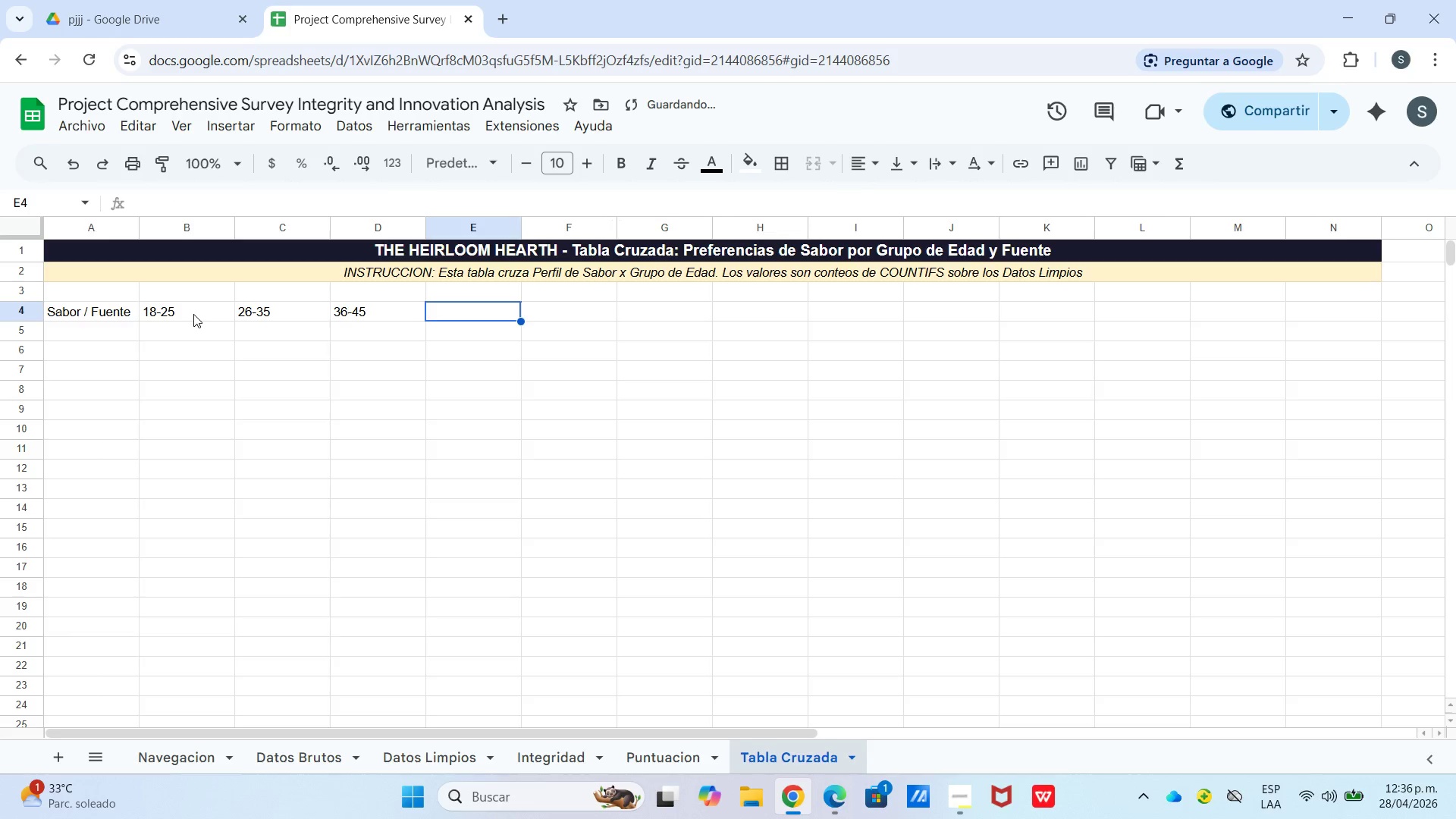 
key(Numpad4)
 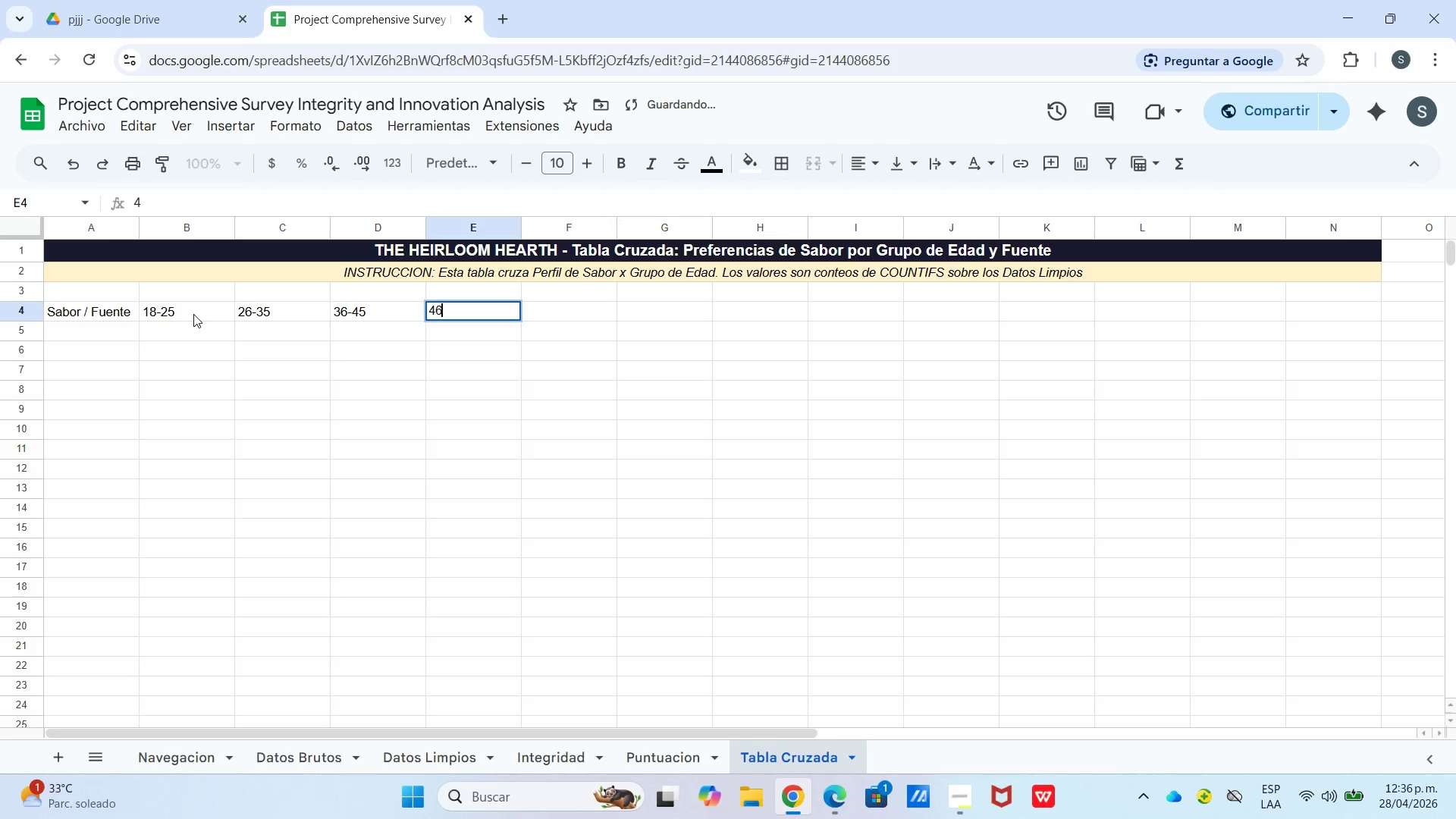 
key(Numpad6)
 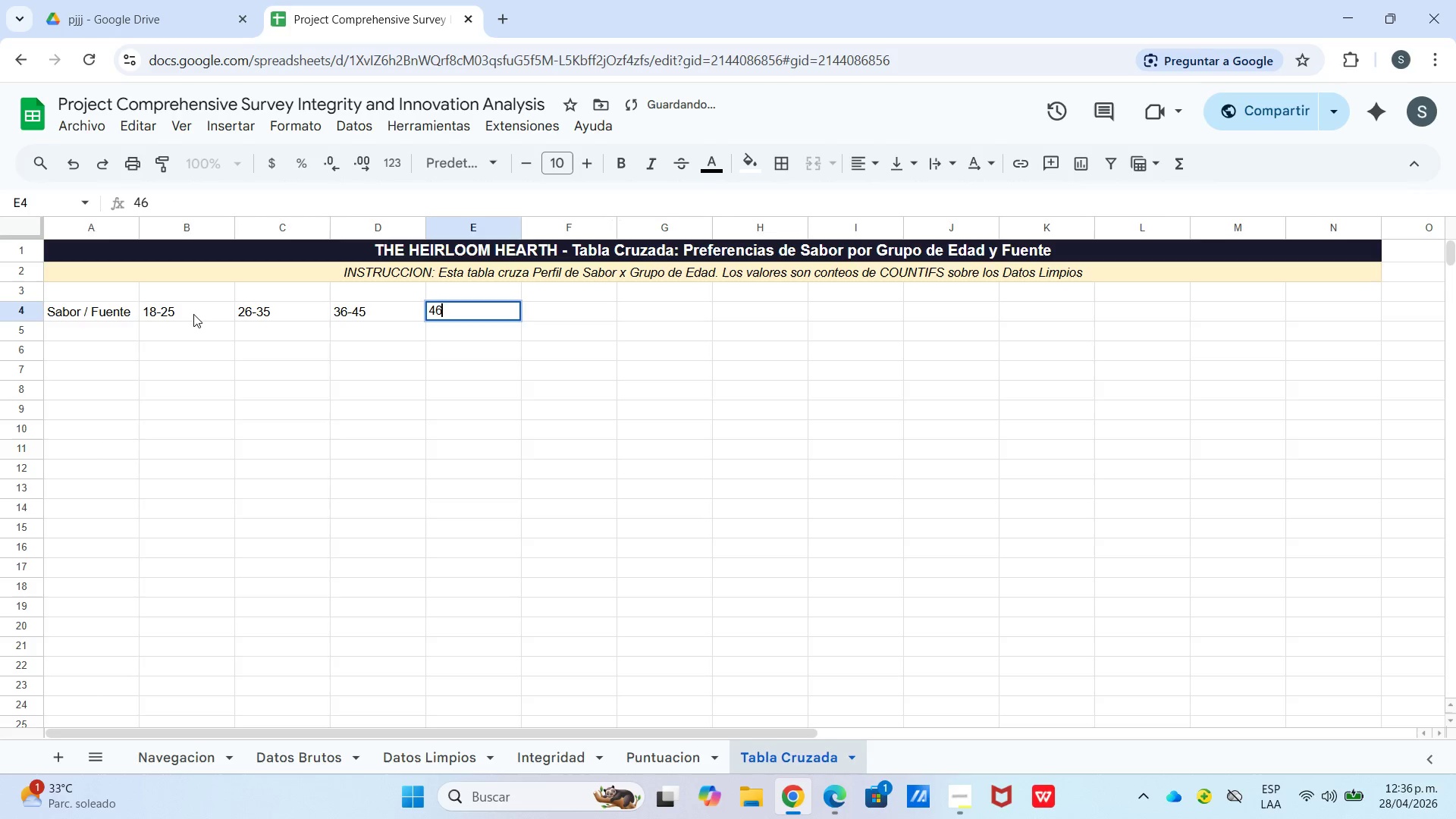 
key(Minus)
 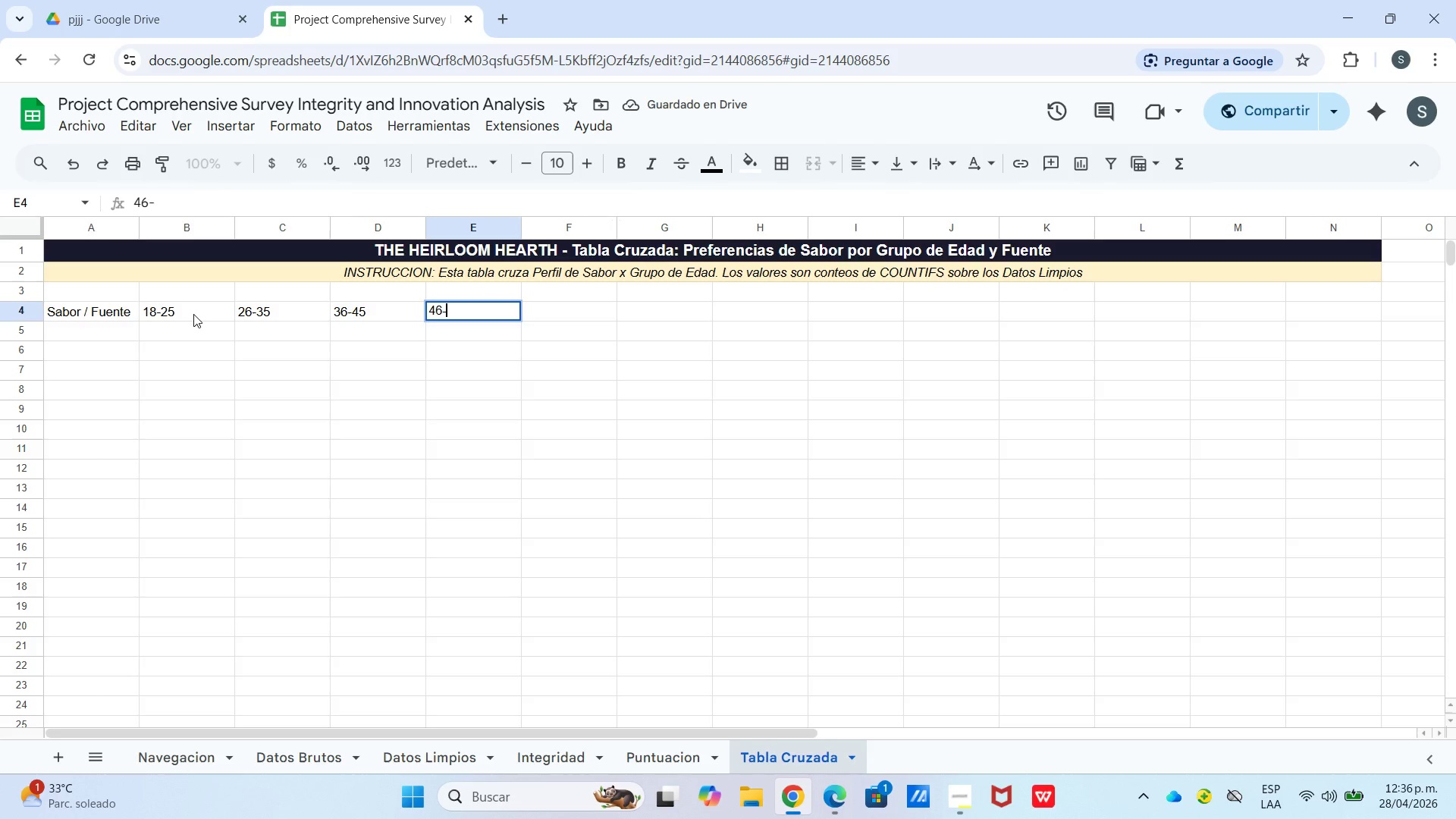 
key(Numpad5)
 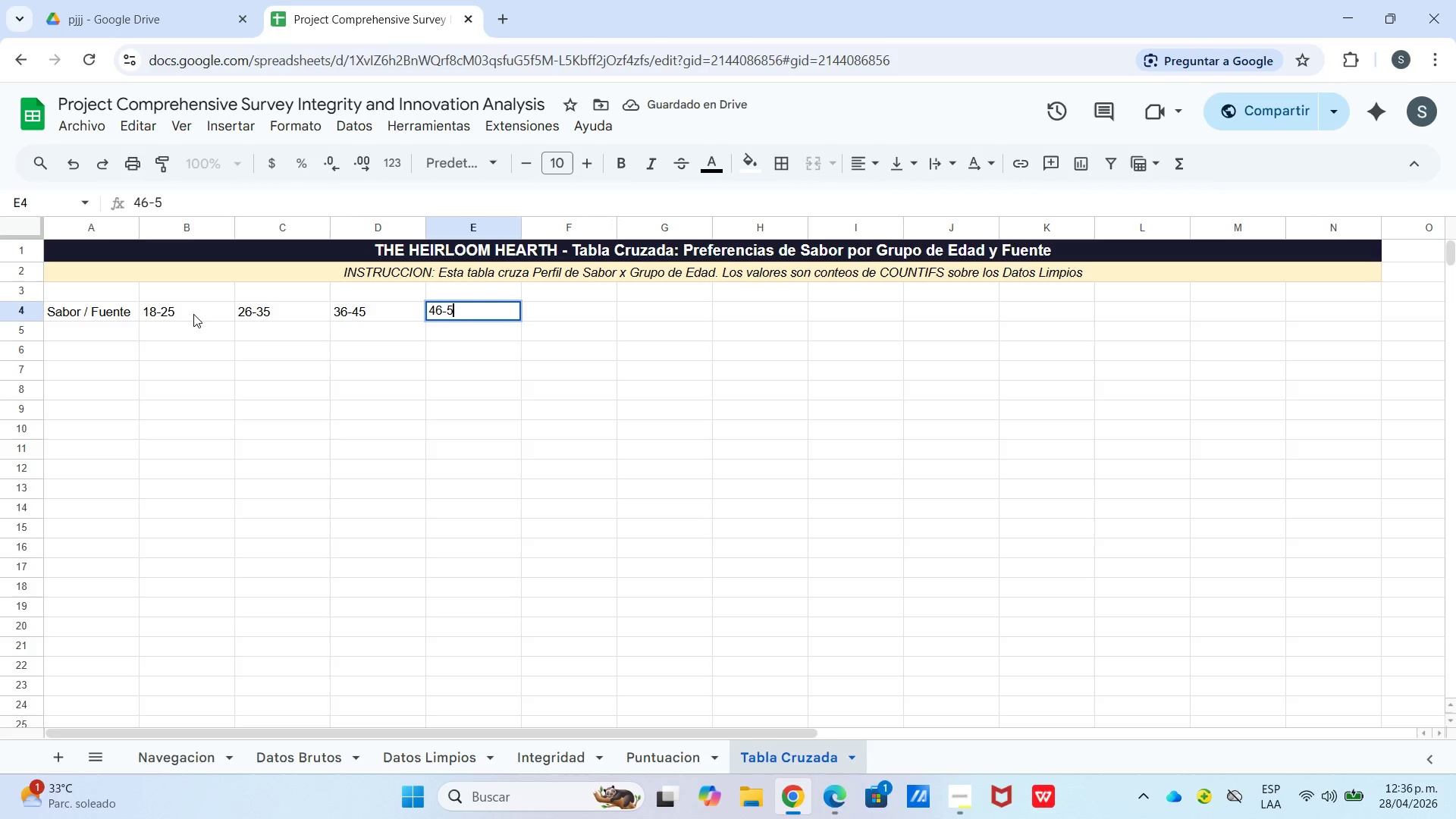 
key(Numpad5)
 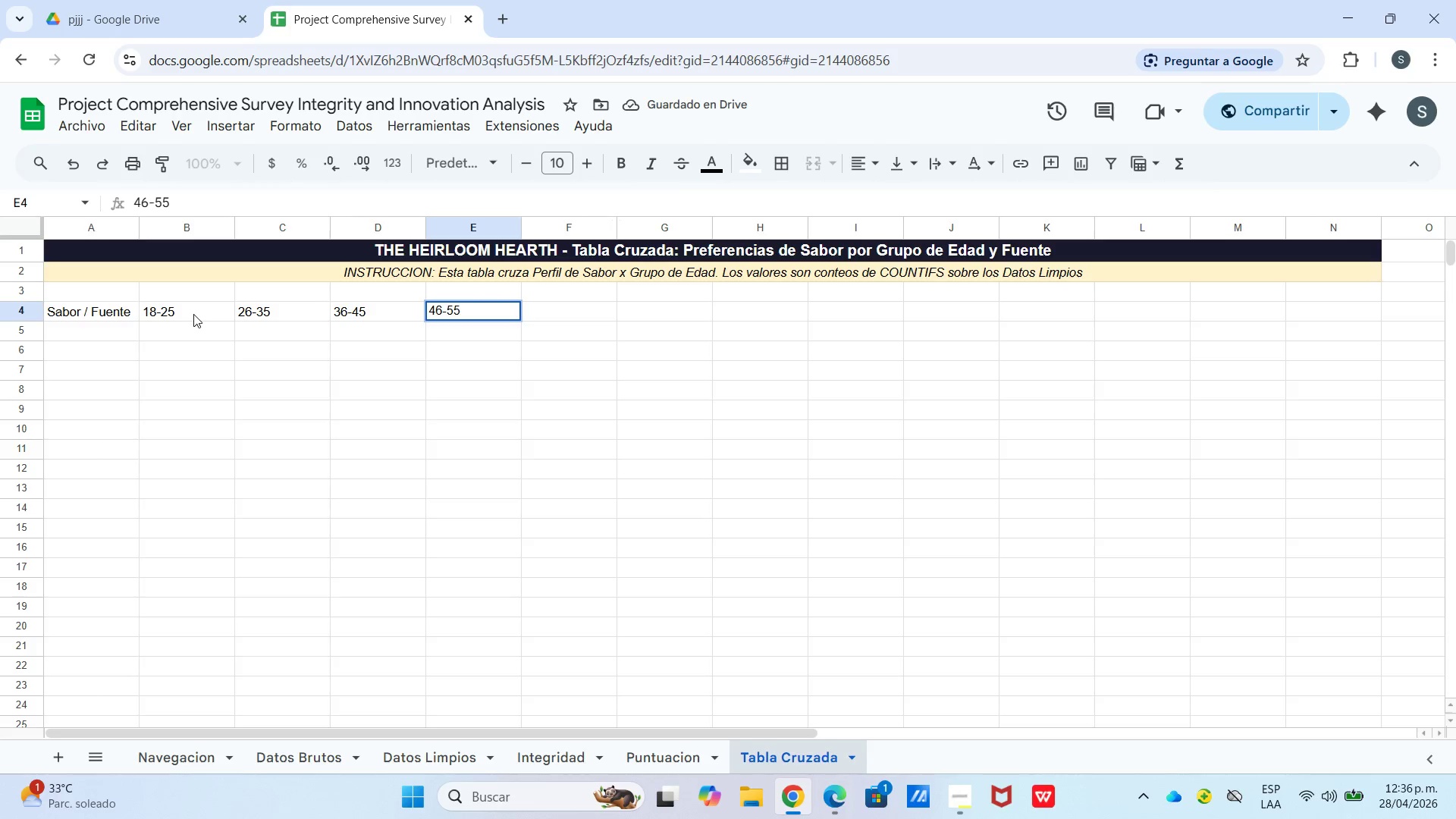 
key(ArrowRight)
 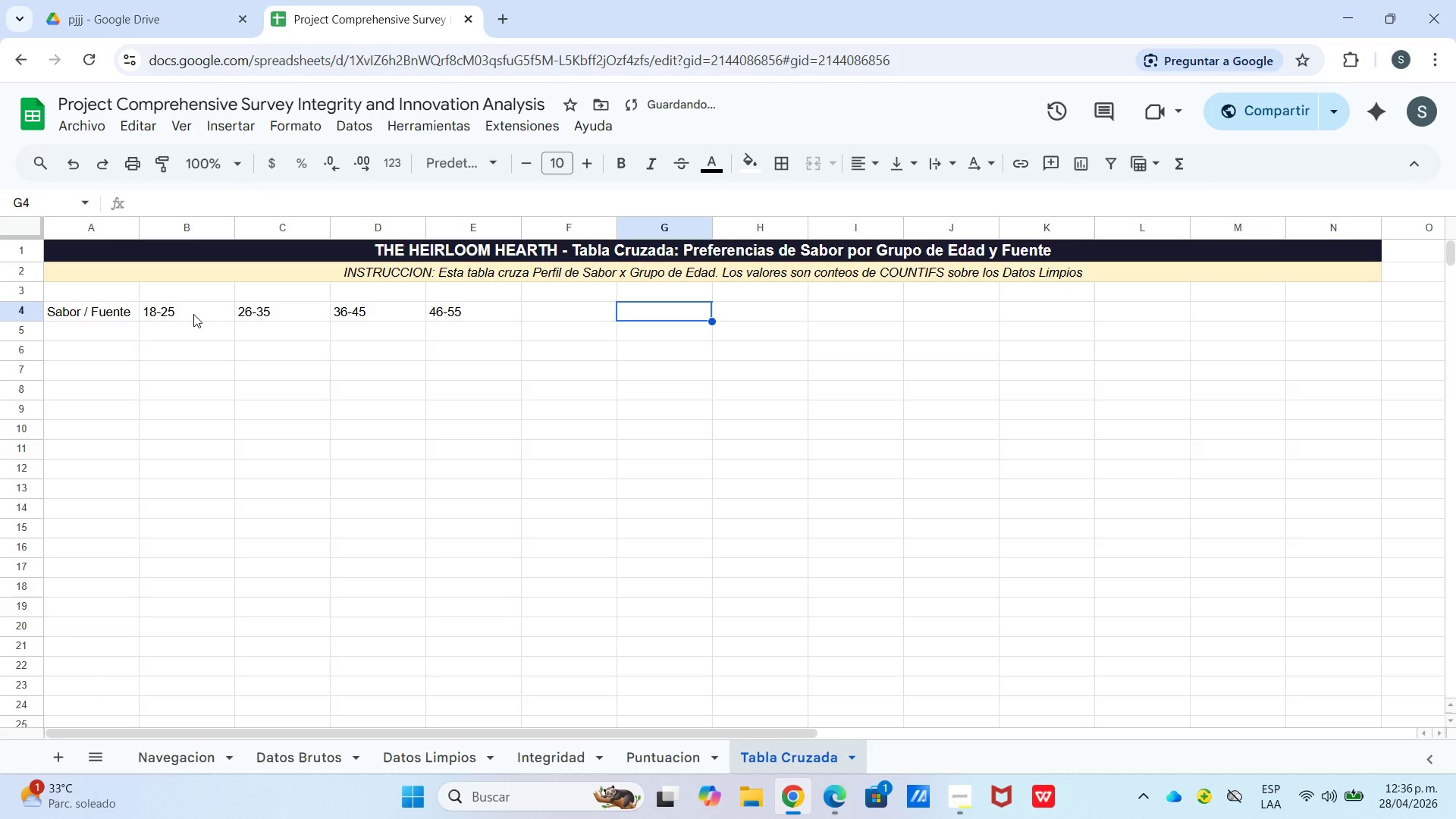 
key(ArrowRight)
 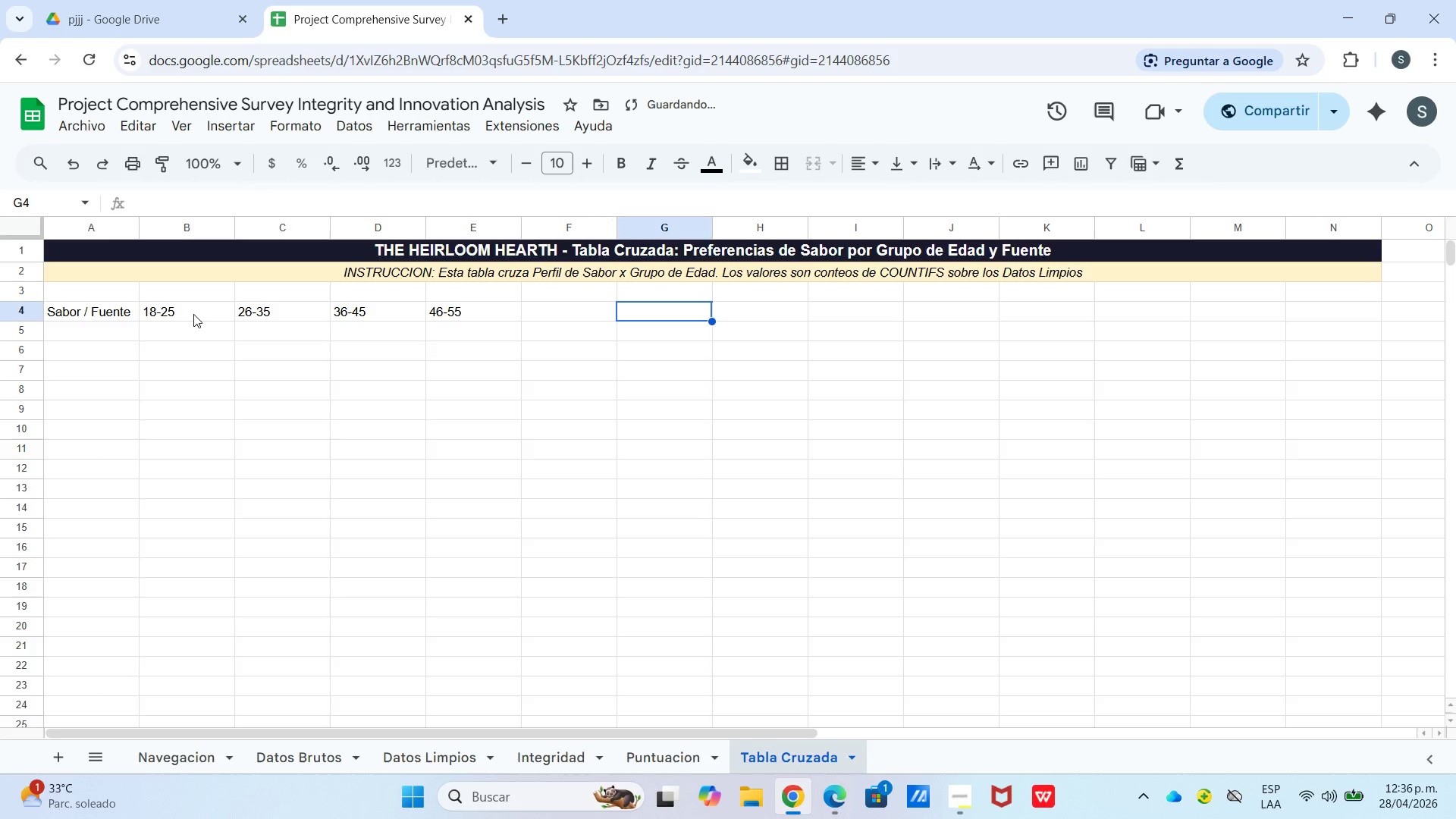 
key(ArrowLeft)
 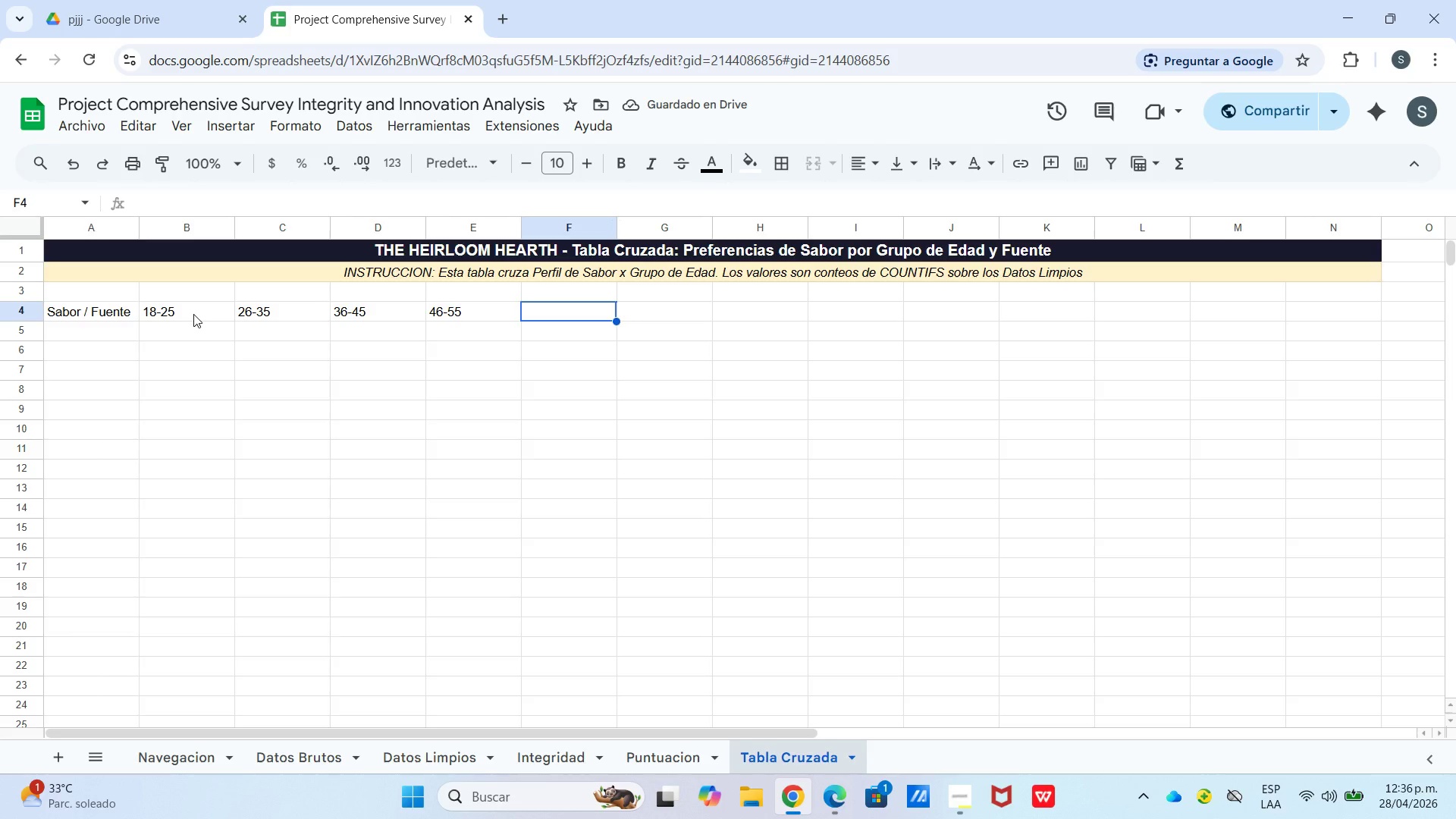 
key(Numpad5)
 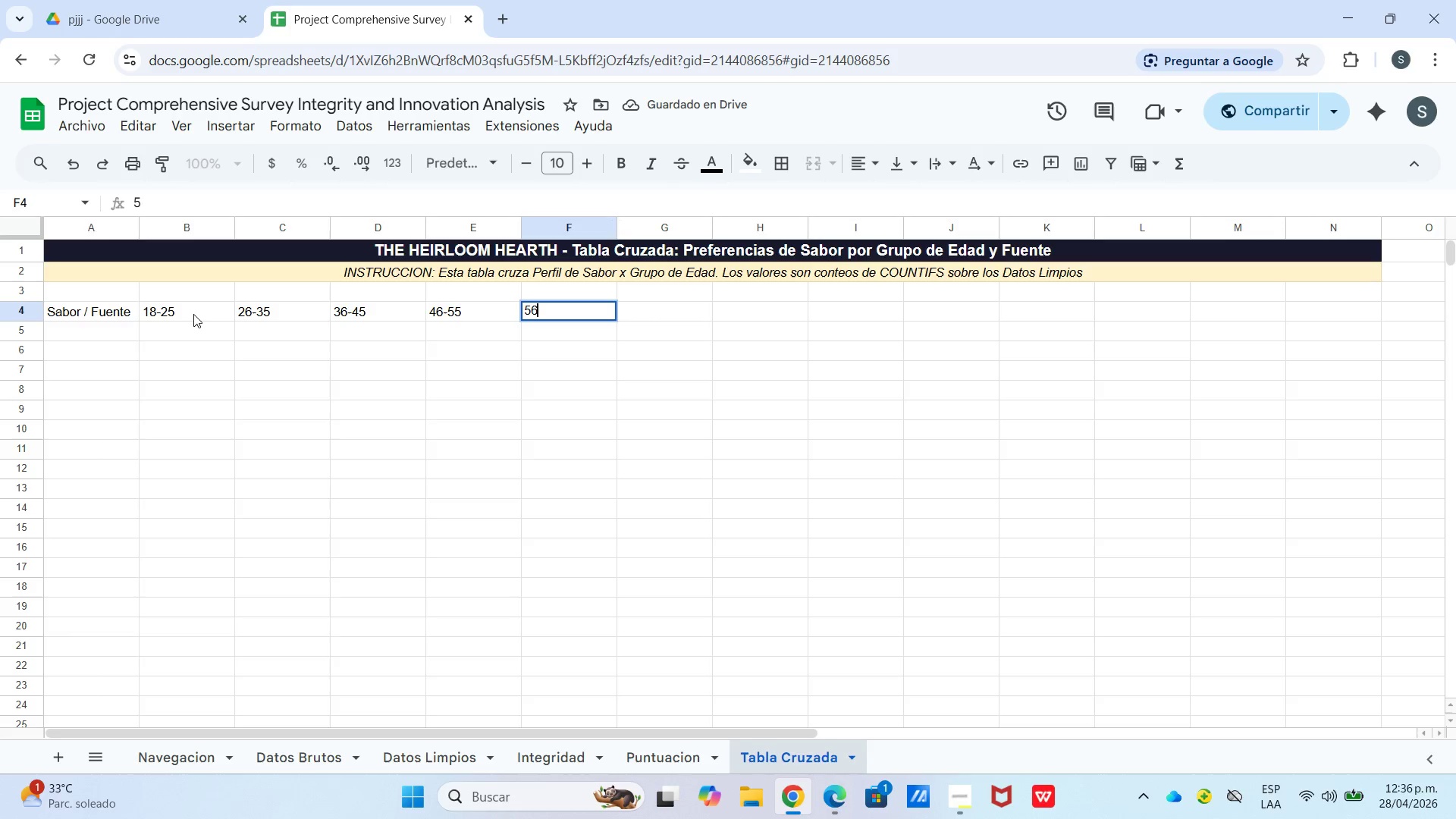 
key(Numpad6)
 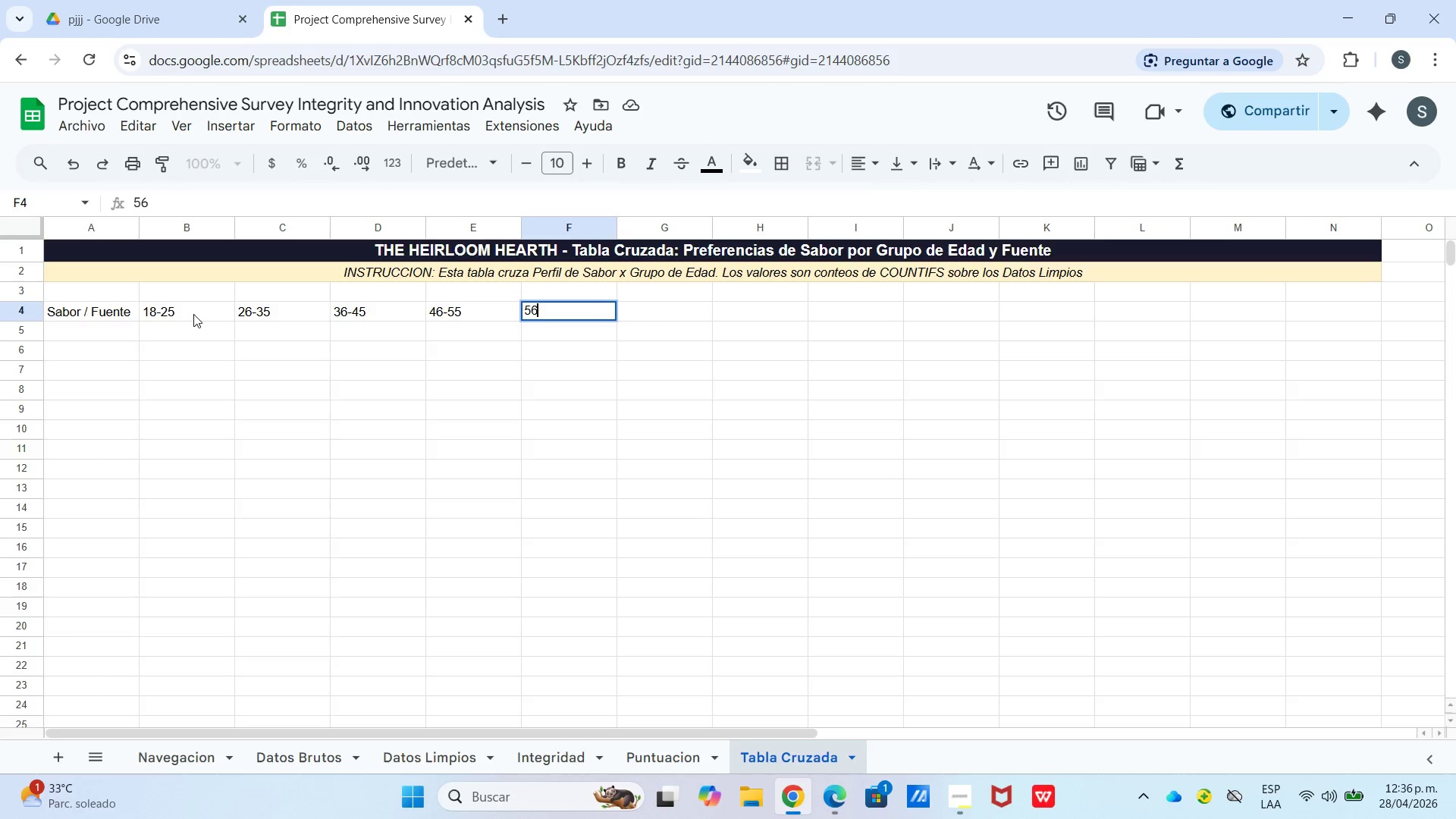 
key(Minus)
 